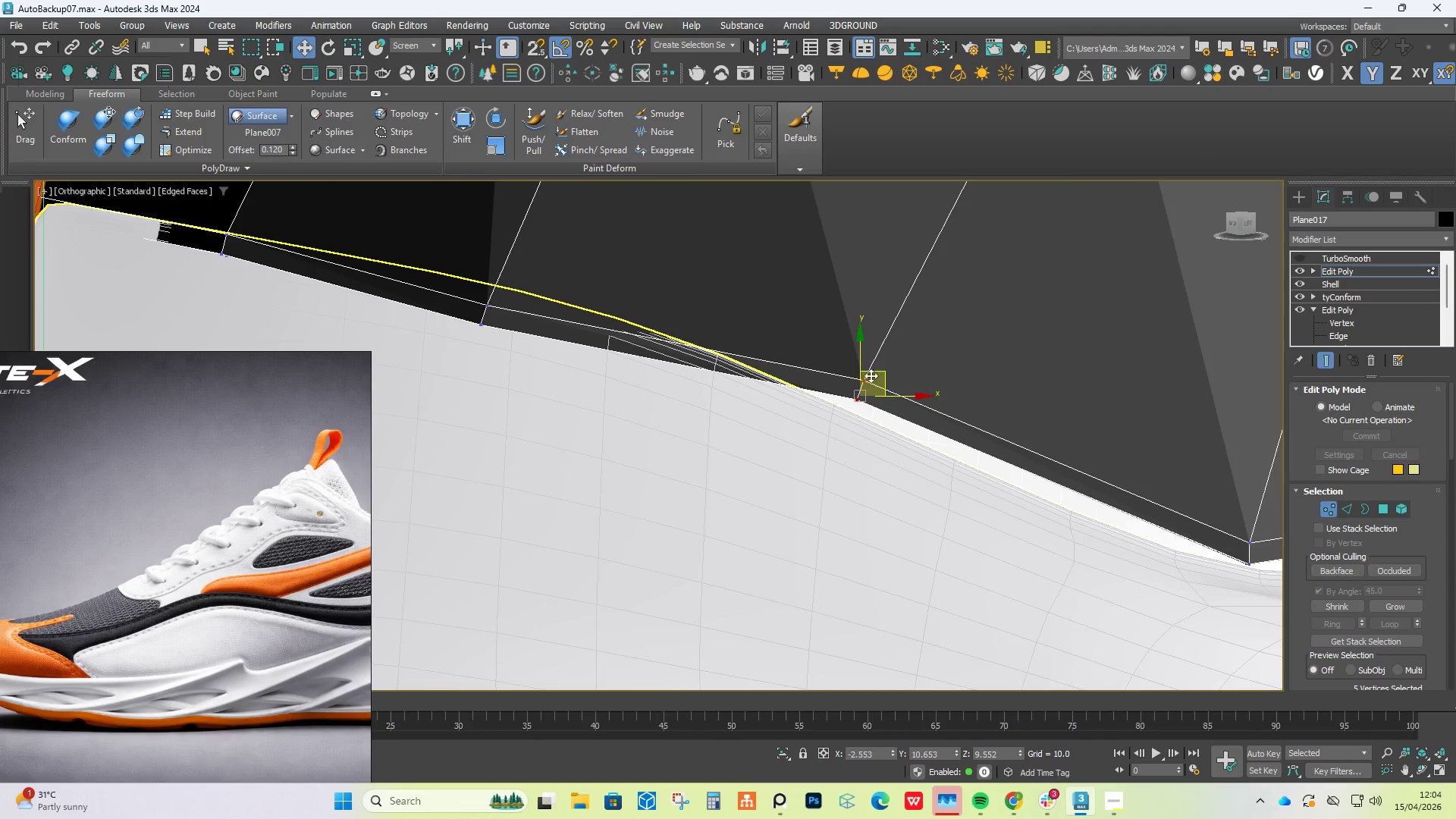 
scroll: coordinate [871, 377], scroll_direction: down, amount: 1.0
 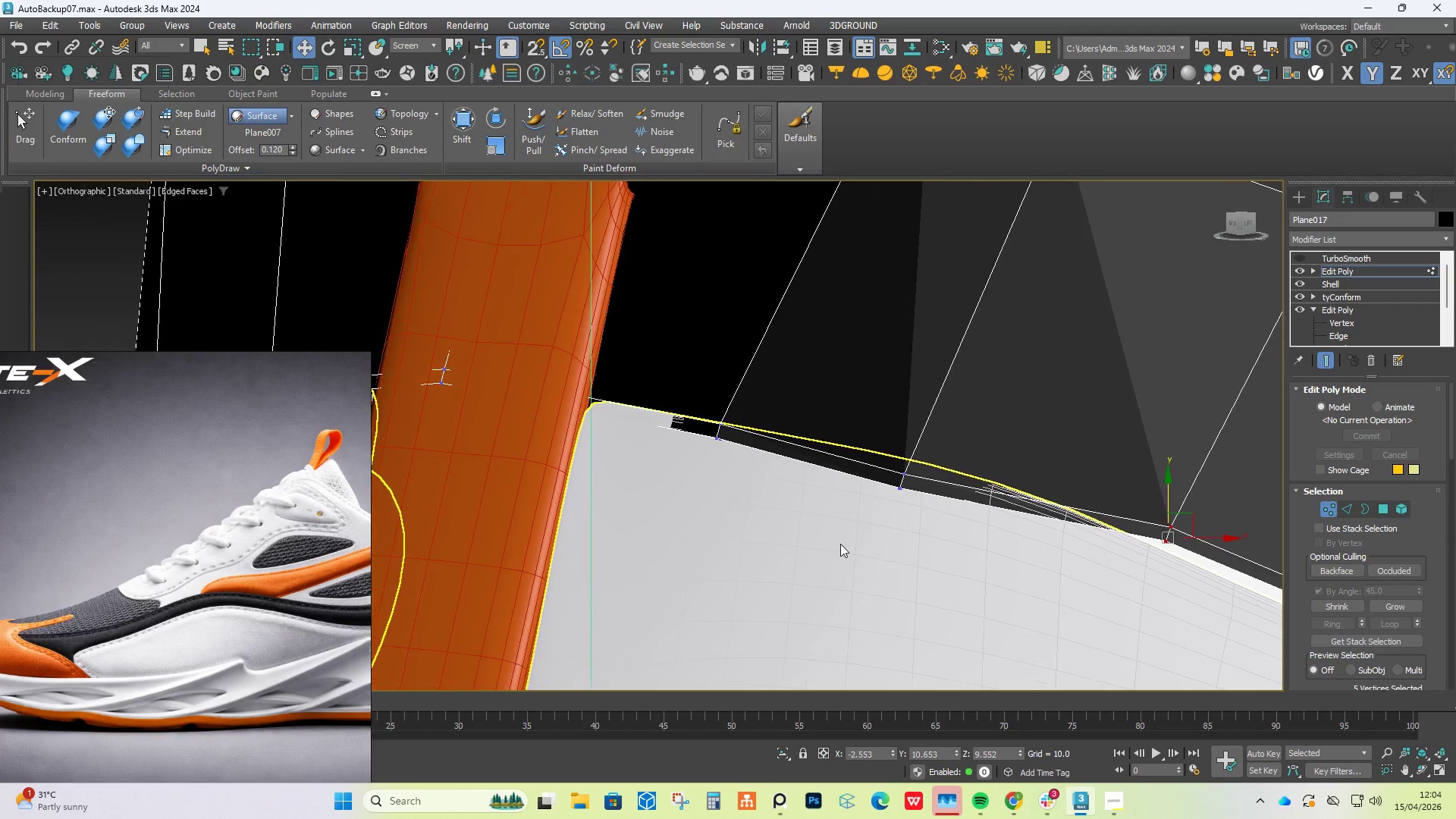 
left_click_drag(start_coordinate=[864, 535], to_coordinate=[934, 444])
 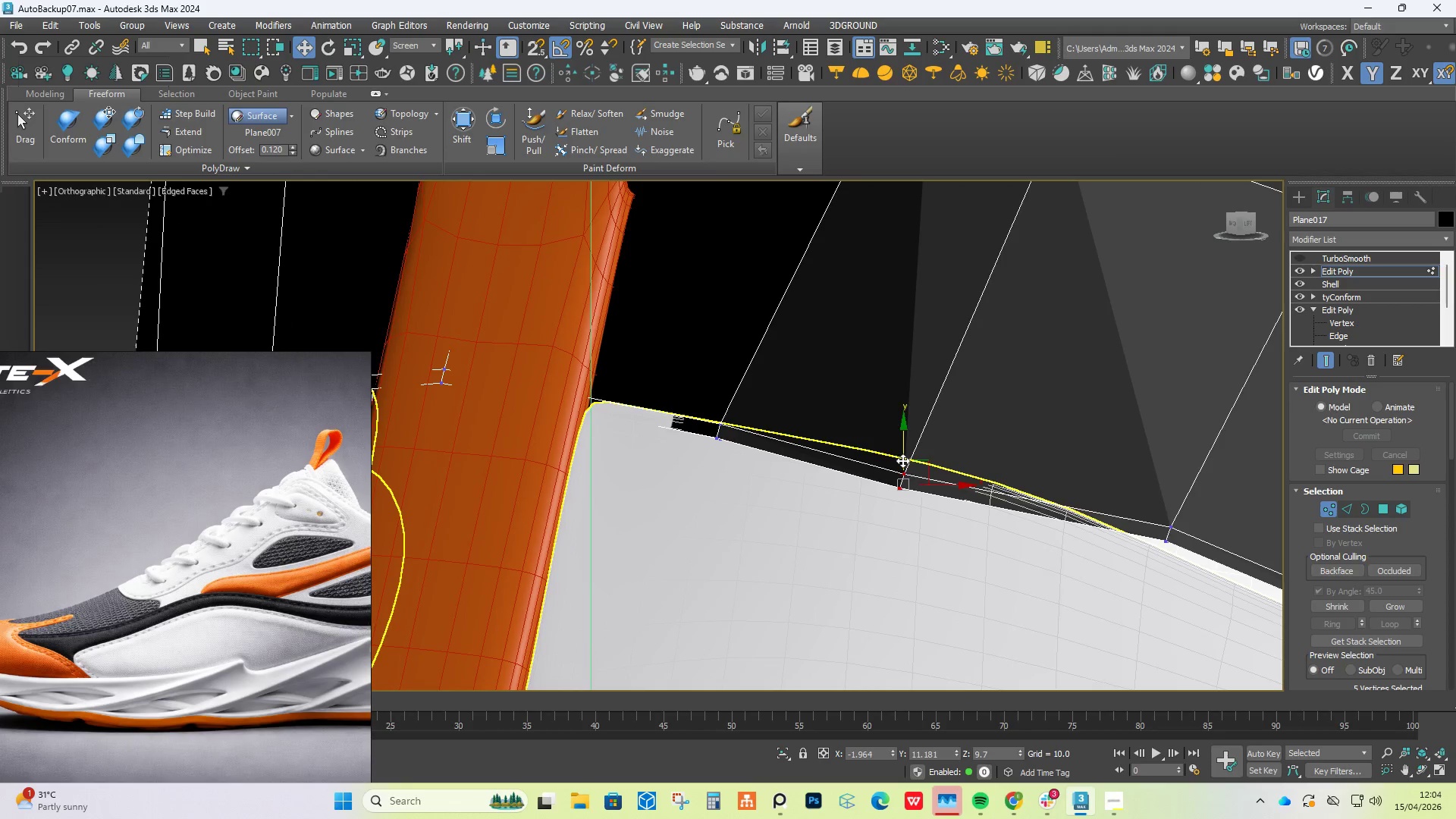 
left_click_drag(start_coordinate=[903, 459], to_coordinate=[924, 412])
 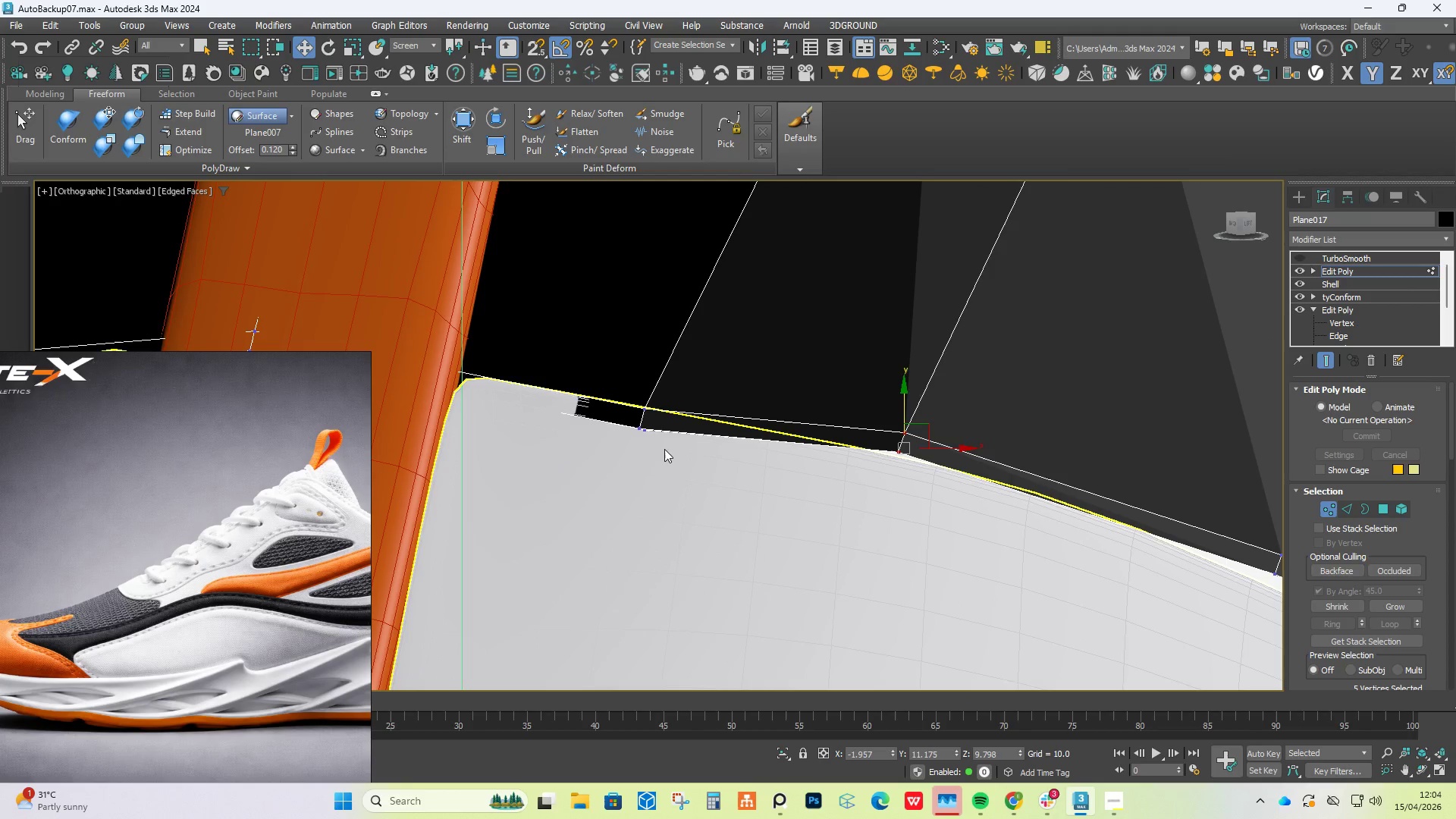 
scroll: coordinate [902, 460], scroll_direction: up, amount: 1.0
 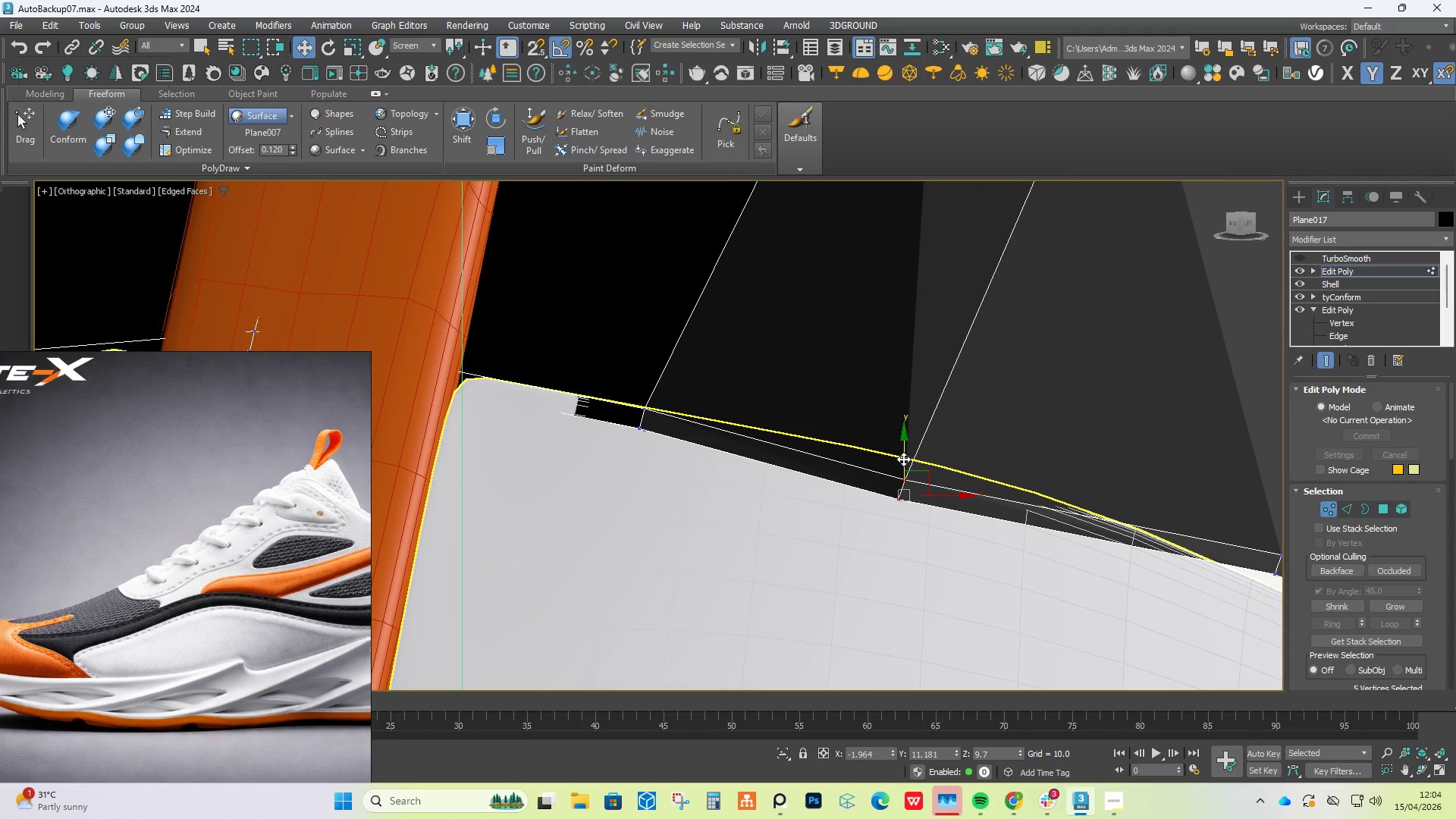 
left_click_drag(start_coordinate=[592, 477], to_coordinate=[670, 382])
 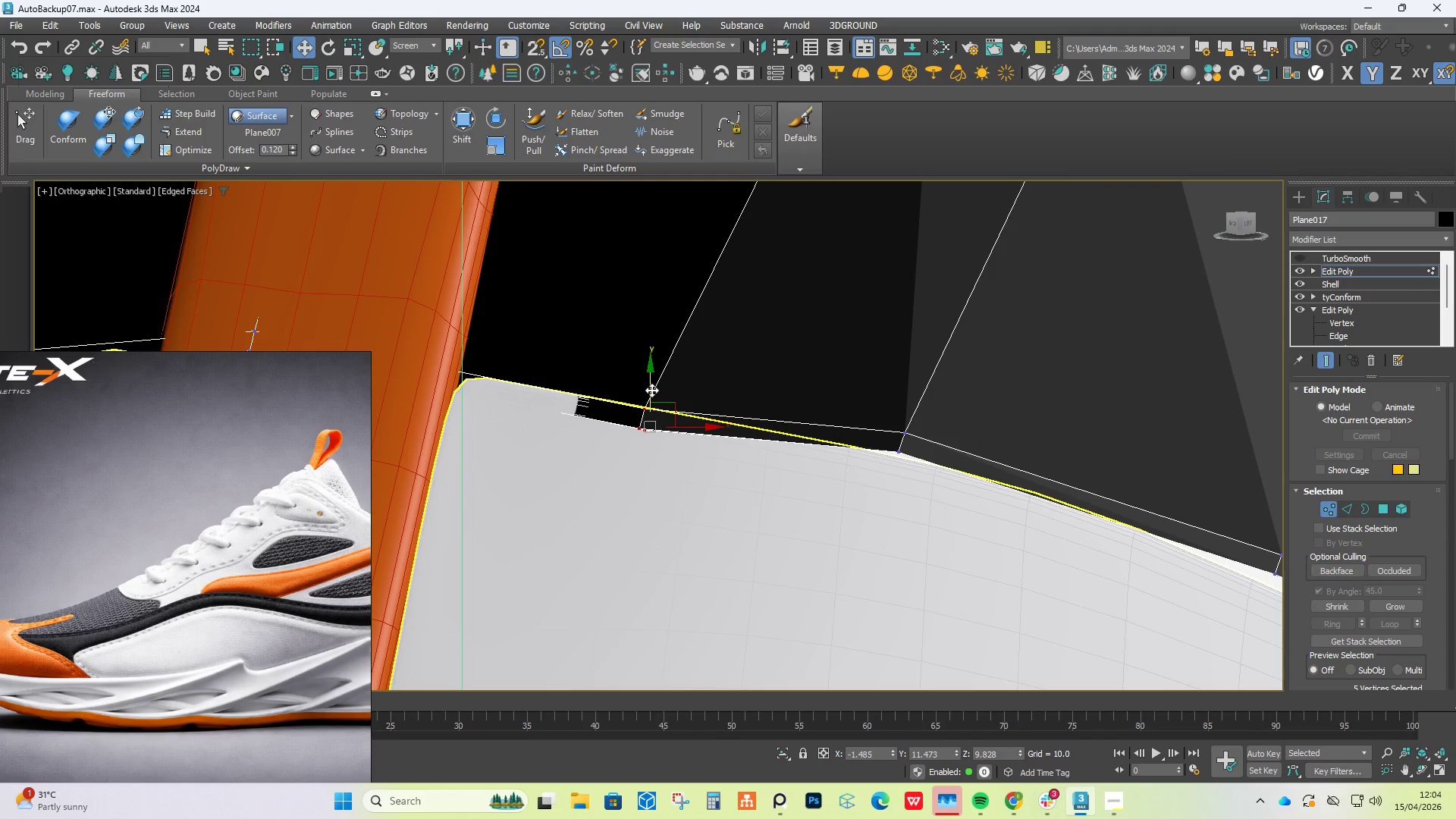 
left_click_drag(start_coordinate=[650, 388], to_coordinate=[651, 356])
 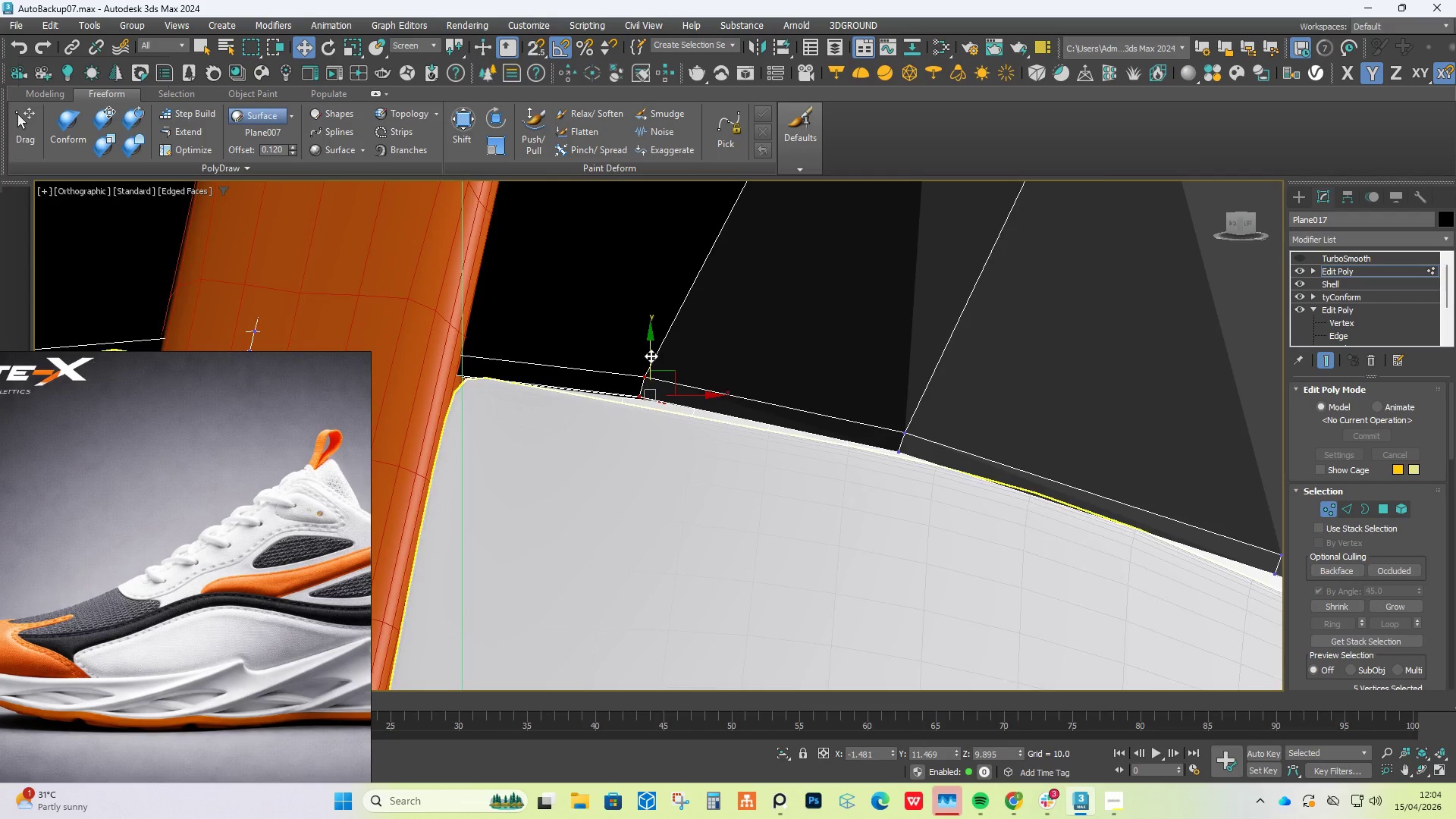 
scroll: coordinate [947, 513], scroll_direction: down, amount: 2.0
 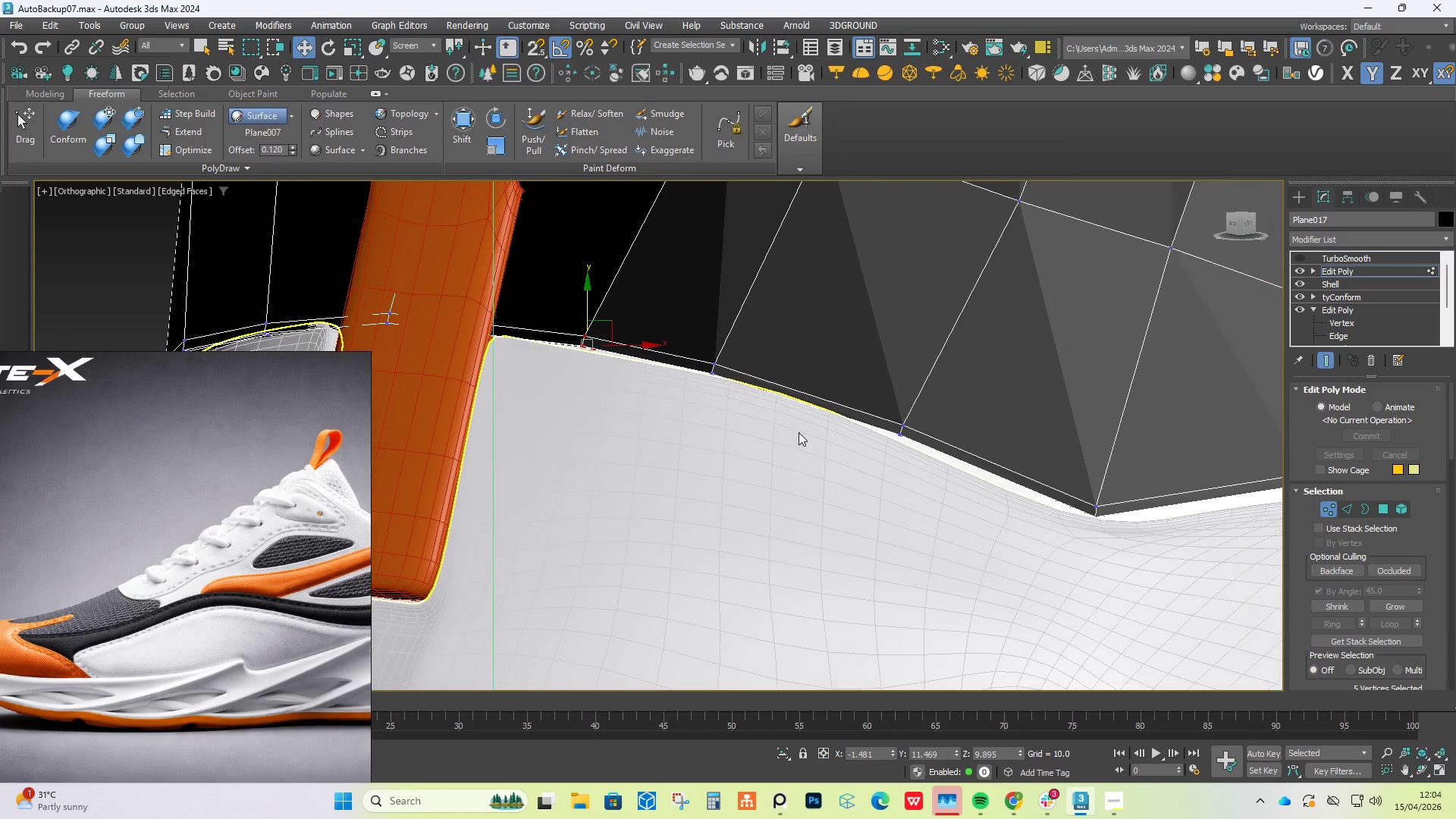 
scroll: coordinate [883, 447], scroll_direction: up, amount: 2.0
 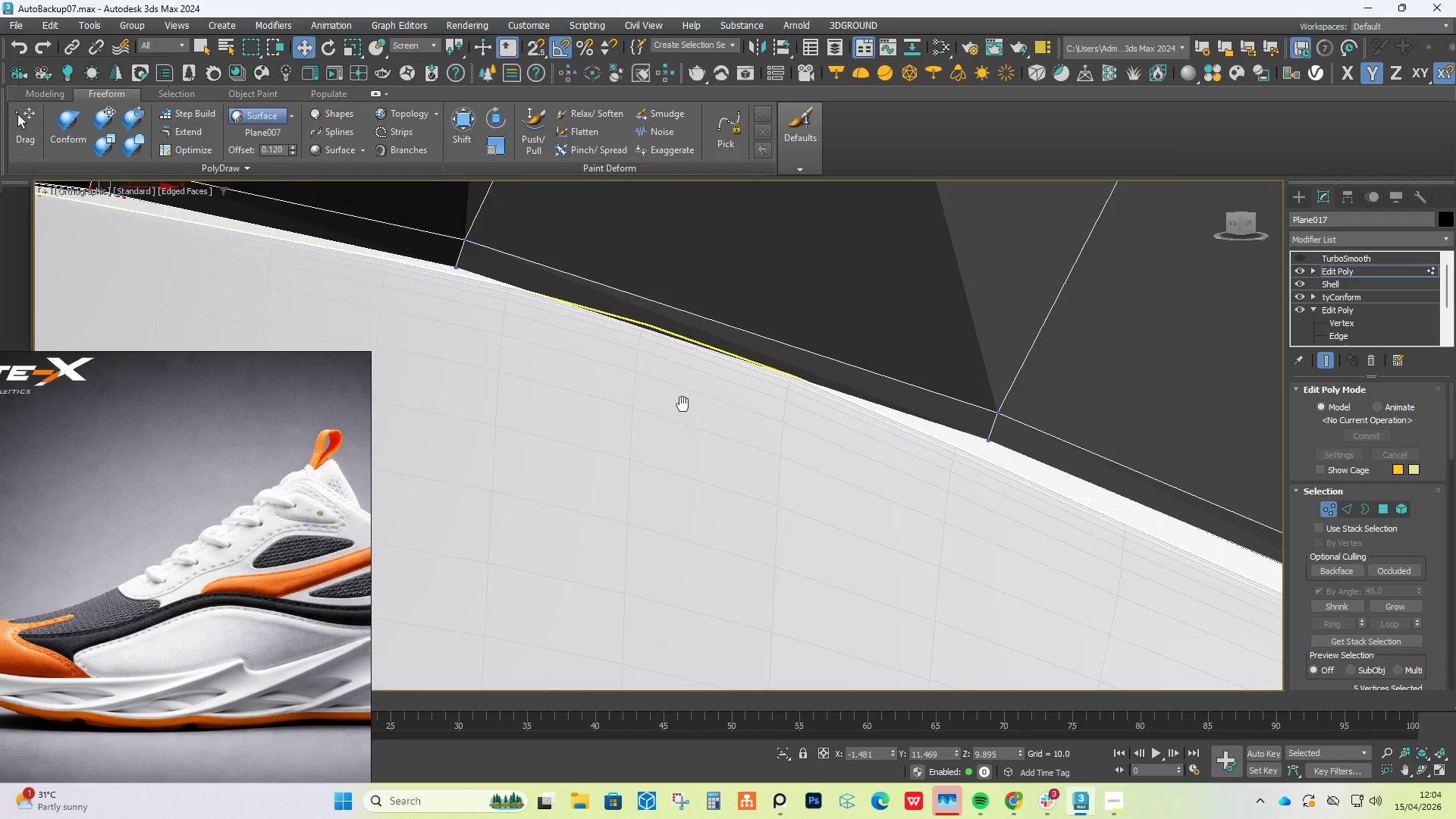 
hold_key(key=AltLeft, duration=0.58)
 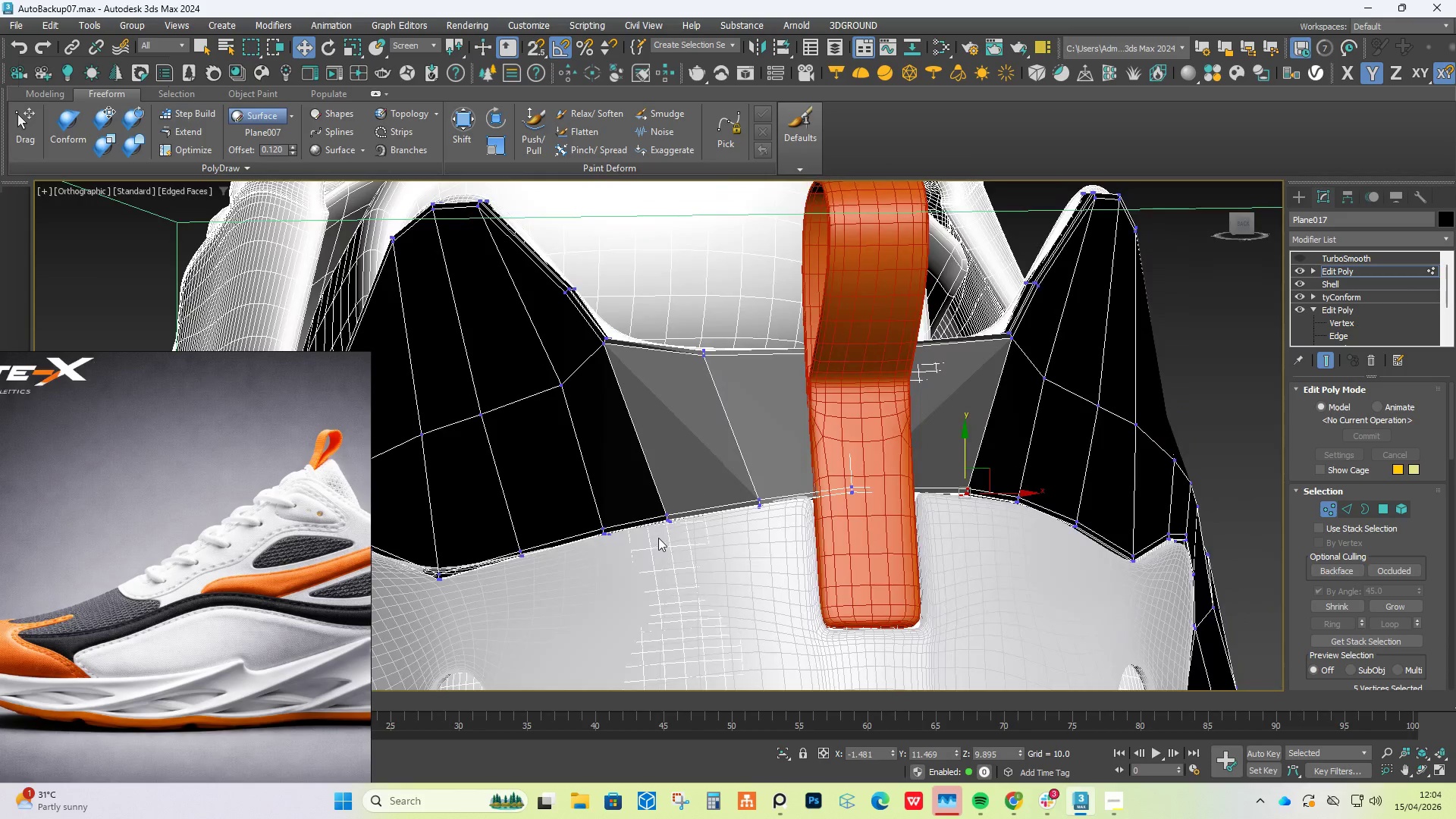 
scroll: coordinate [999, 503], scroll_direction: down, amount: 5.0
 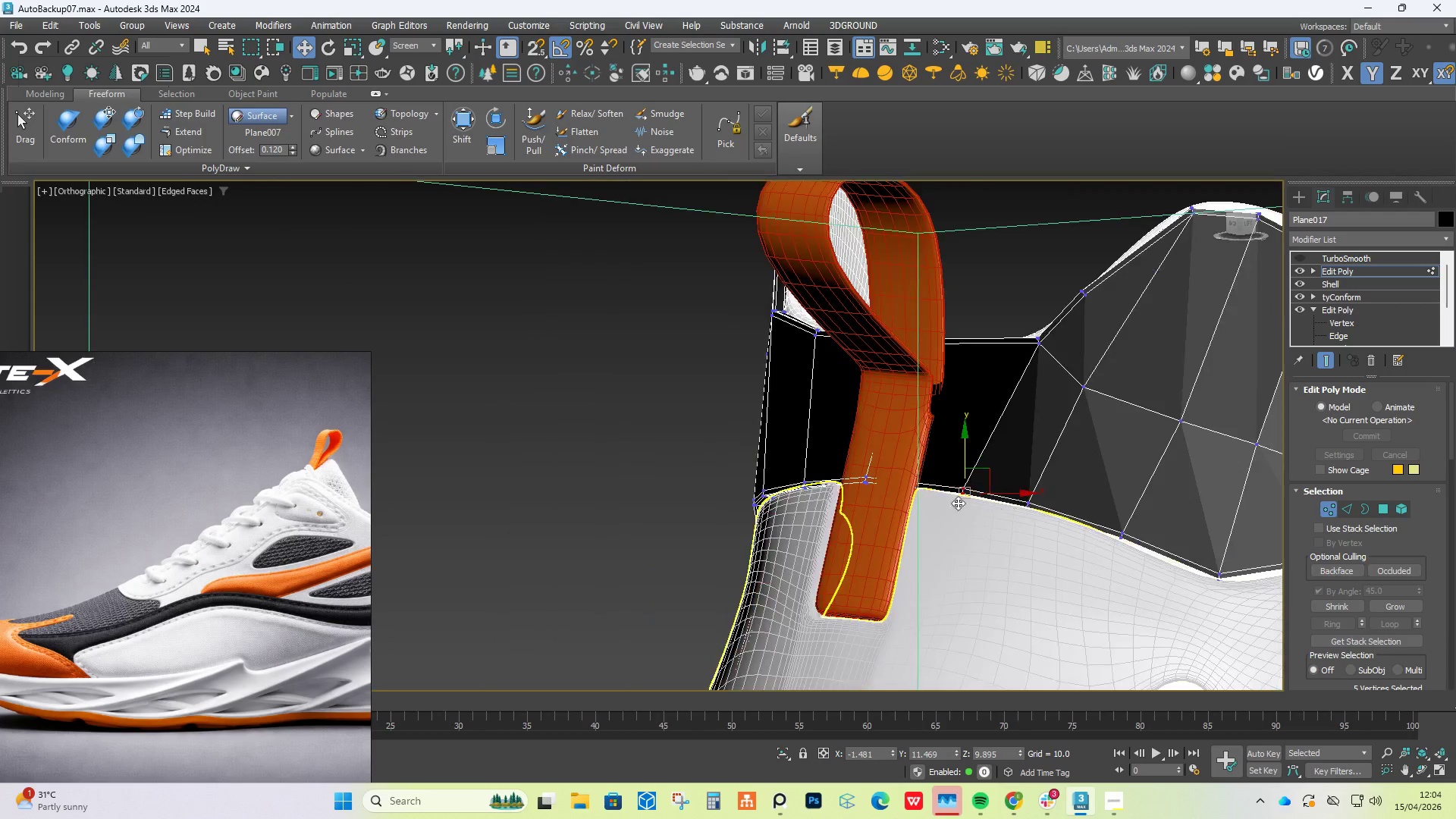 
scroll: coordinate [1067, 375], scroll_direction: up, amount: 3.0
 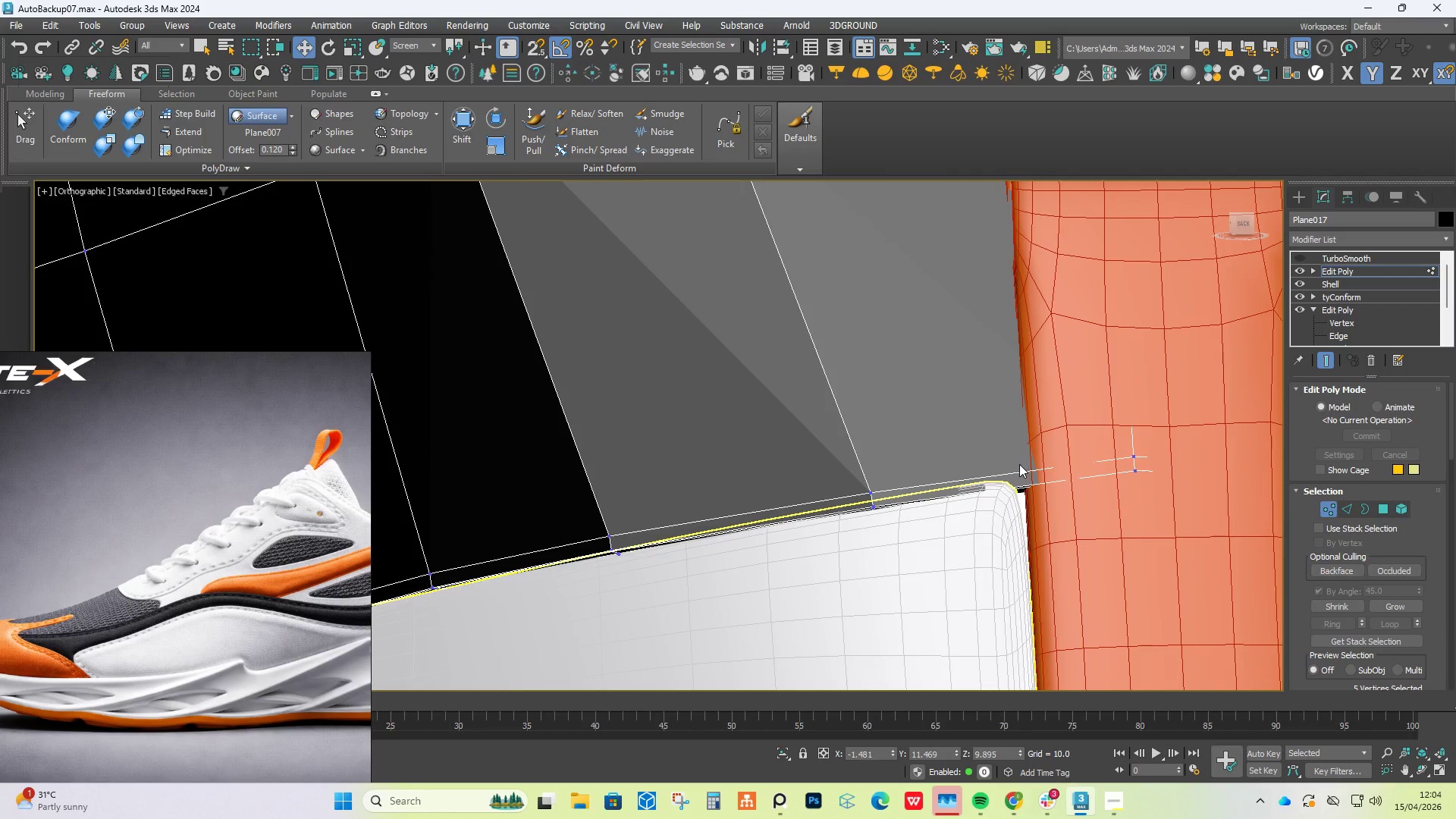 
left_click_drag(start_coordinate=[972, 456], to_coordinate=[828, 582])
 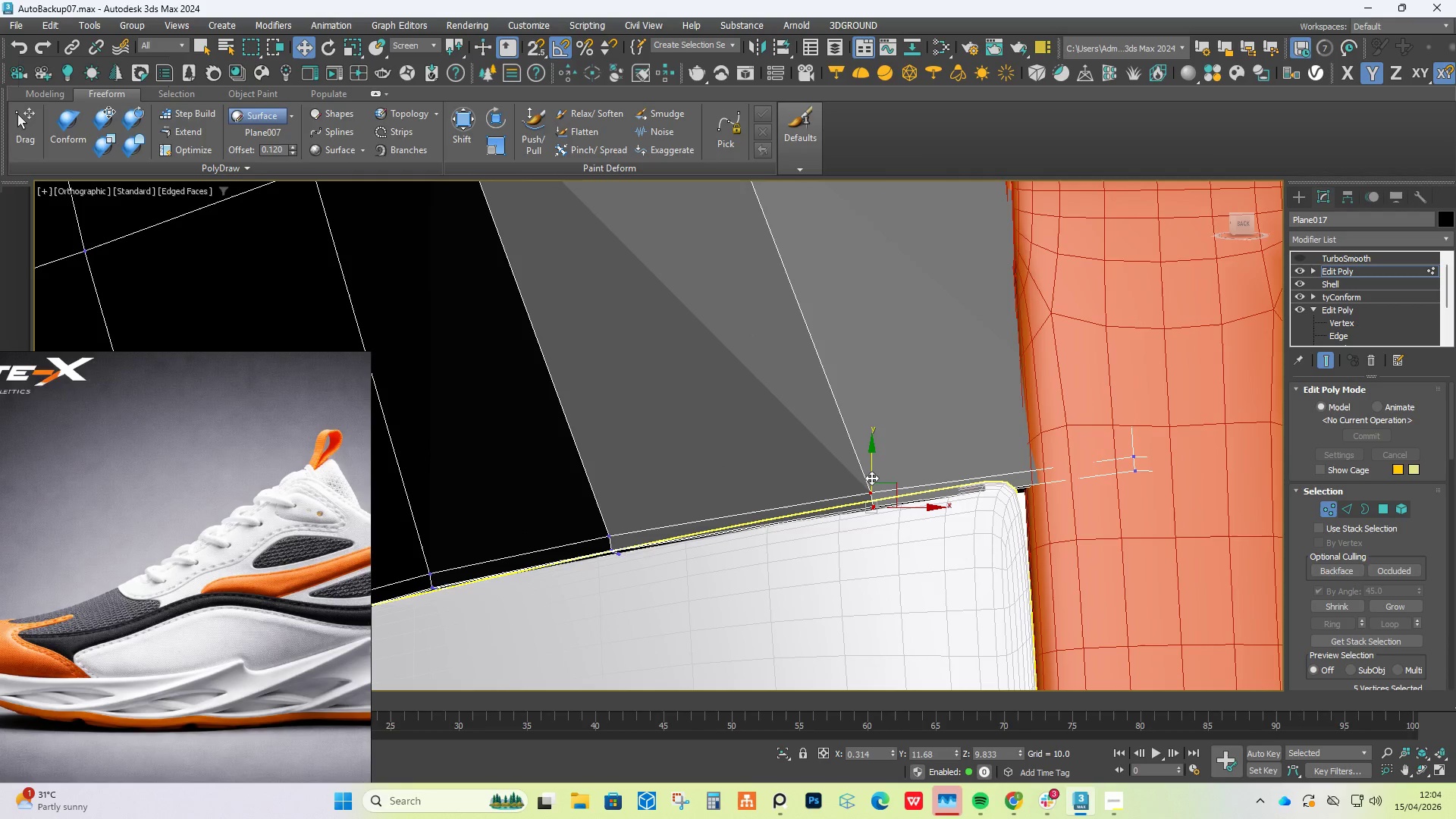 
left_click_drag(start_coordinate=[871, 470], to_coordinate=[868, 449])
 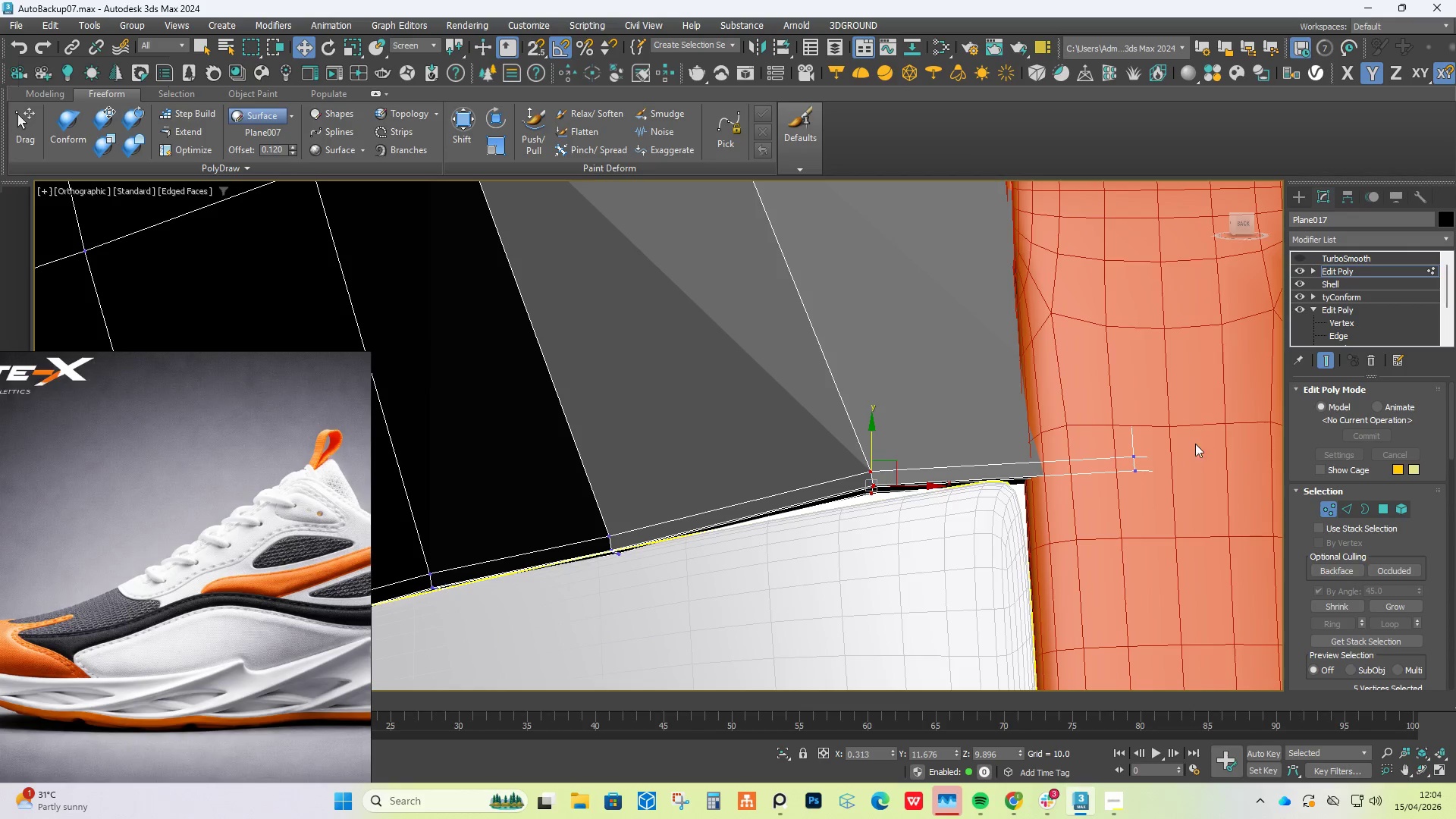 
left_click_drag(start_coordinate=[1173, 427], to_coordinate=[1028, 544])
 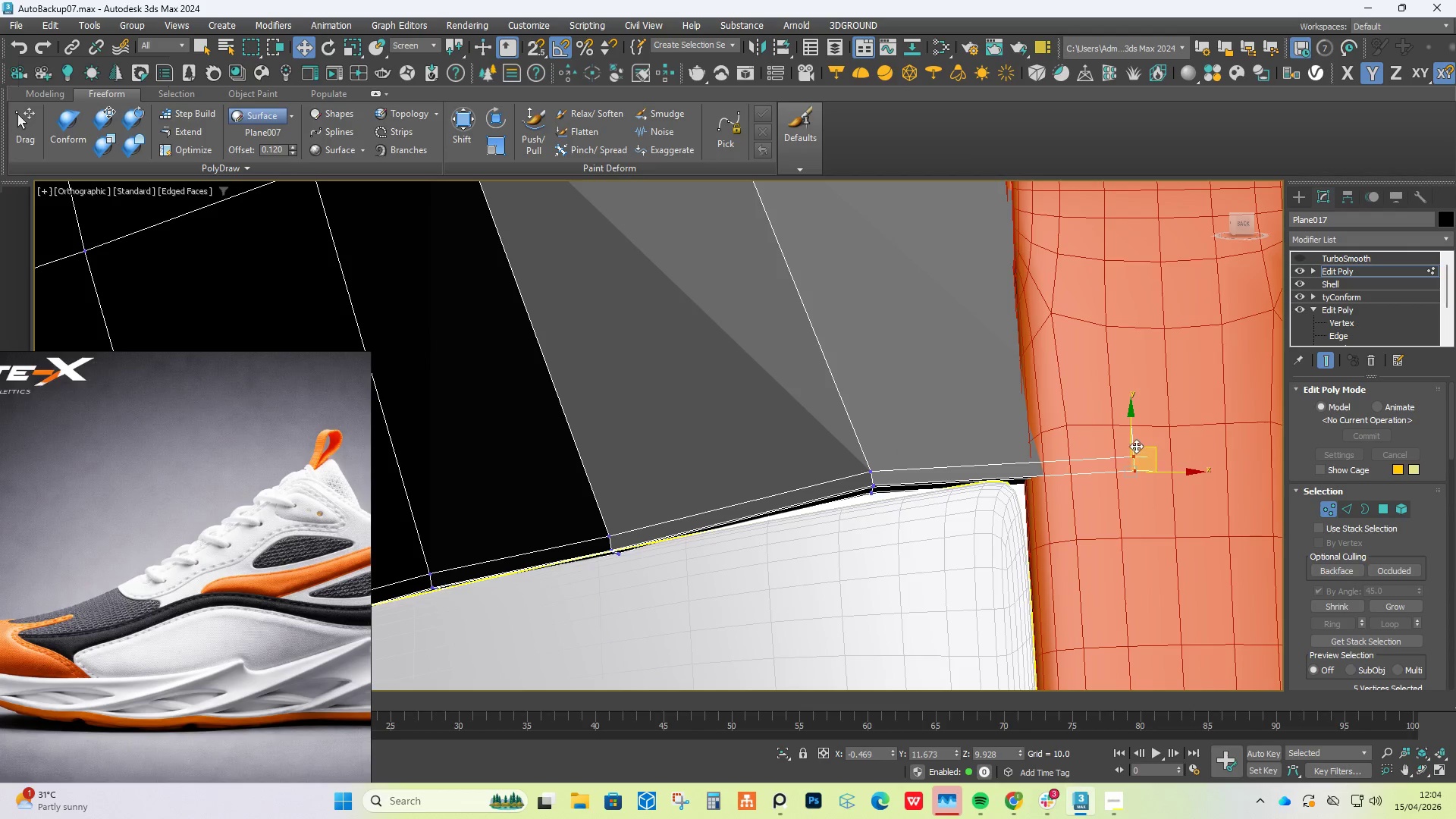 
left_click_drag(start_coordinate=[1135, 441], to_coordinate=[1131, 427])
 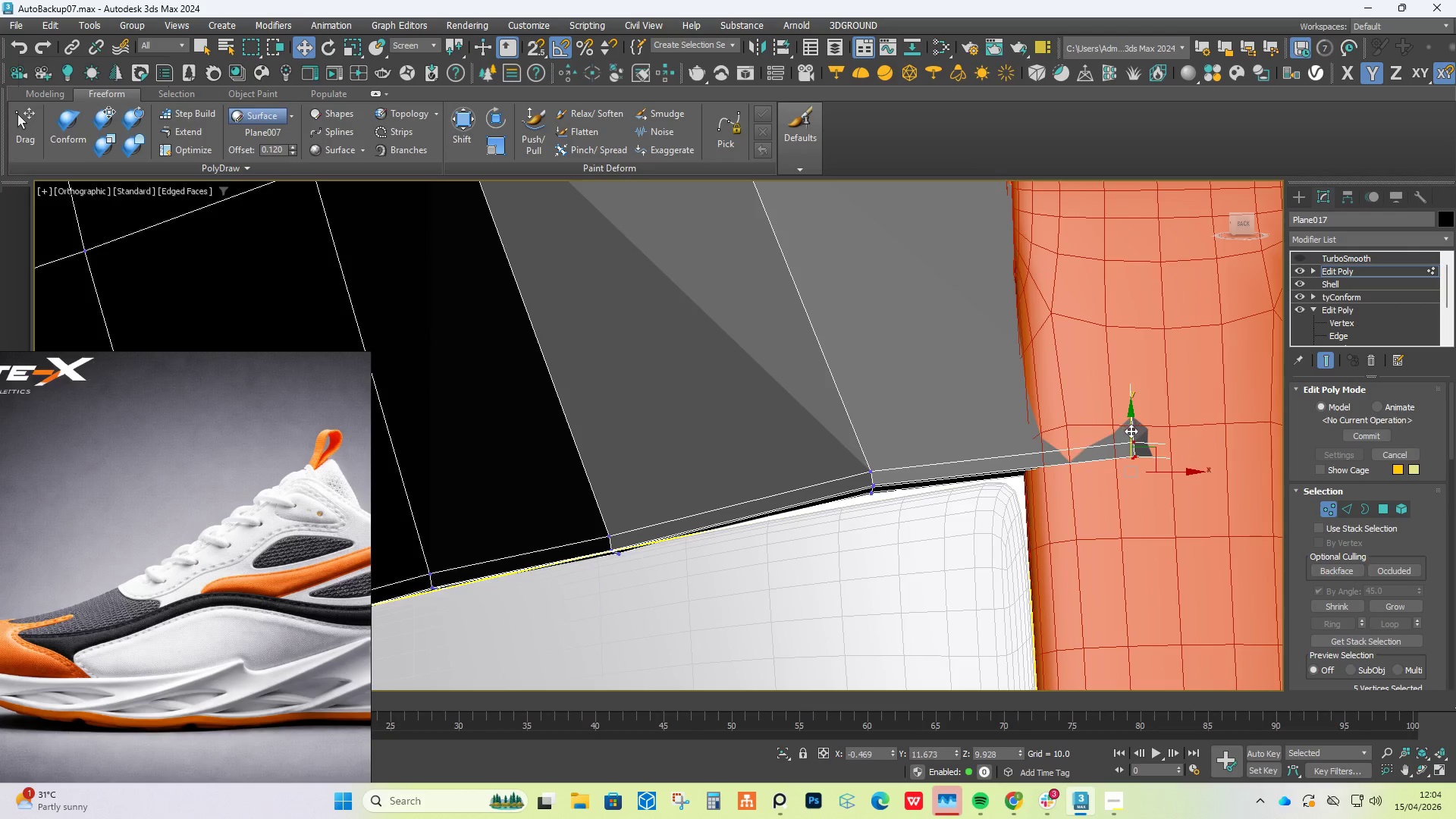 
key(Control+ControlLeft)
 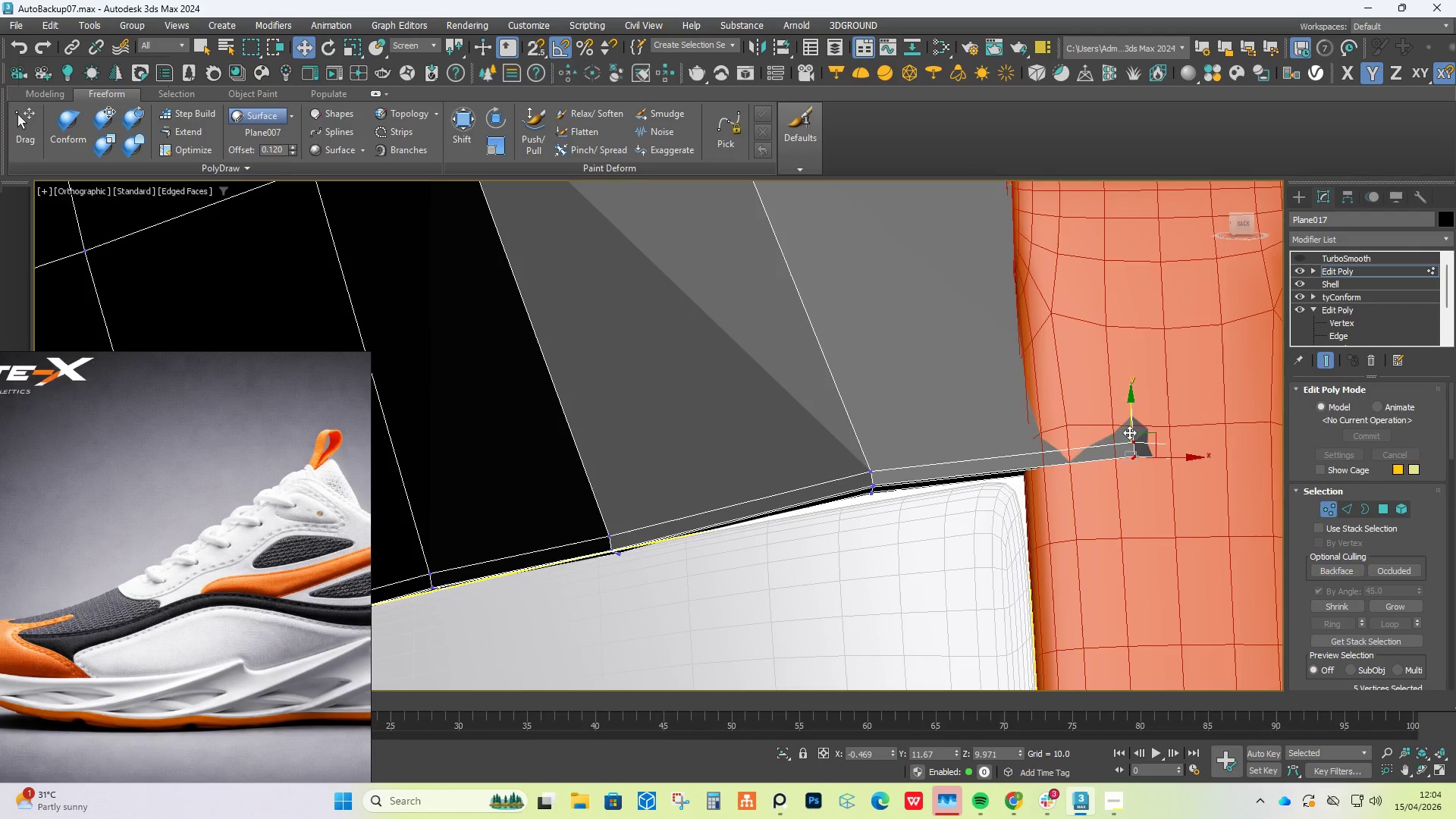 
key(Control+Z)
 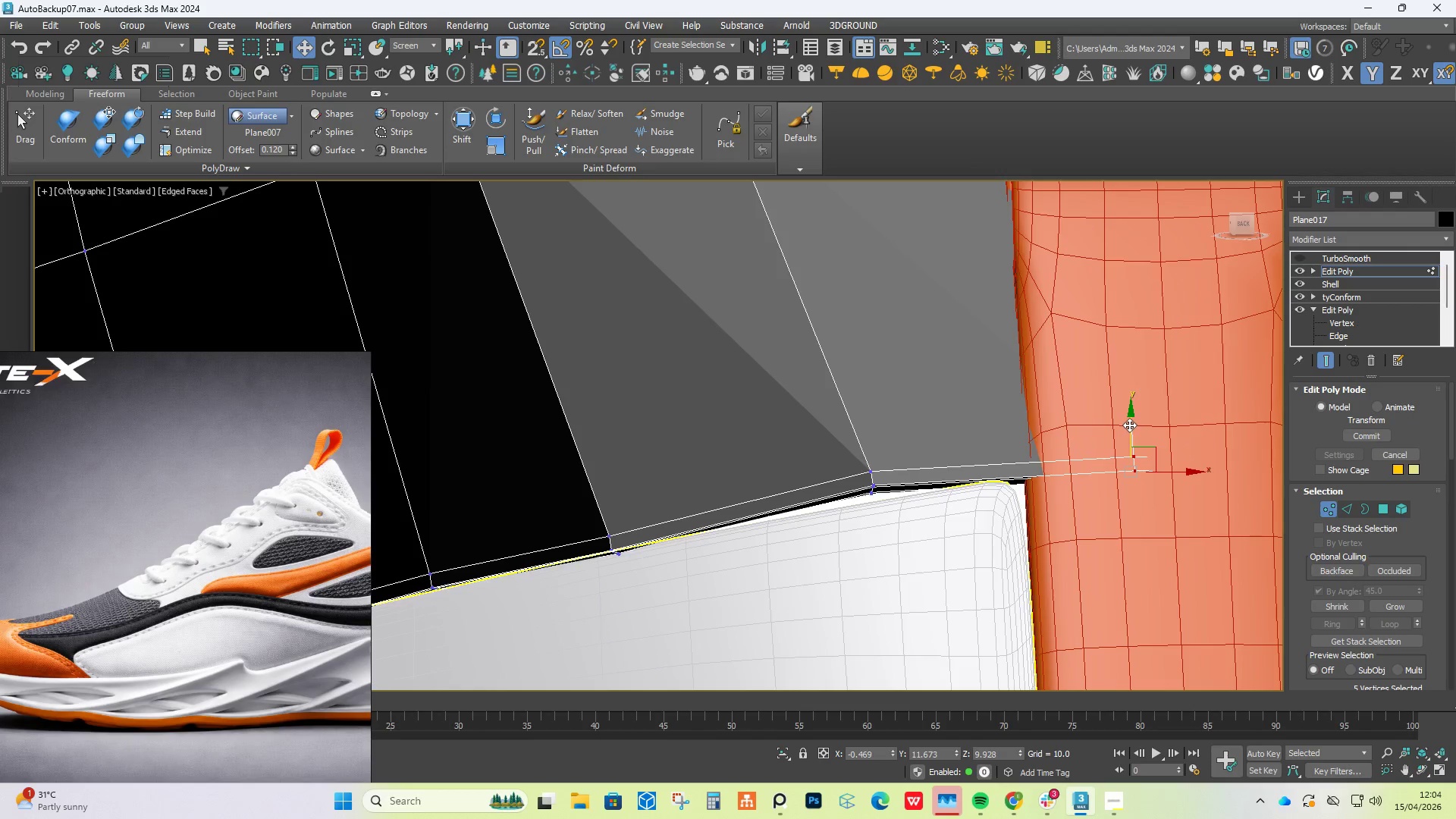 
left_click_drag(start_coordinate=[1129, 425], to_coordinate=[1127, 411])
 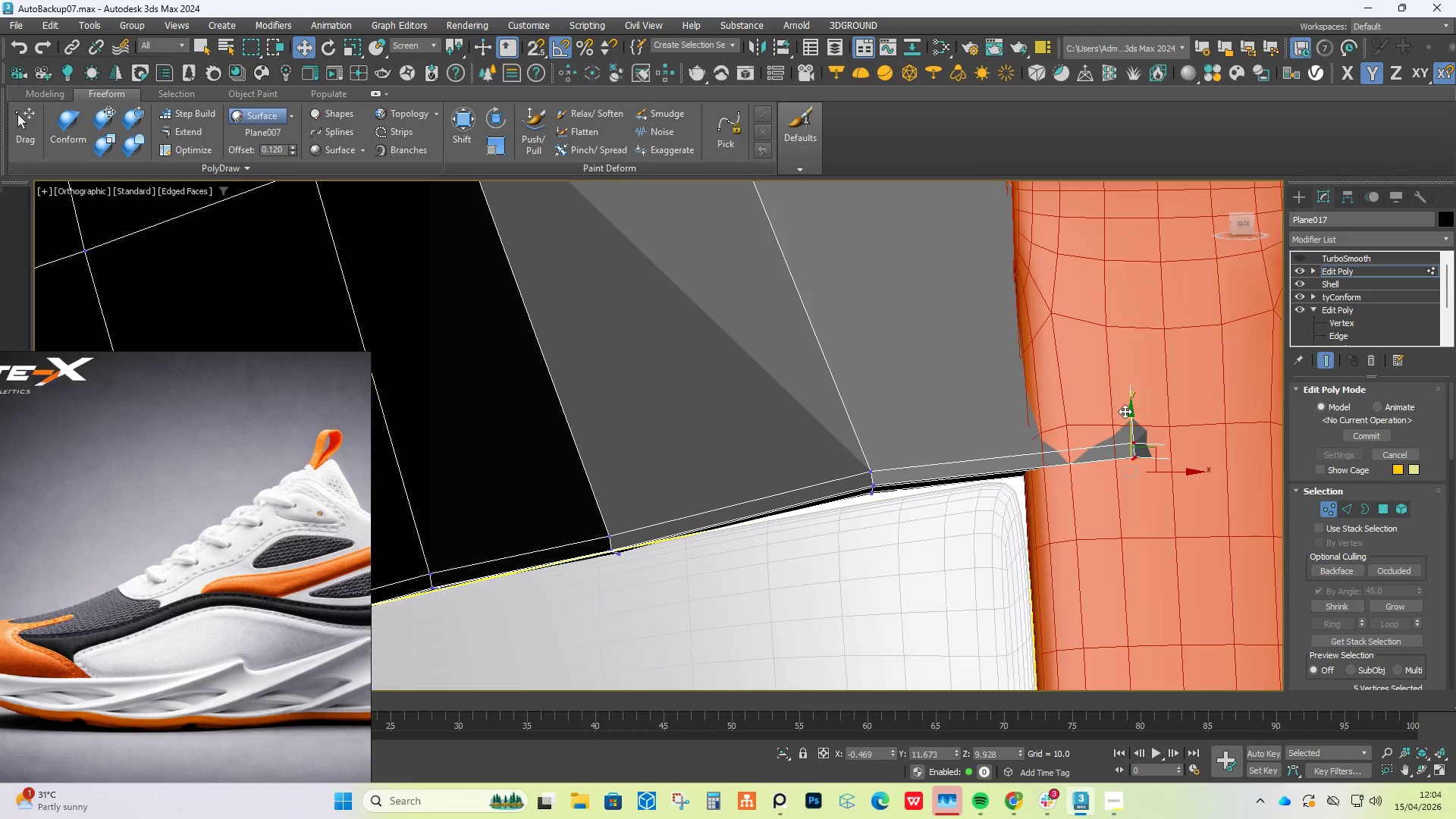 
key(Control+ControlLeft)
 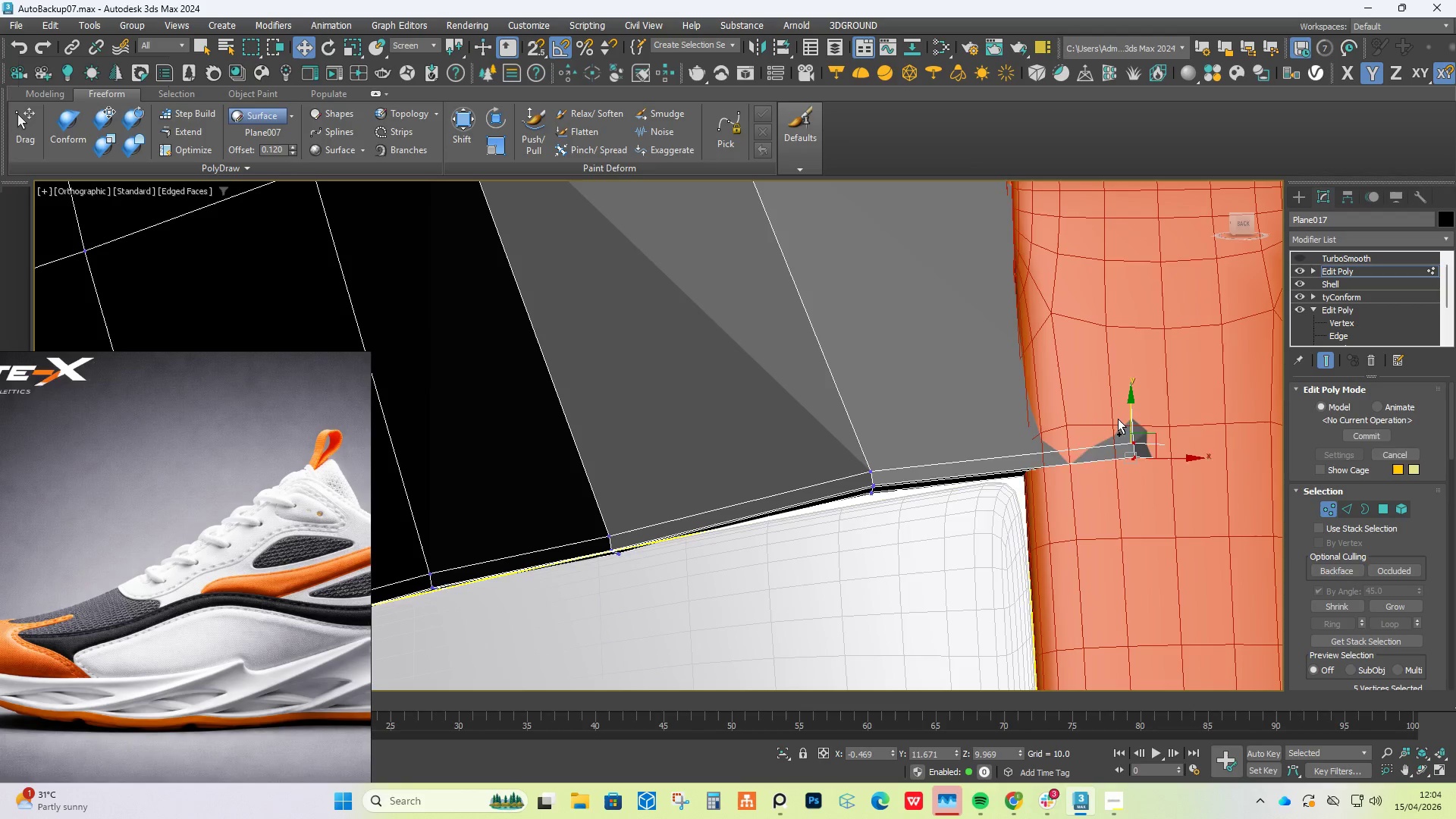 
key(Control+Z)
 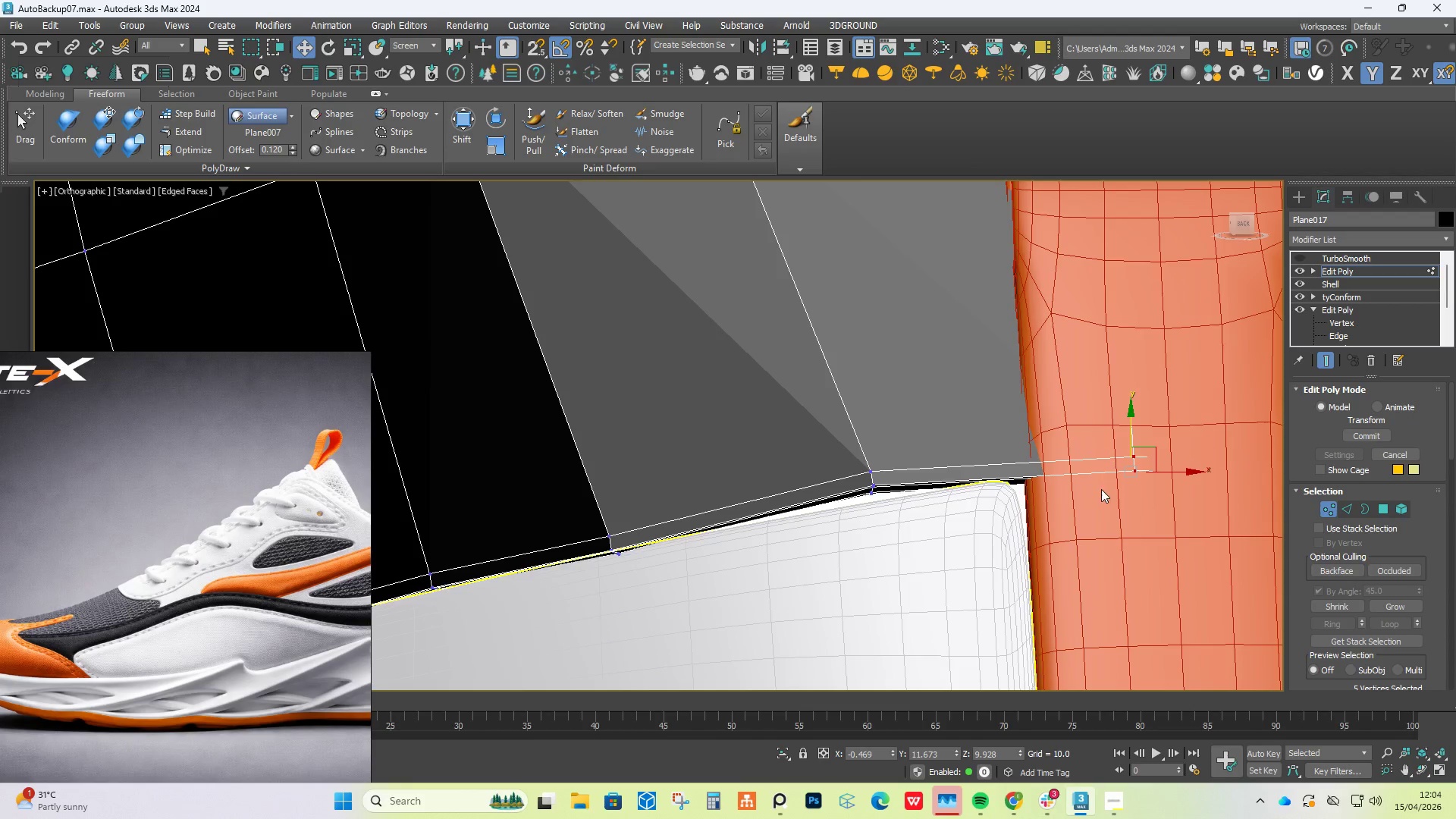 
hold_key(key=AltLeft, duration=1.5)
 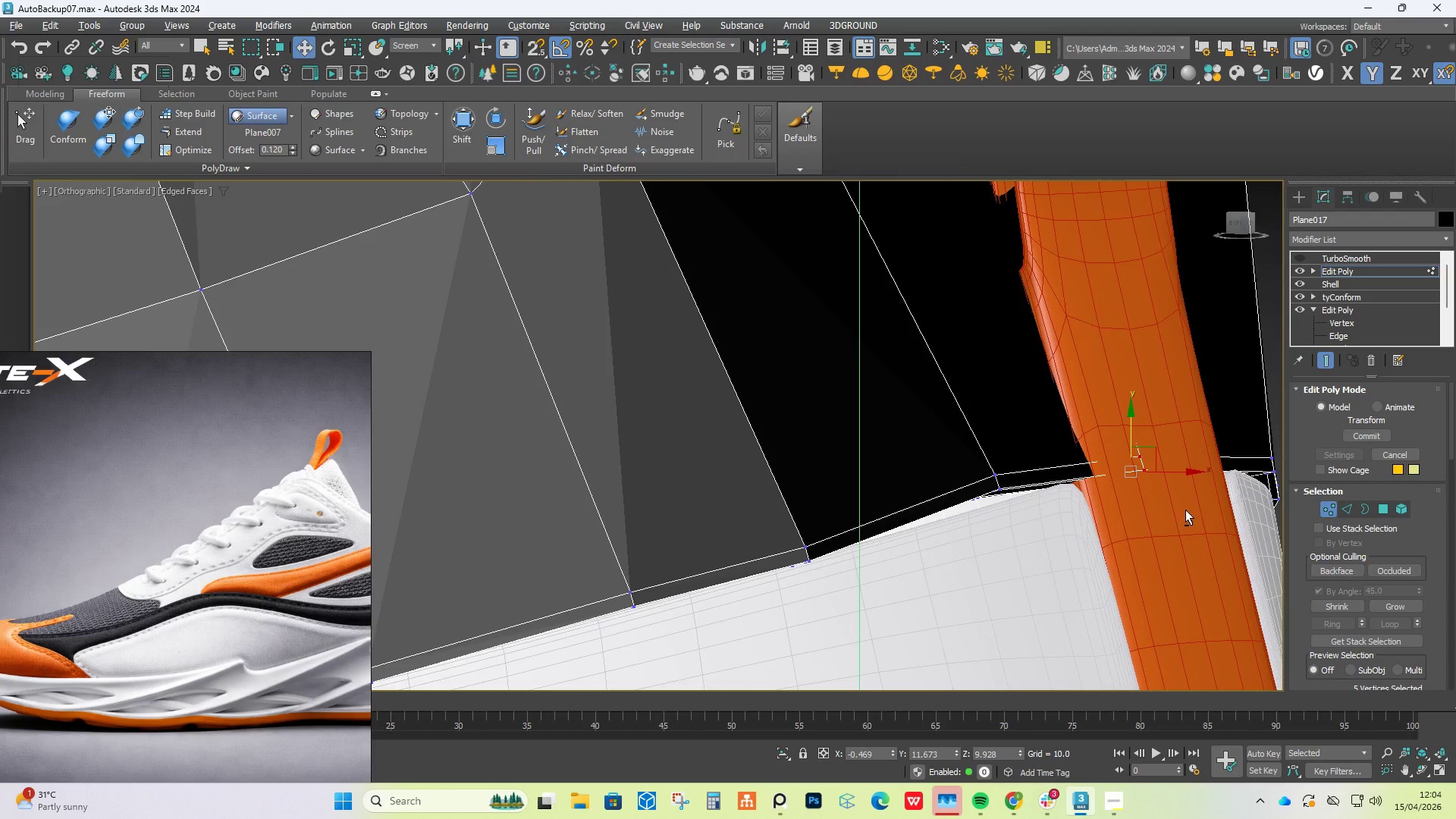 
key(Alt+AltLeft)
 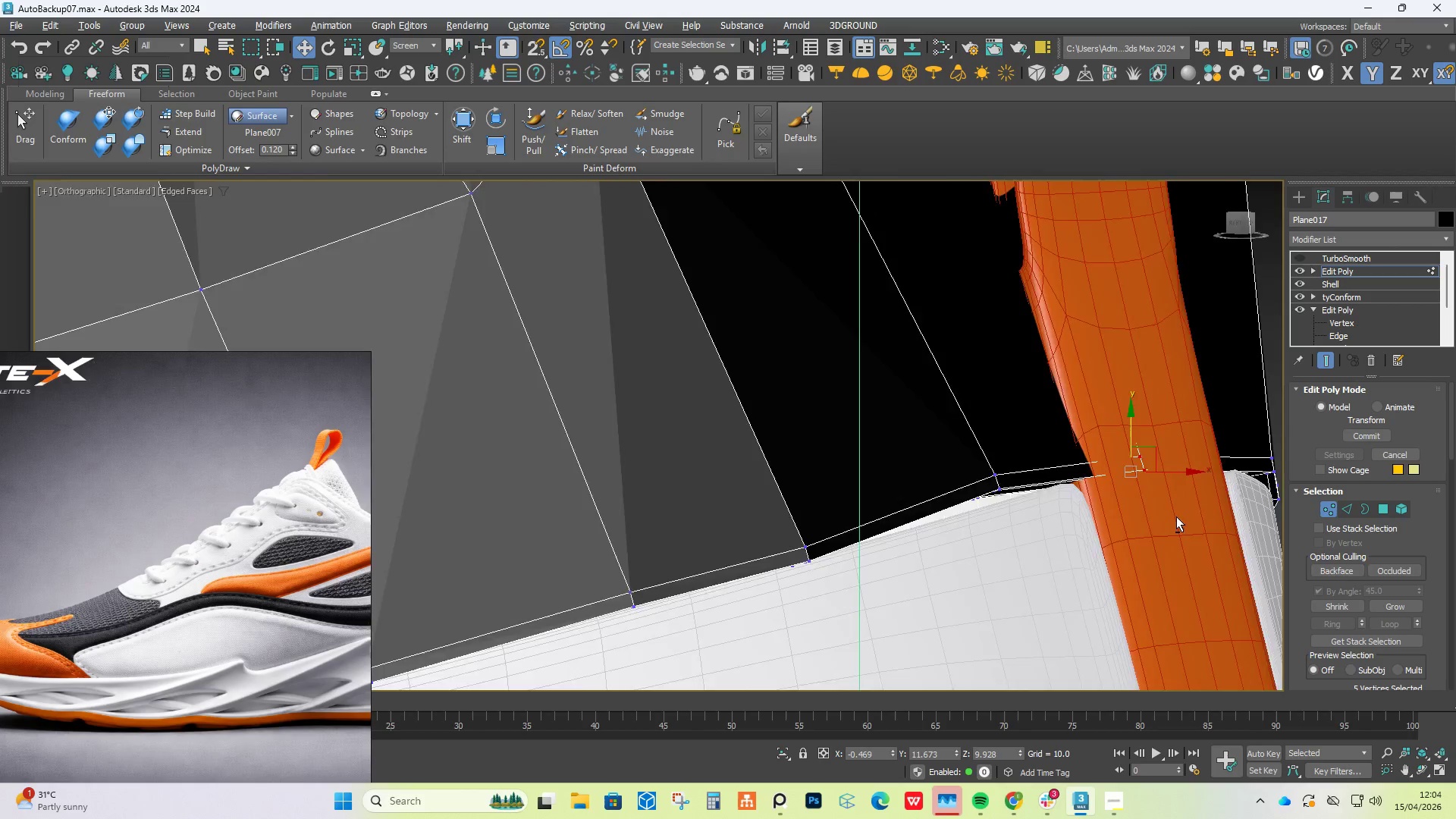 
scroll: coordinate [1169, 520], scroll_direction: down, amount: 2.0
 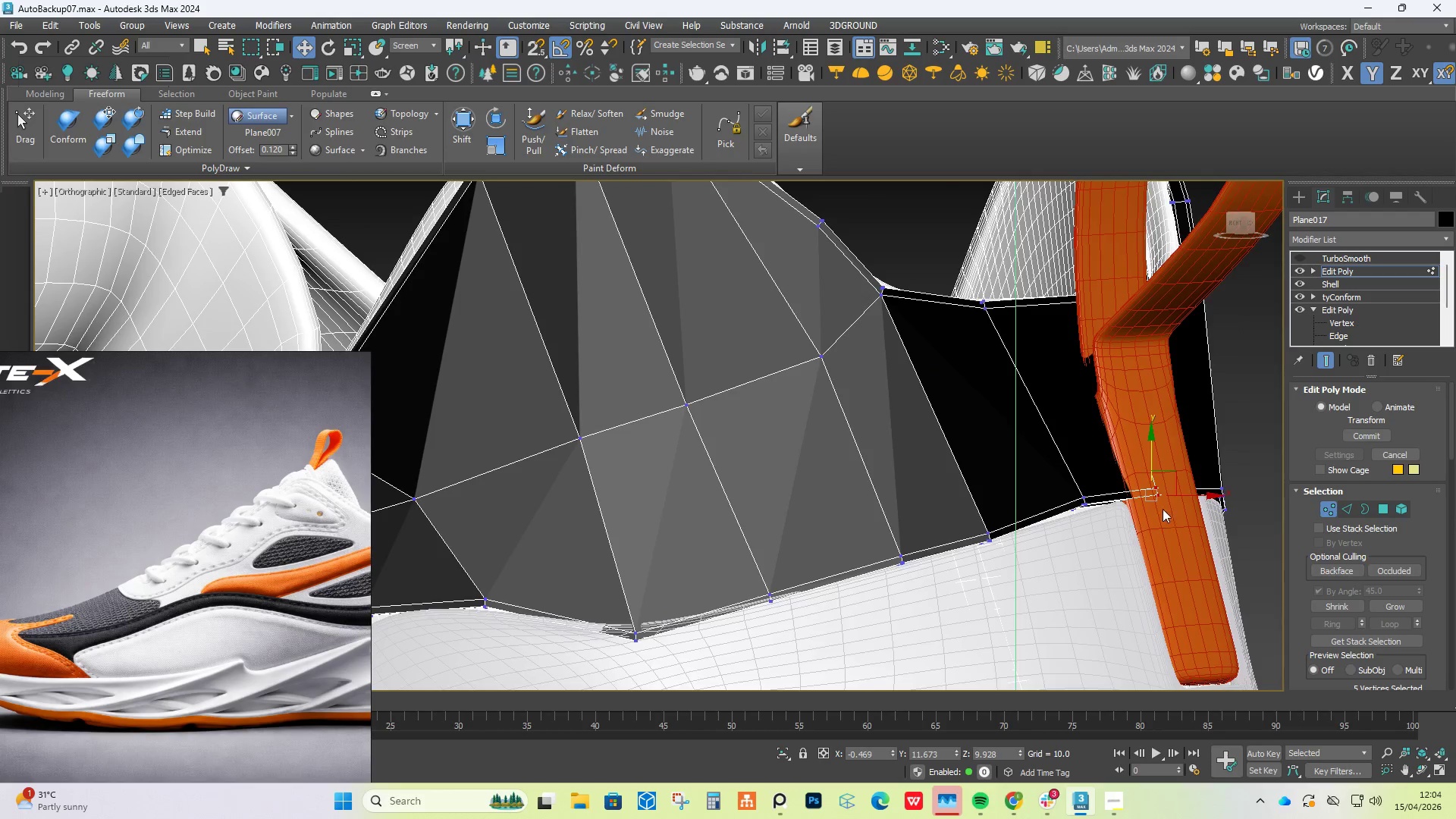 
scroll: coordinate [1163, 497], scroll_direction: up, amount: 3.0
 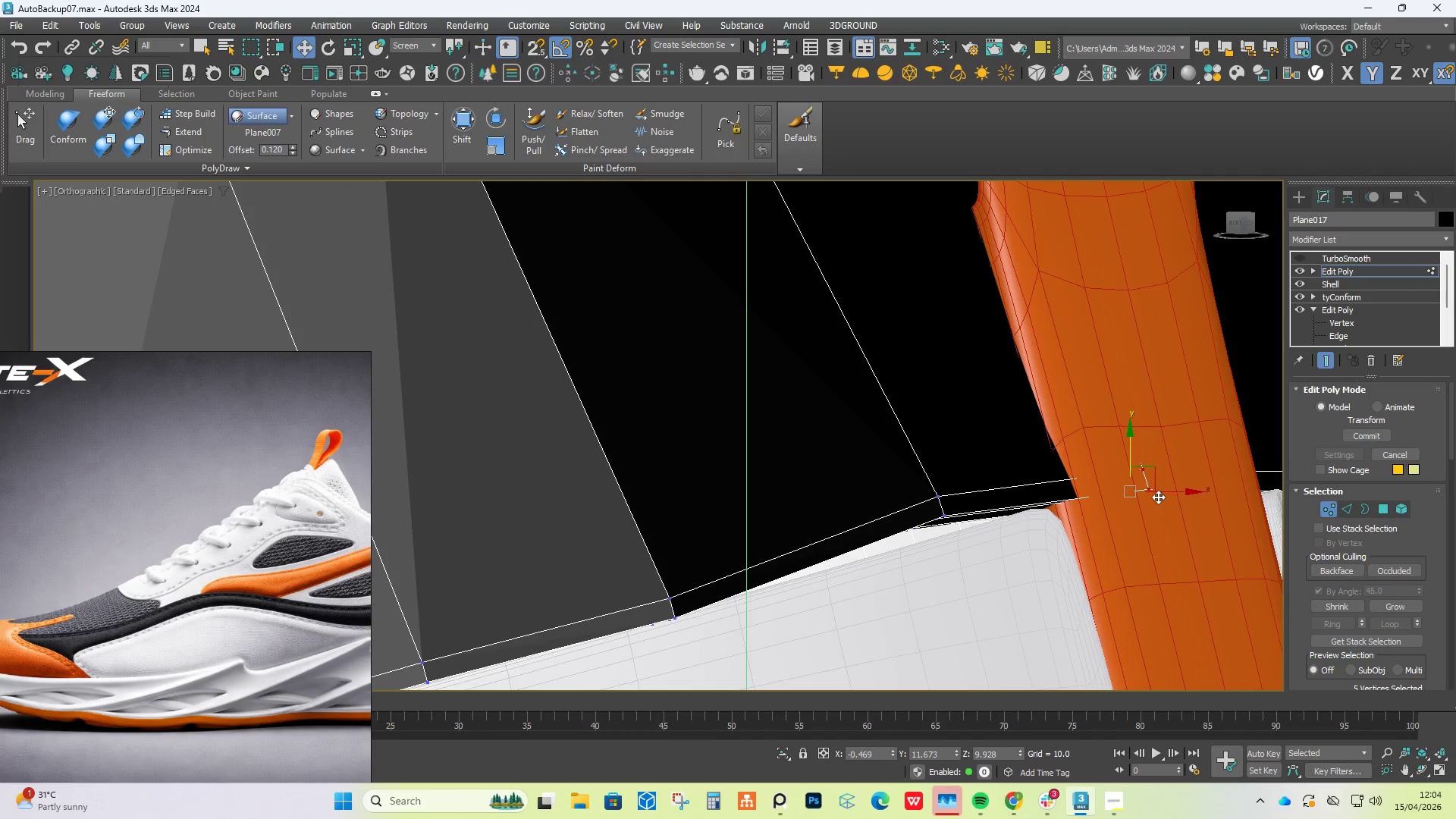 
hold_key(key=AltLeft, duration=0.69)
 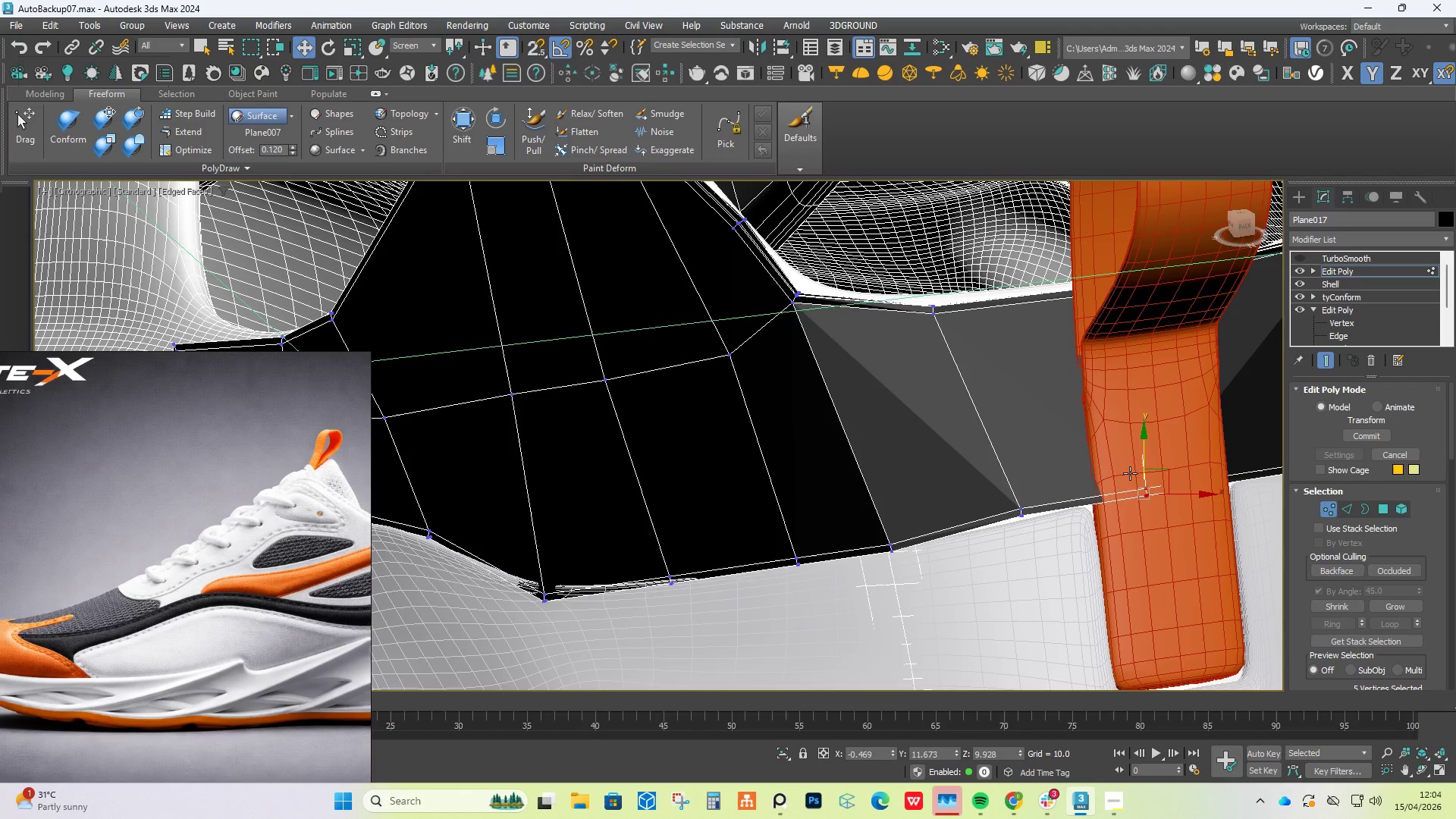 
scroll: coordinate [1150, 495], scroll_direction: down, amount: 3.0
 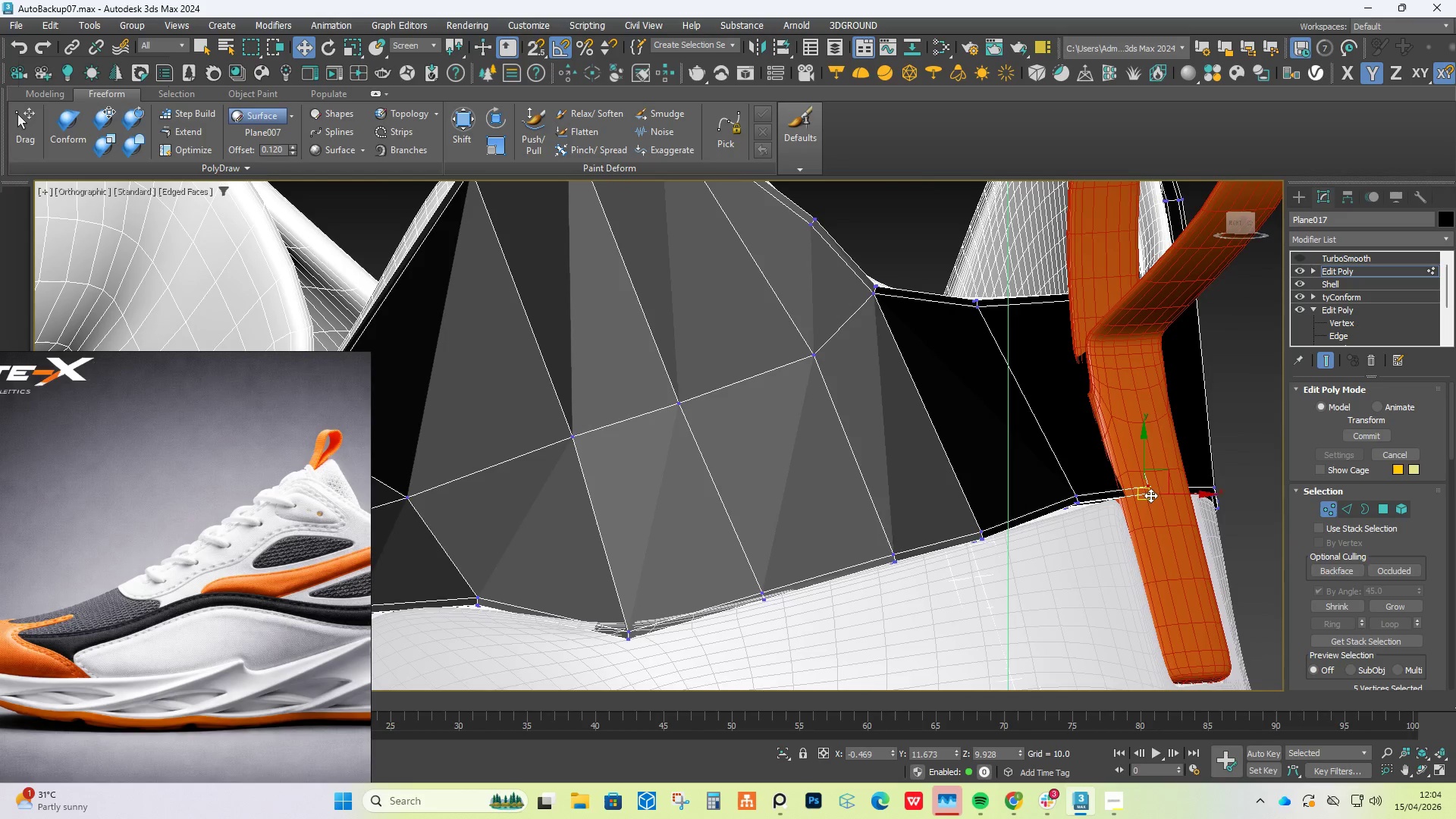 
left_click_drag(start_coordinate=[884, 519], to_coordinate=[838, 610])
 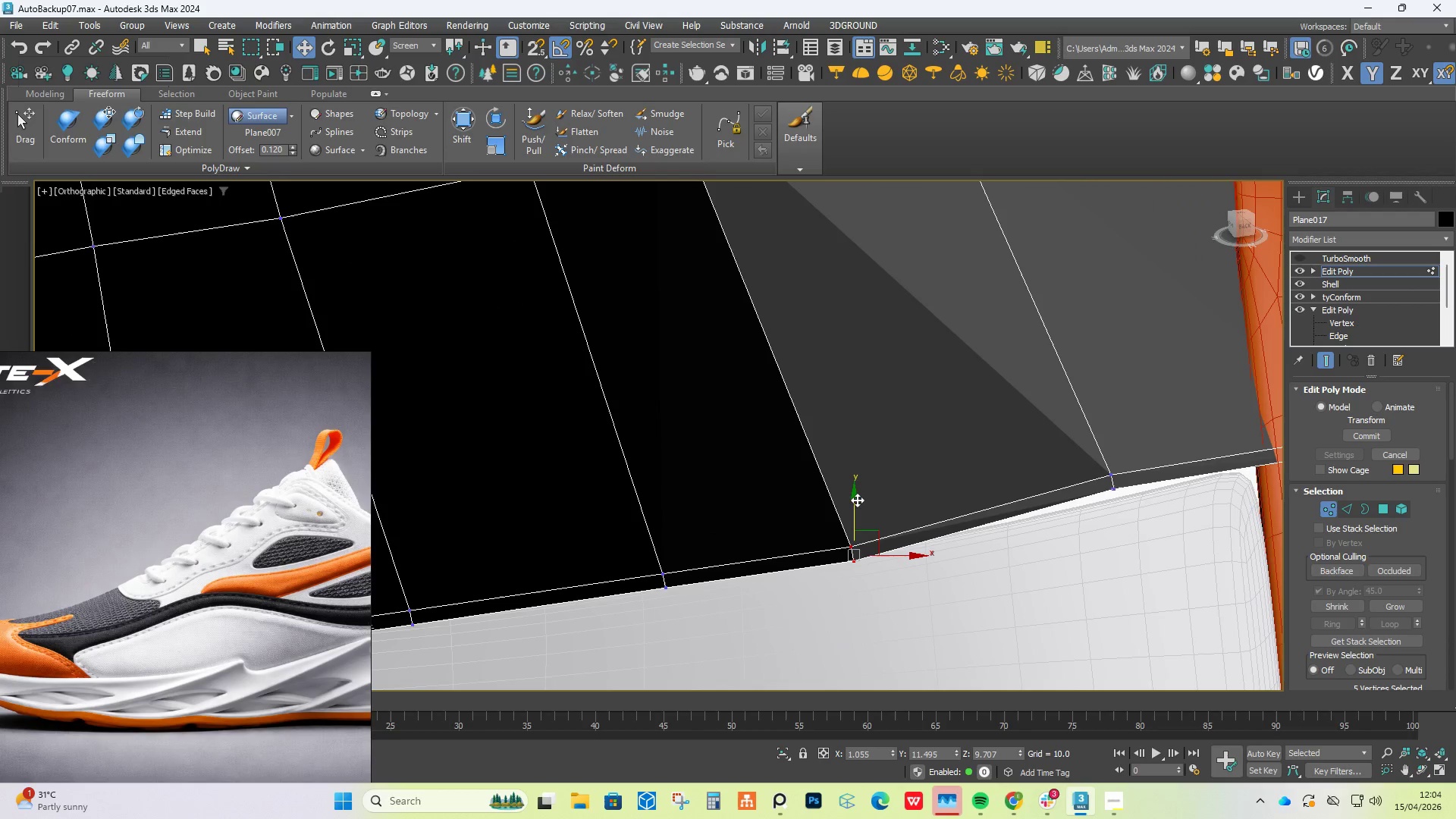 
scroll: coordinate [927, 544], scroll_direction: up, amount: 2.0
 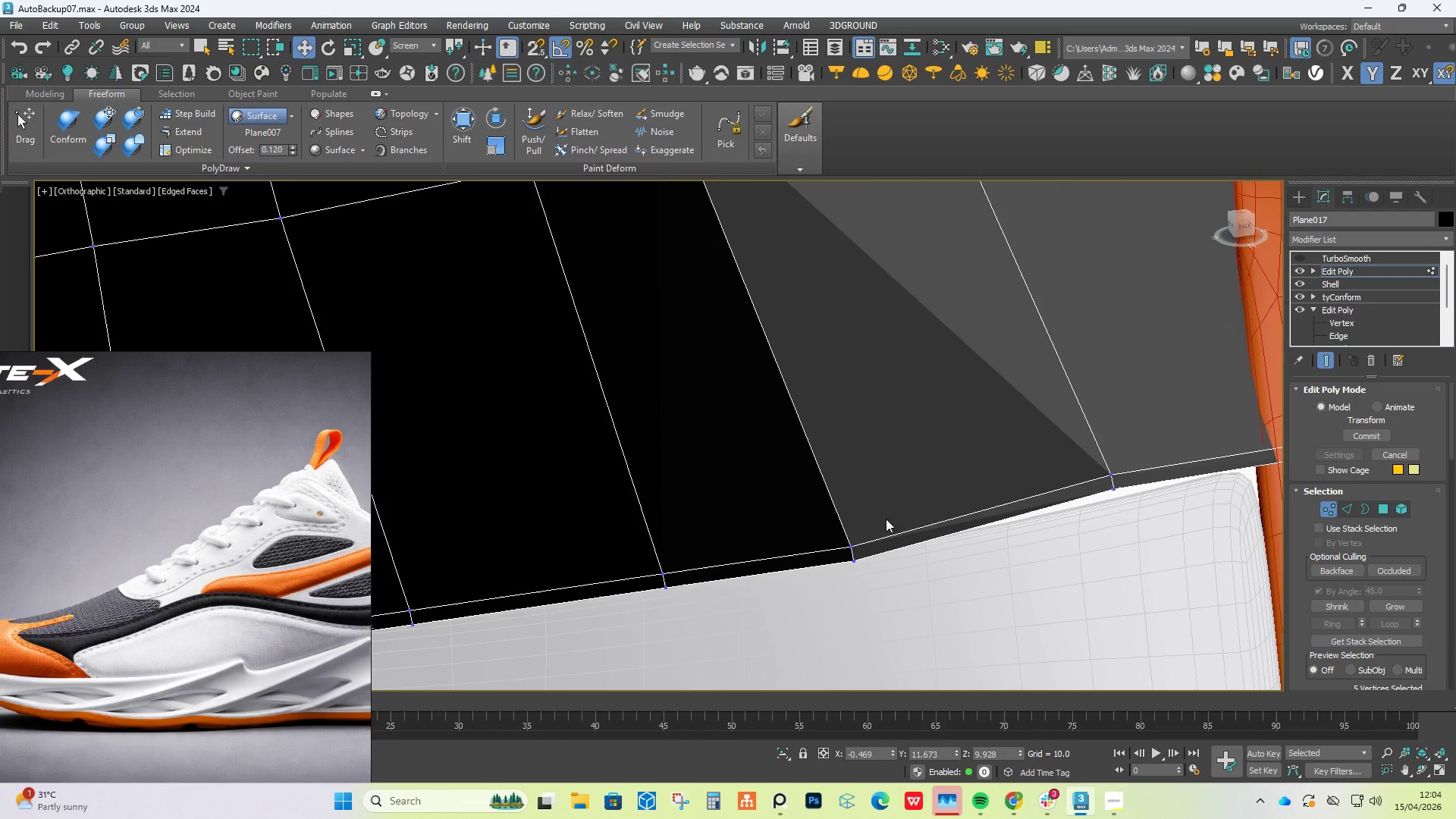 
left_click_drag(start_coordinate=[857, 499], to_coordinate=[852, 481])
 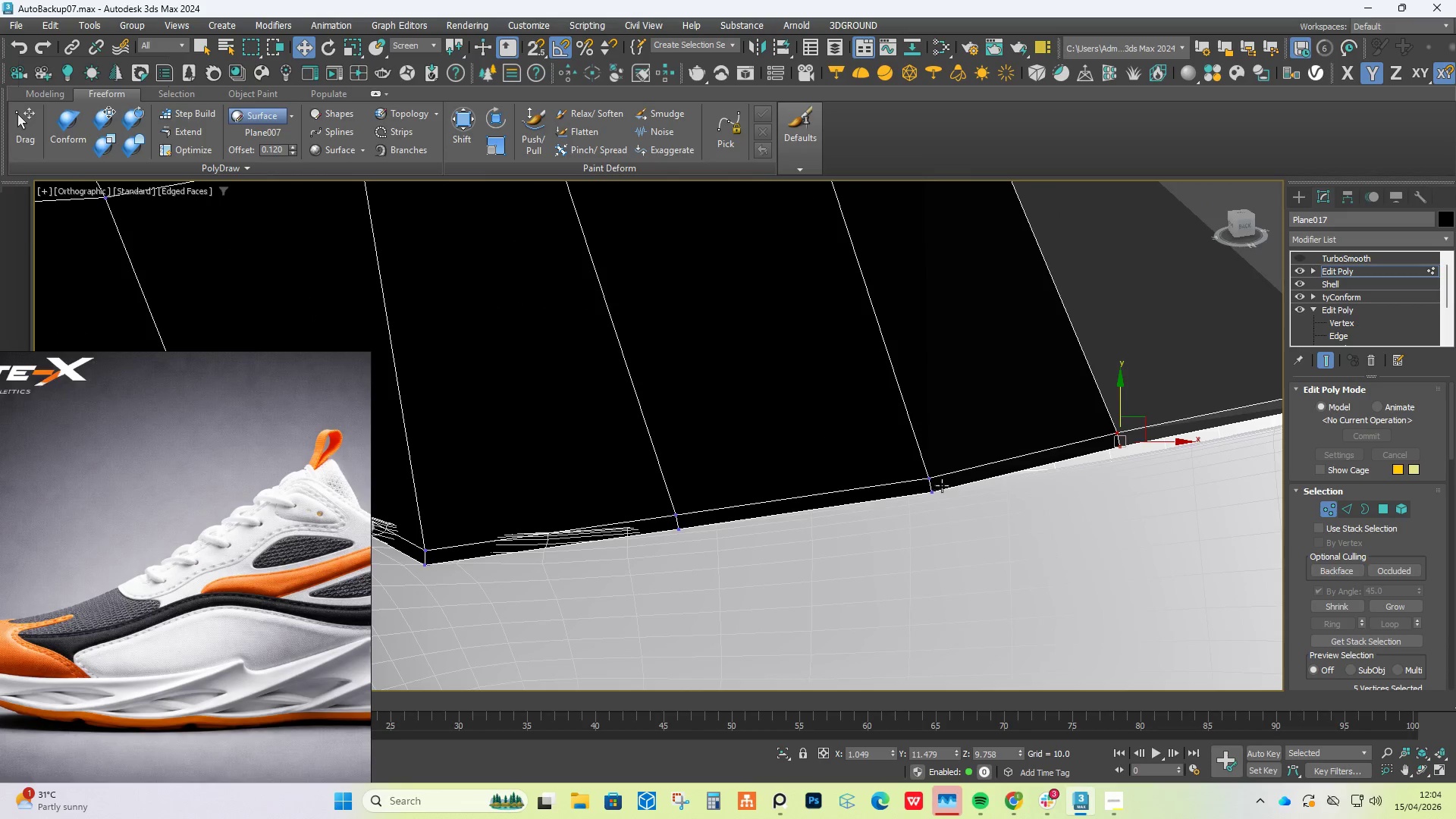 
left_click_drag(start_coordinate=[959, 439], to_coordinate=[924, 533])
 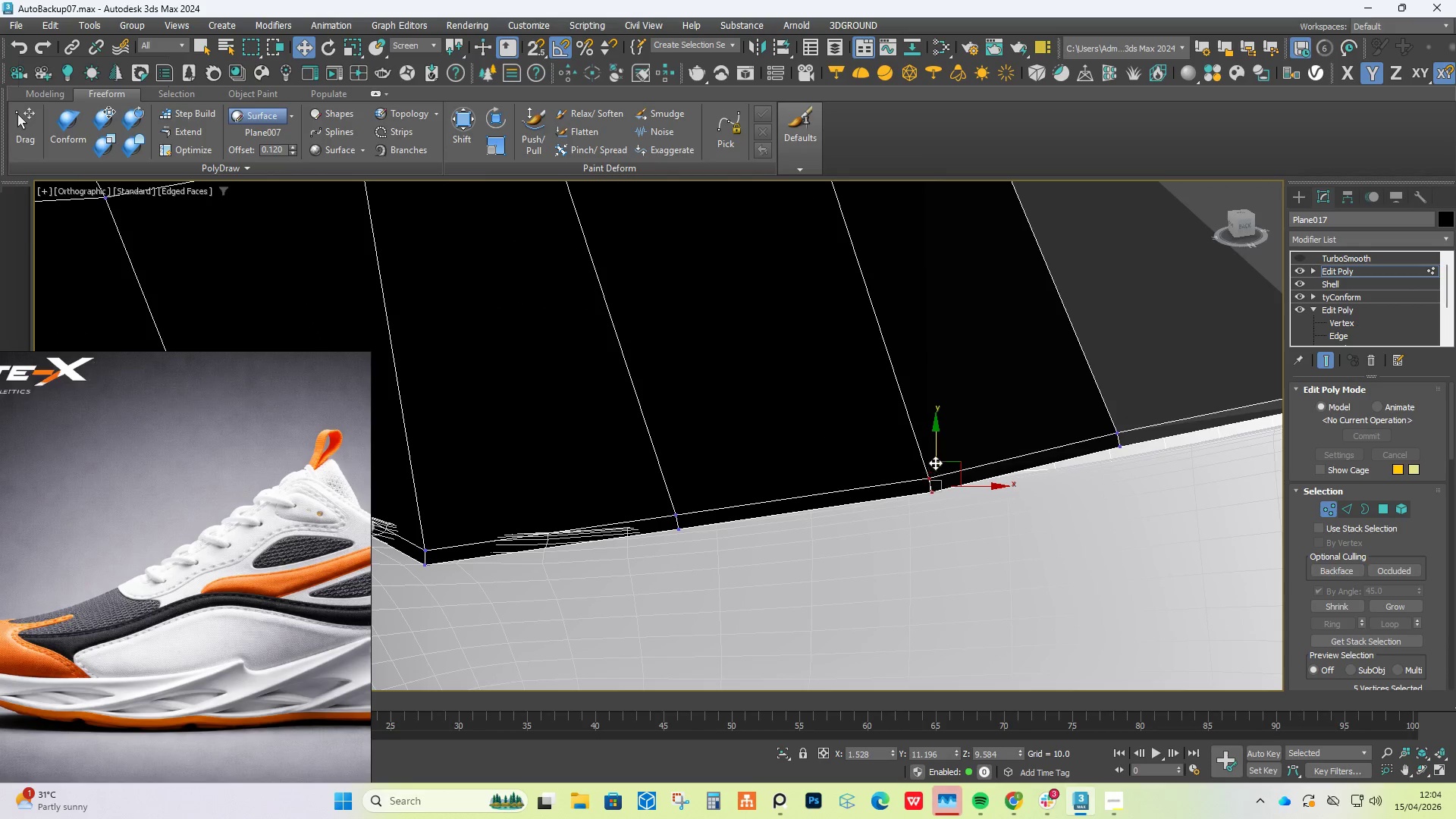 
left_click_drag(start_coordinate=[935, 458], to_coordinate=[930, 443])
 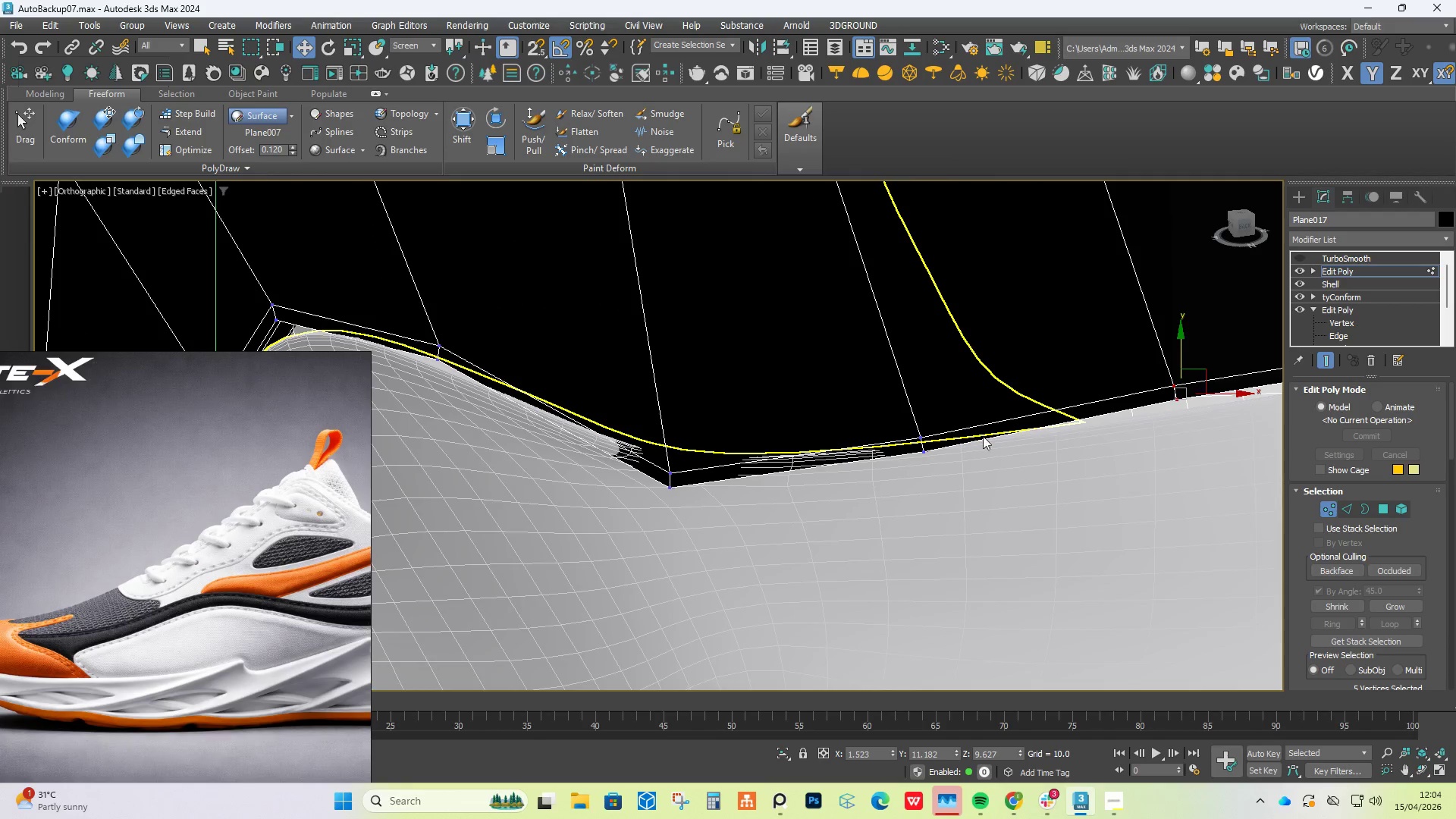 
left_click_drag(start_coordinate=[952, 416], to_coordinate=[899, 502])
 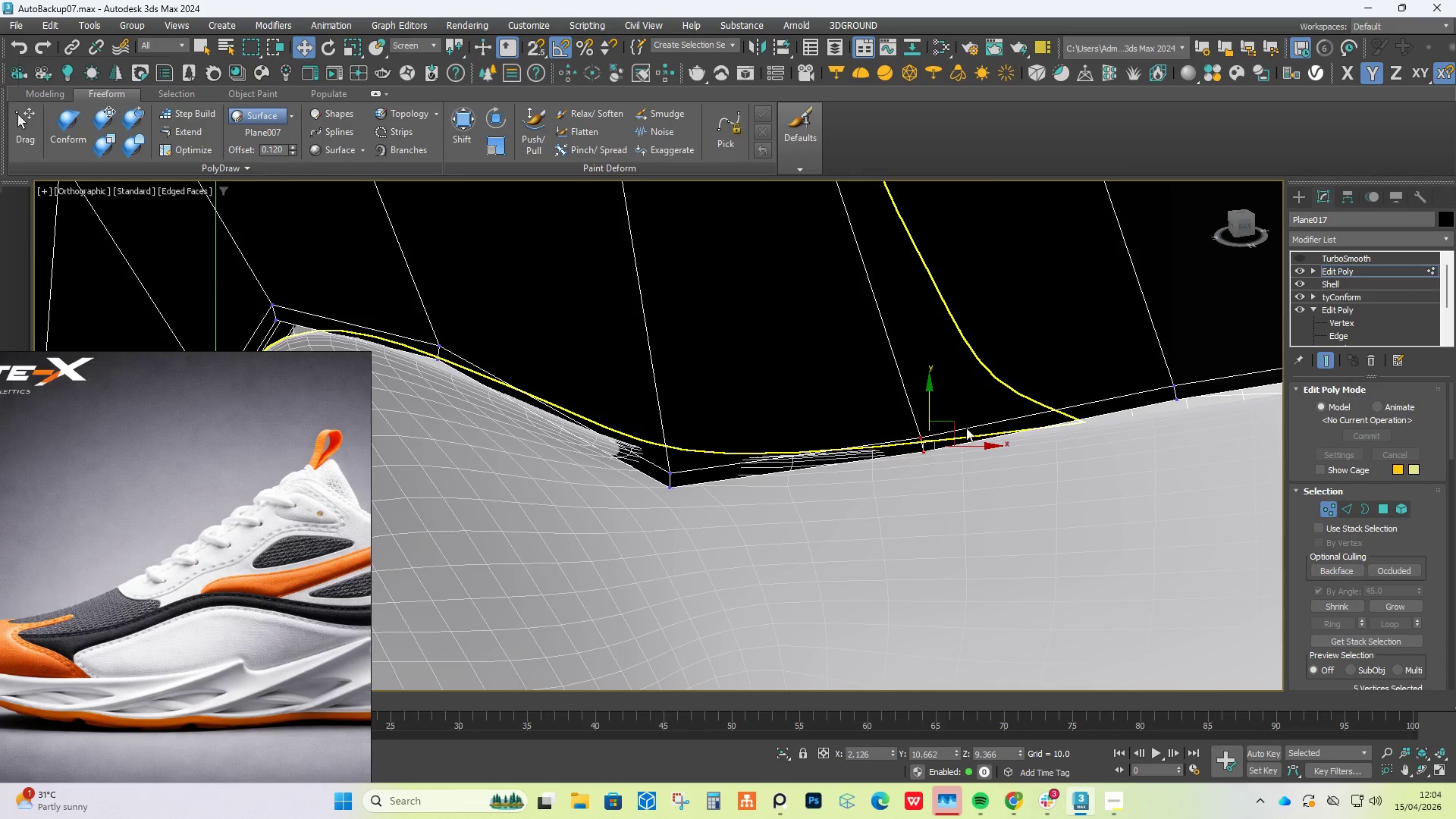 
hold_key(key=AltLeft, duration=0.89)
 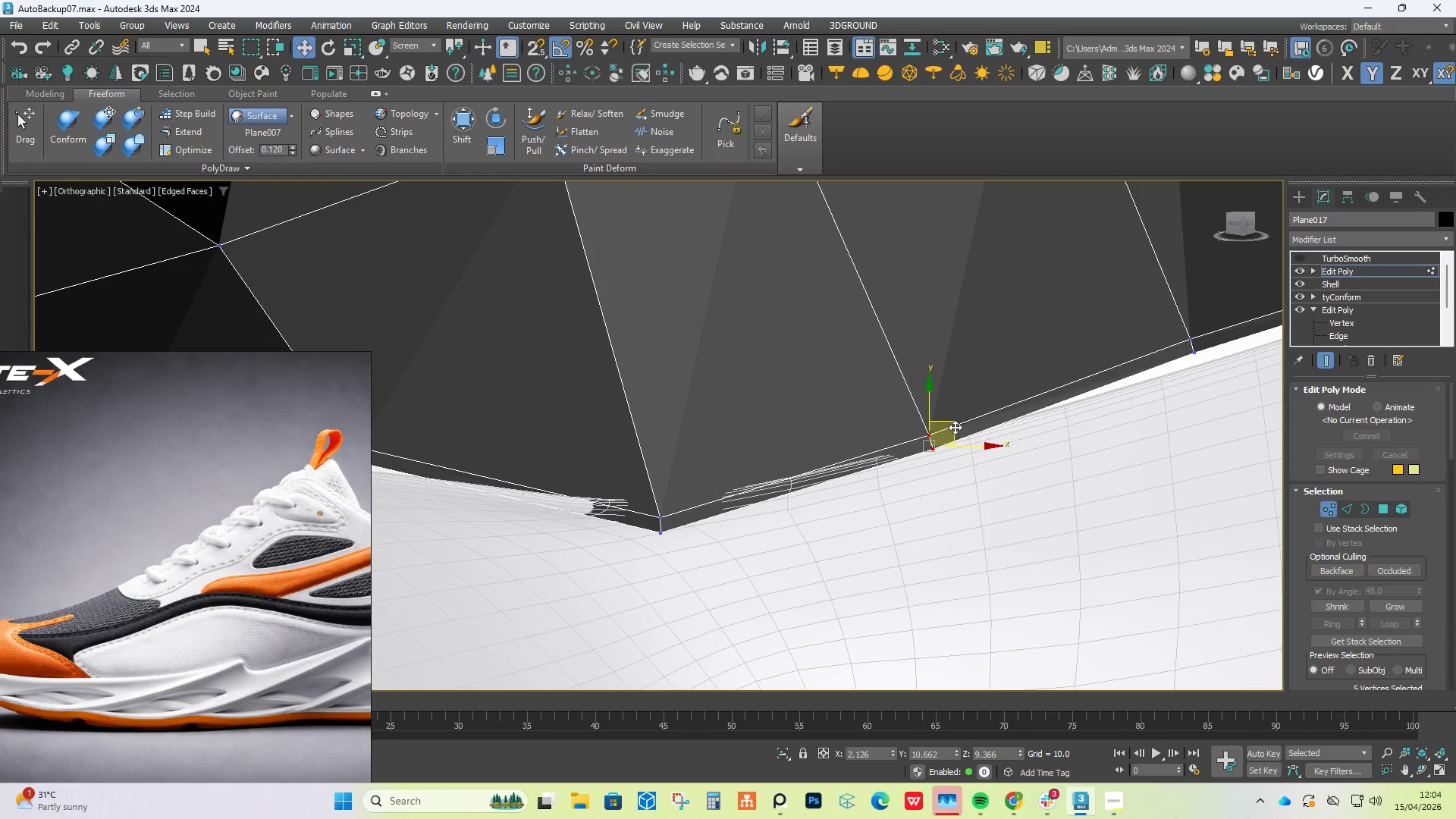 
hold_key(key=AltLeft, duration=10.27)
left_click_drag(start_coordinate=[955, 427], to_coordinate=[946, 411])
 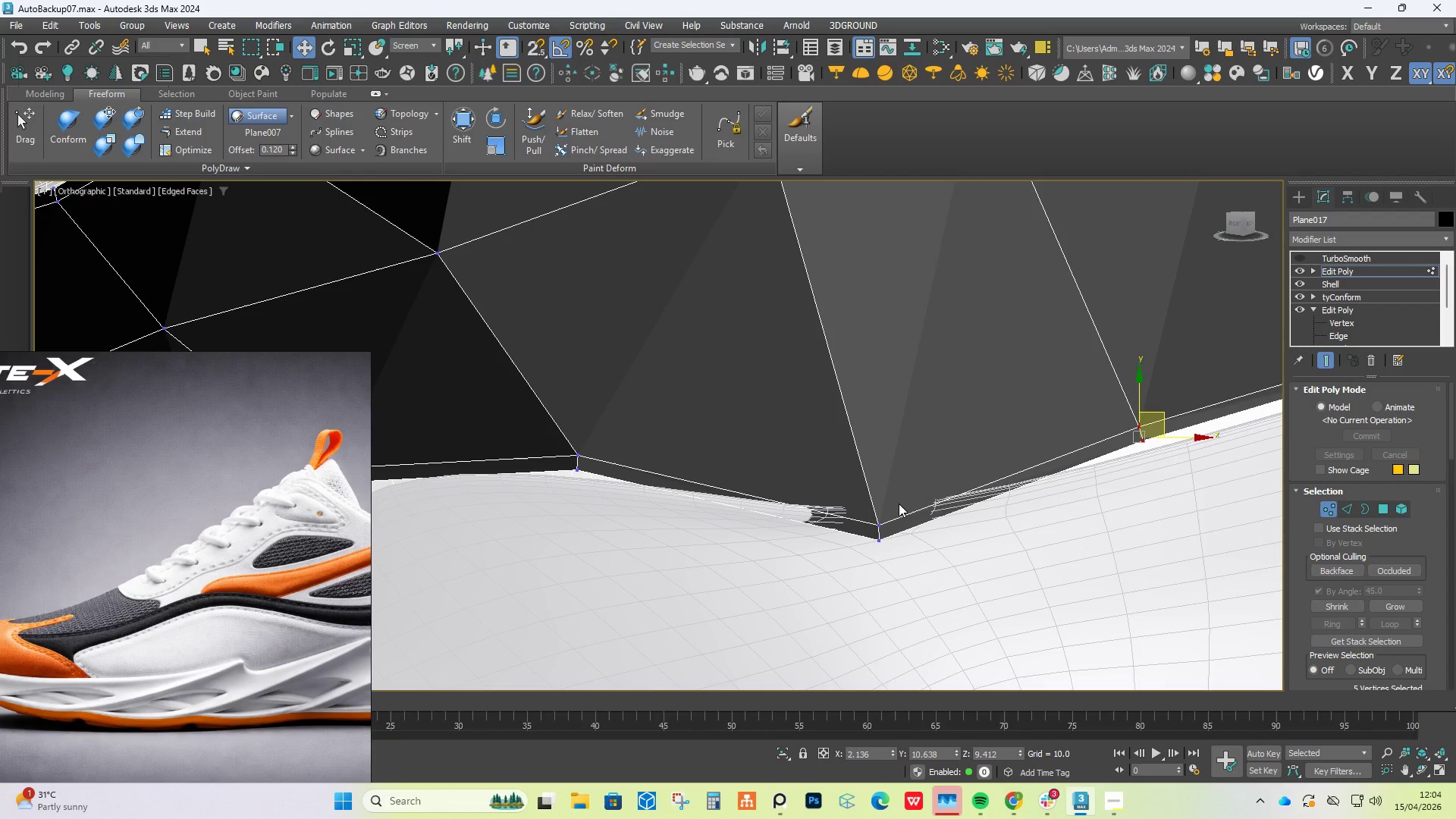 
left_click_drag(start_coordinate=[914, 482], to_coordinate=[872, 584])
 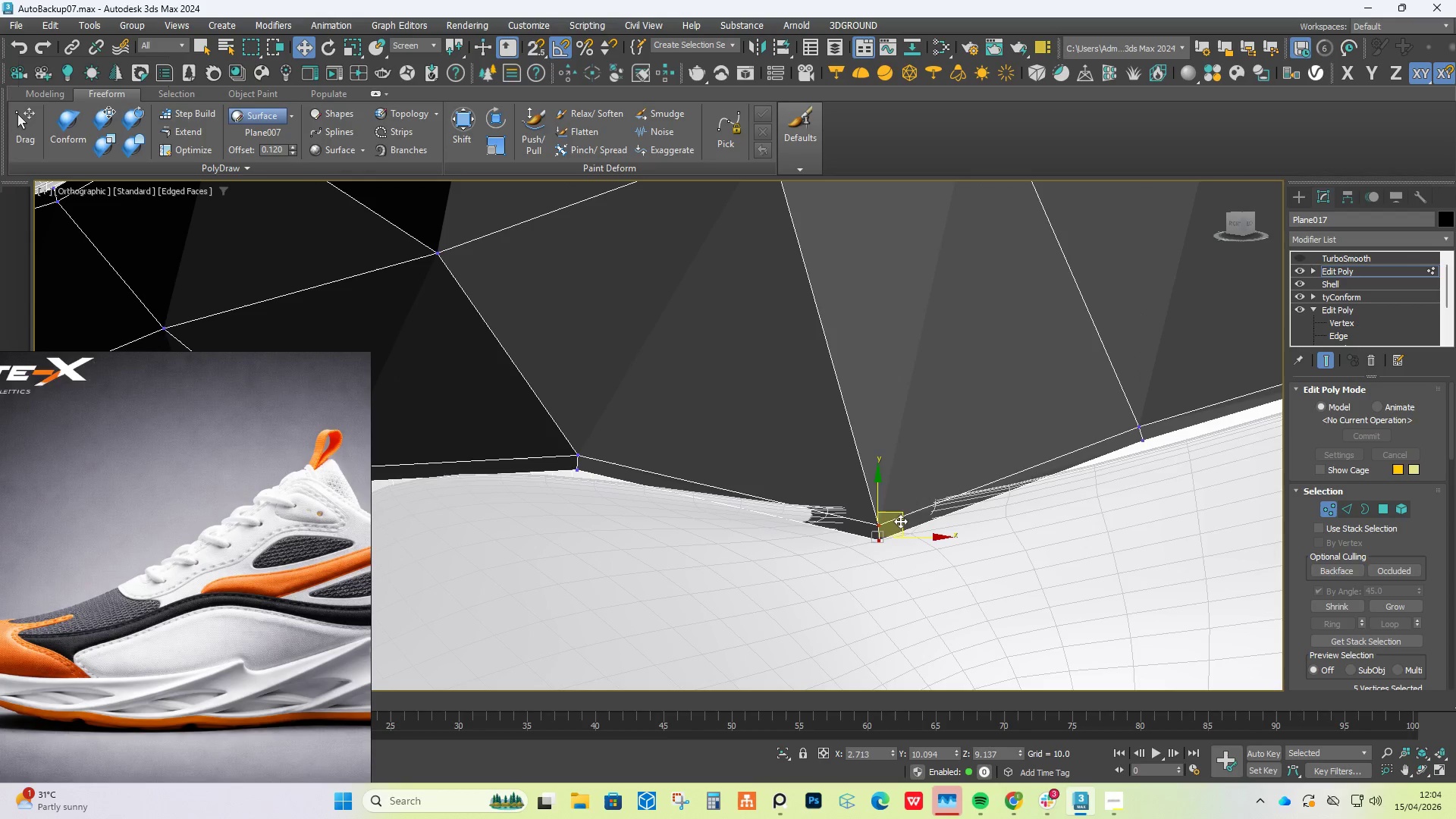 
left_click_drag(start_coordinate=[900, 519], to_coordinate=[897, 475])
 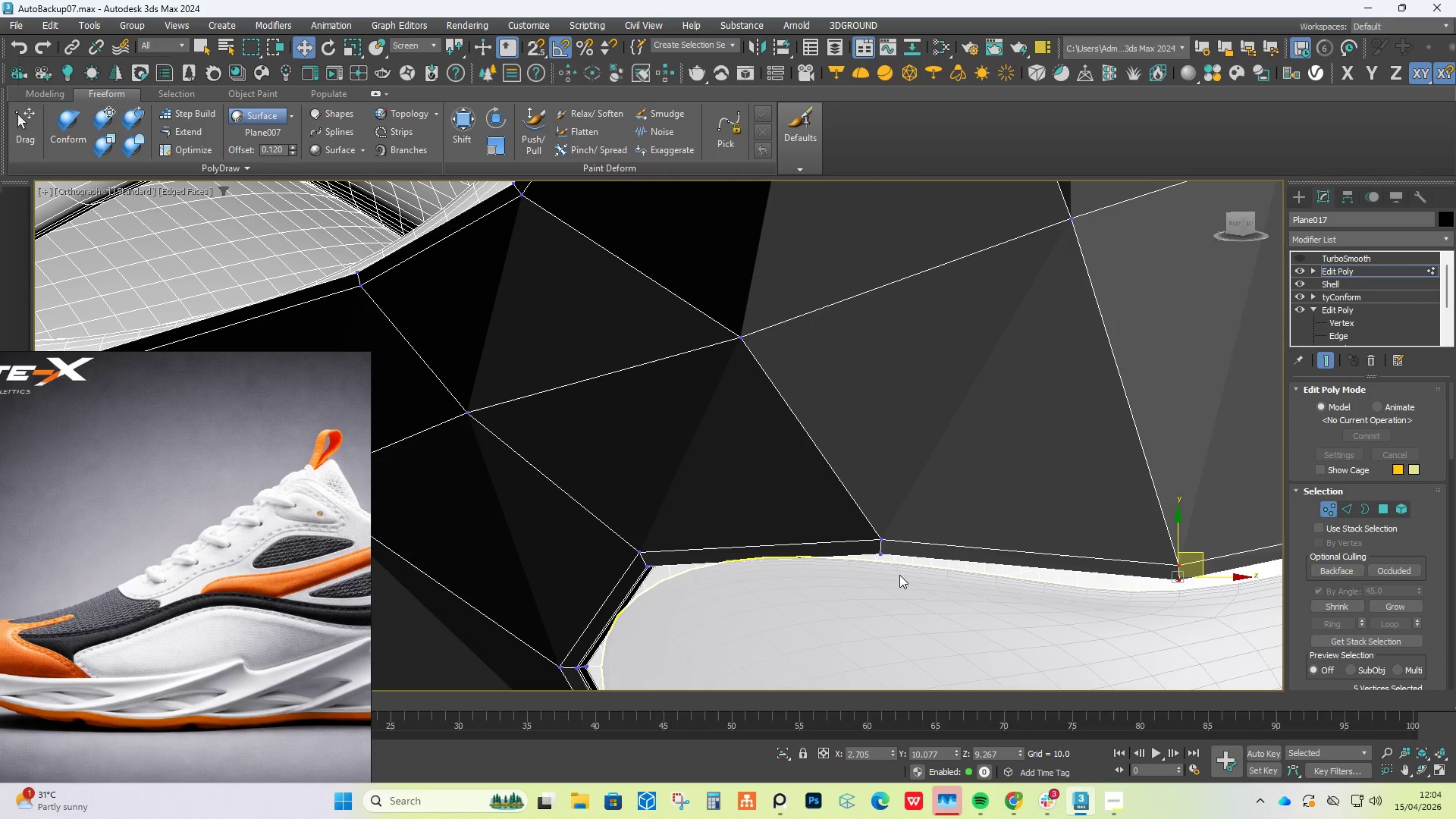 
scroll: coordinate [896, 536], scroll_direction: up, amount: 2.0
 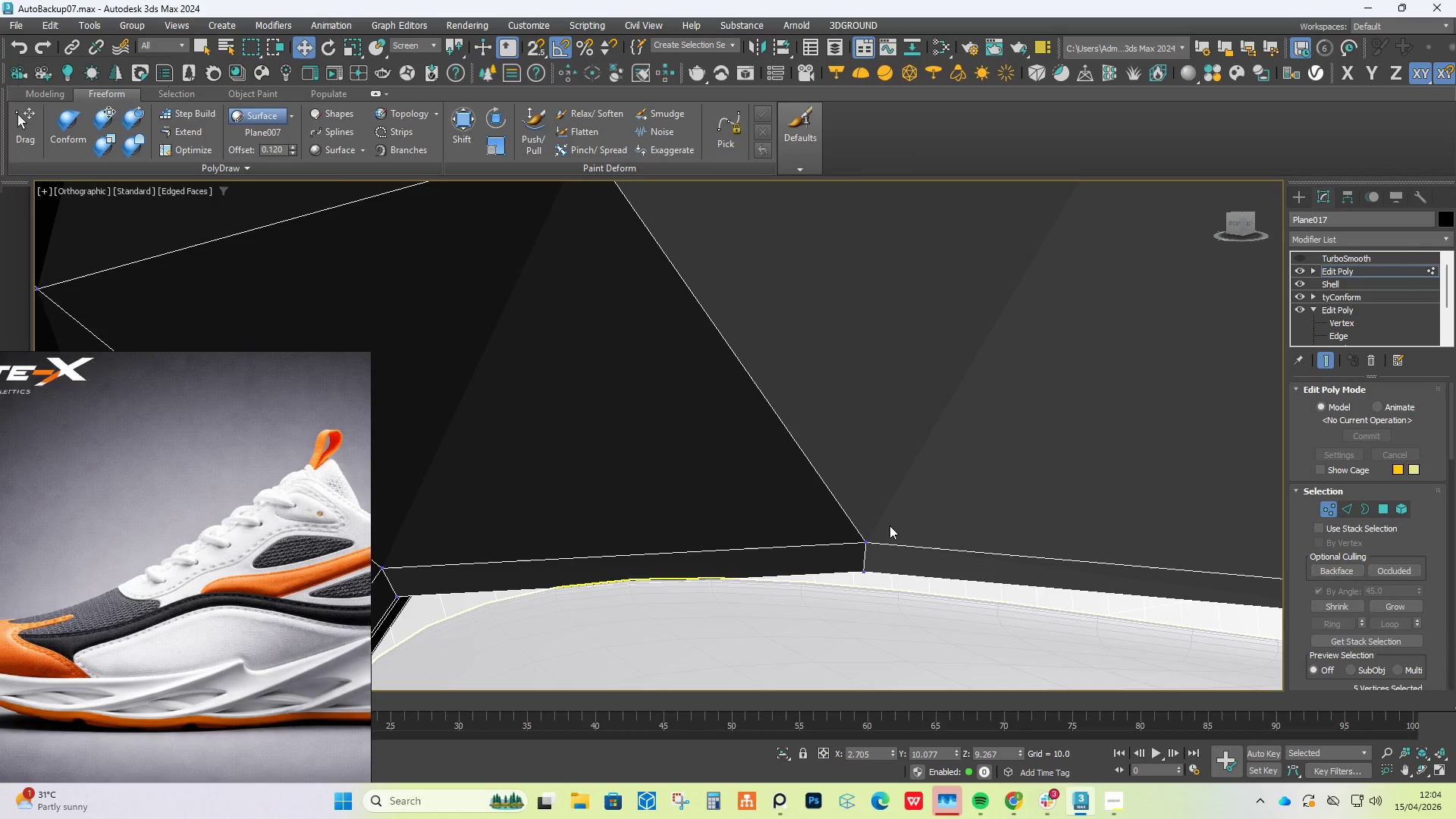 
left_click_drag(start_coordinate=[917, 502], to_coordinate=[843, 546])
 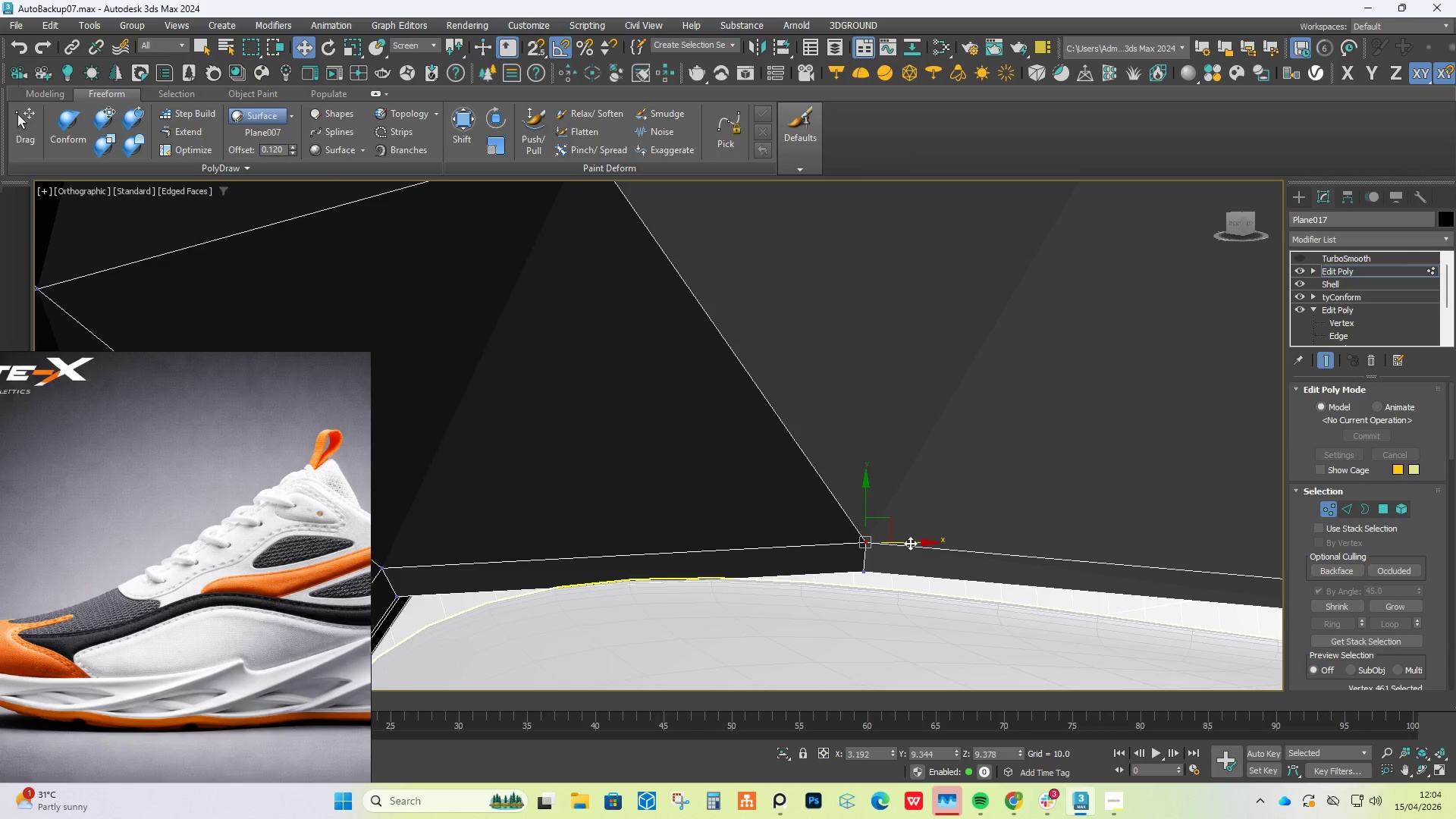 
left_click_drag(start_coordinate=[909, 541], to_coordinate=[894, 540])
 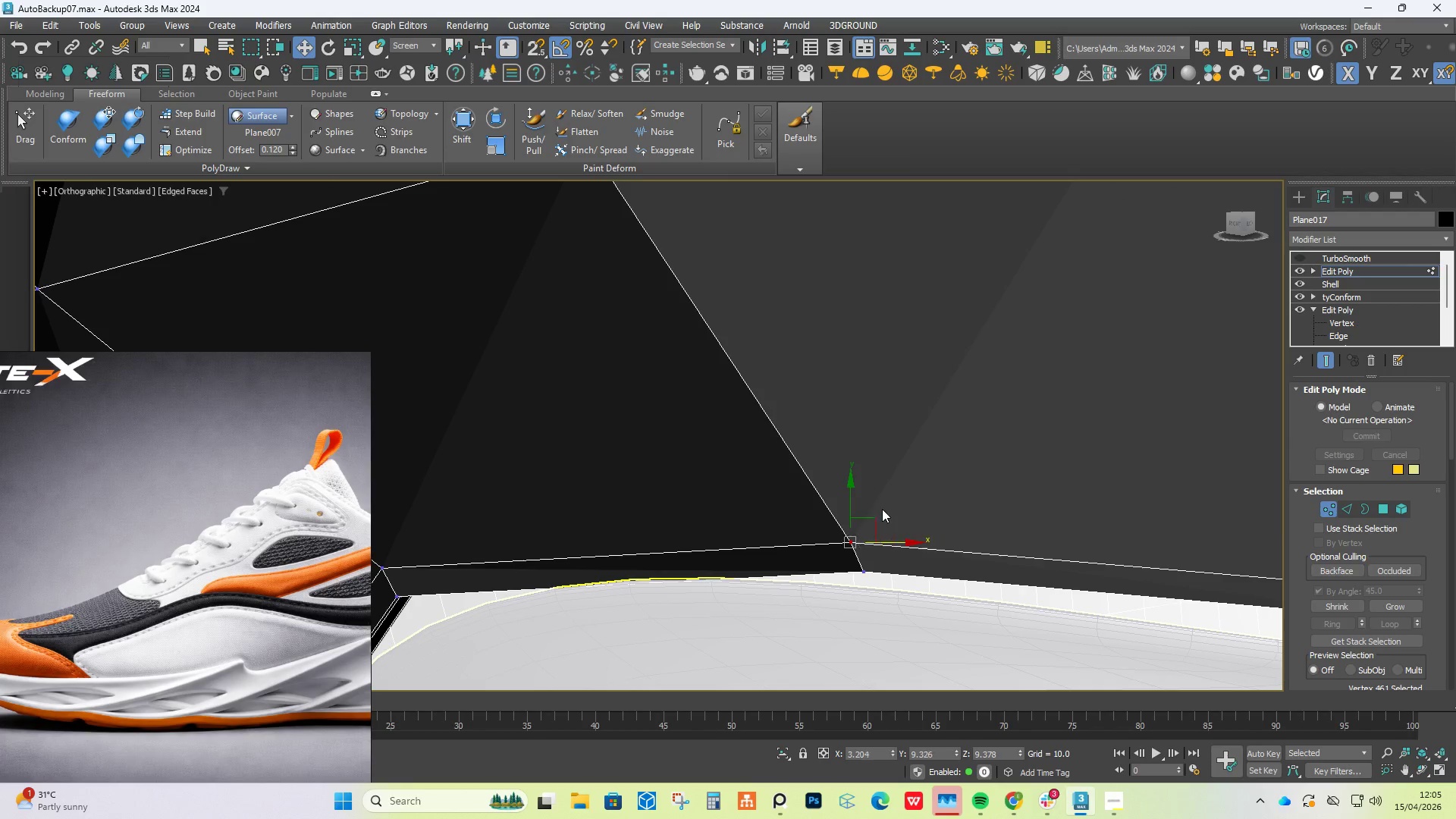 
hold_key(key=AltLeft, duration=0.53)
 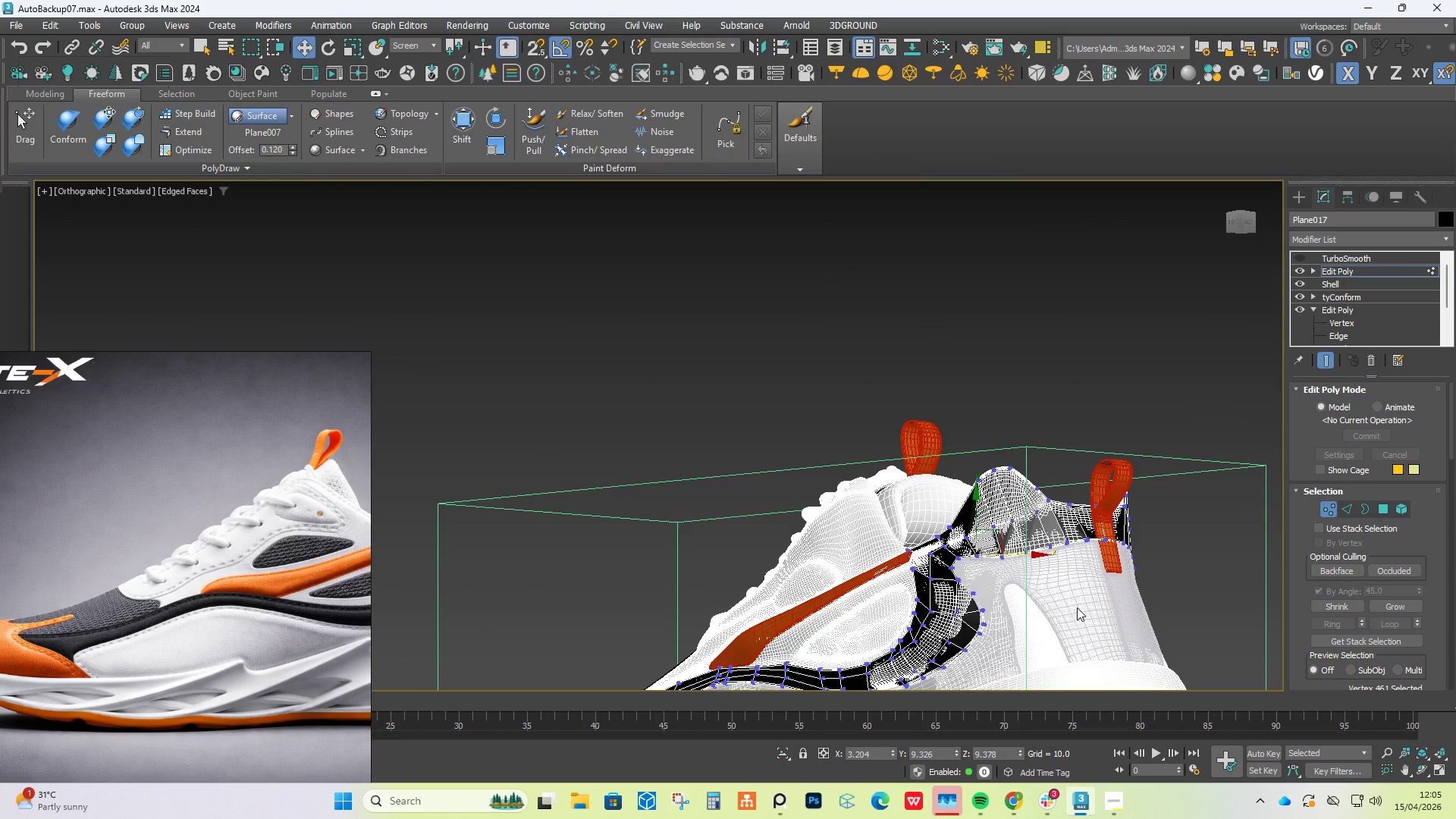 
scroll: coordinate [1008, 564], scroll_direction: down, amount: 9.0
 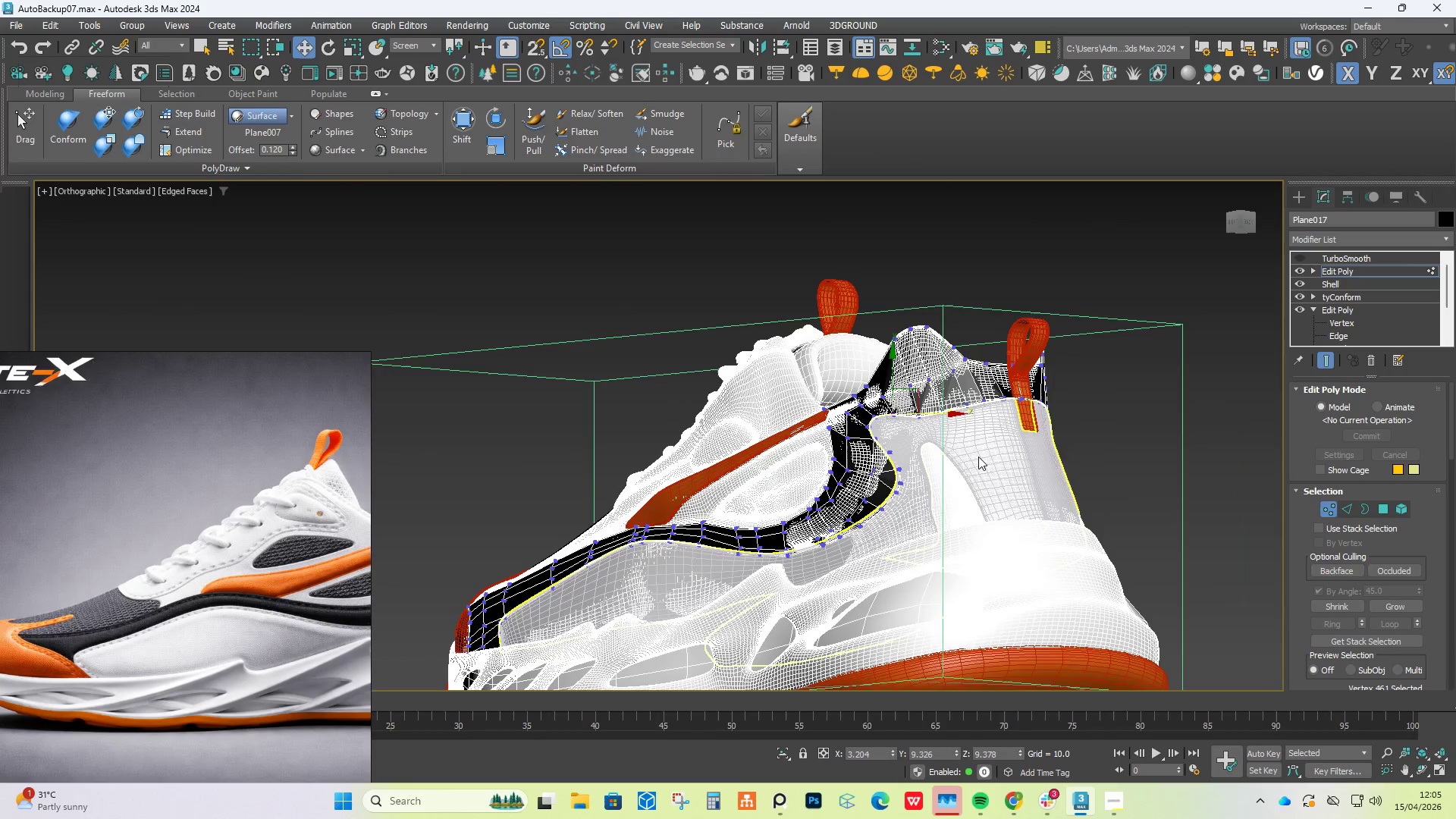 
scroll: coordinate [962, 463], scroll_direction: up, amount: 2.0
 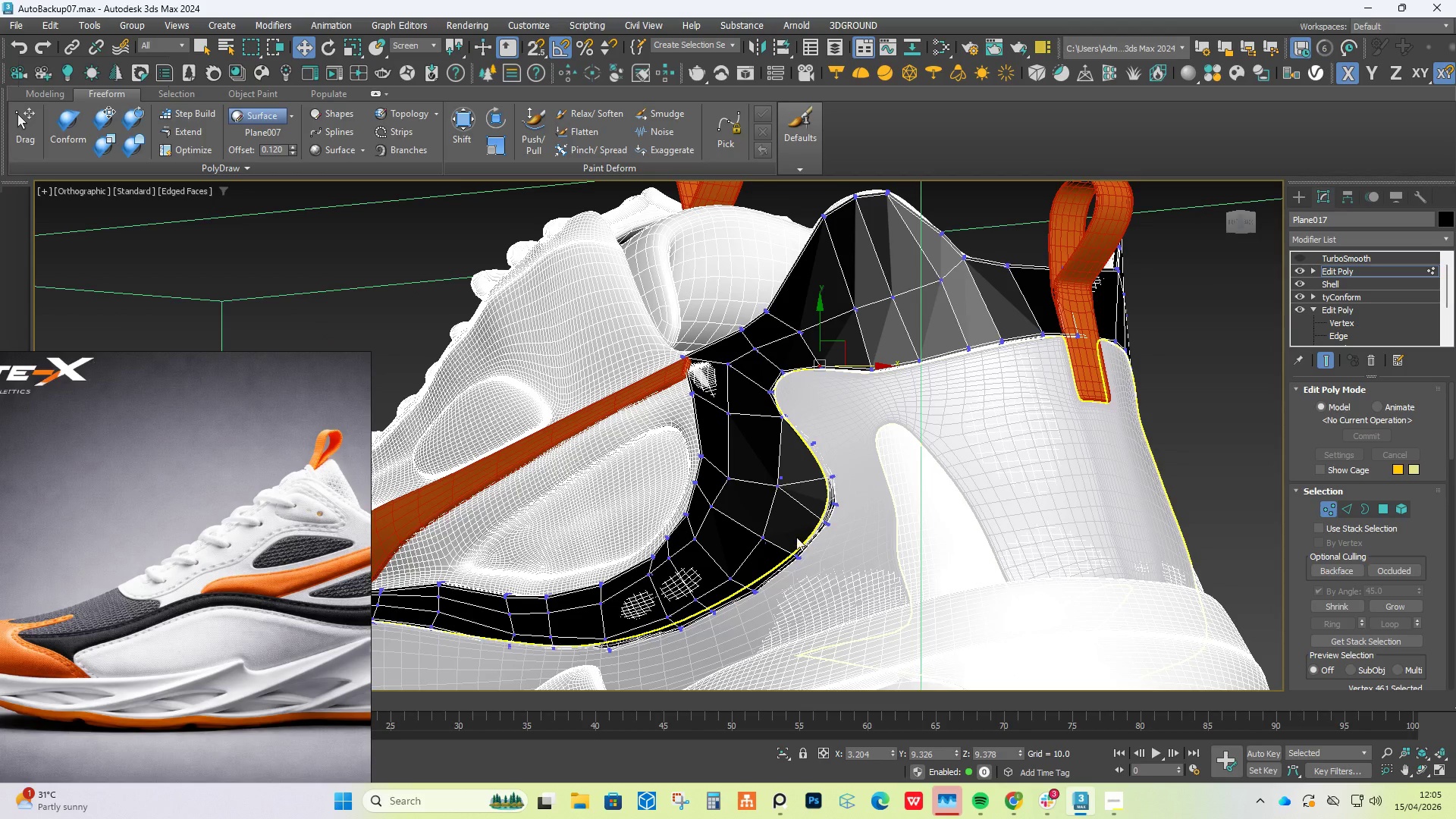 
key(Alt+AltLeft)
 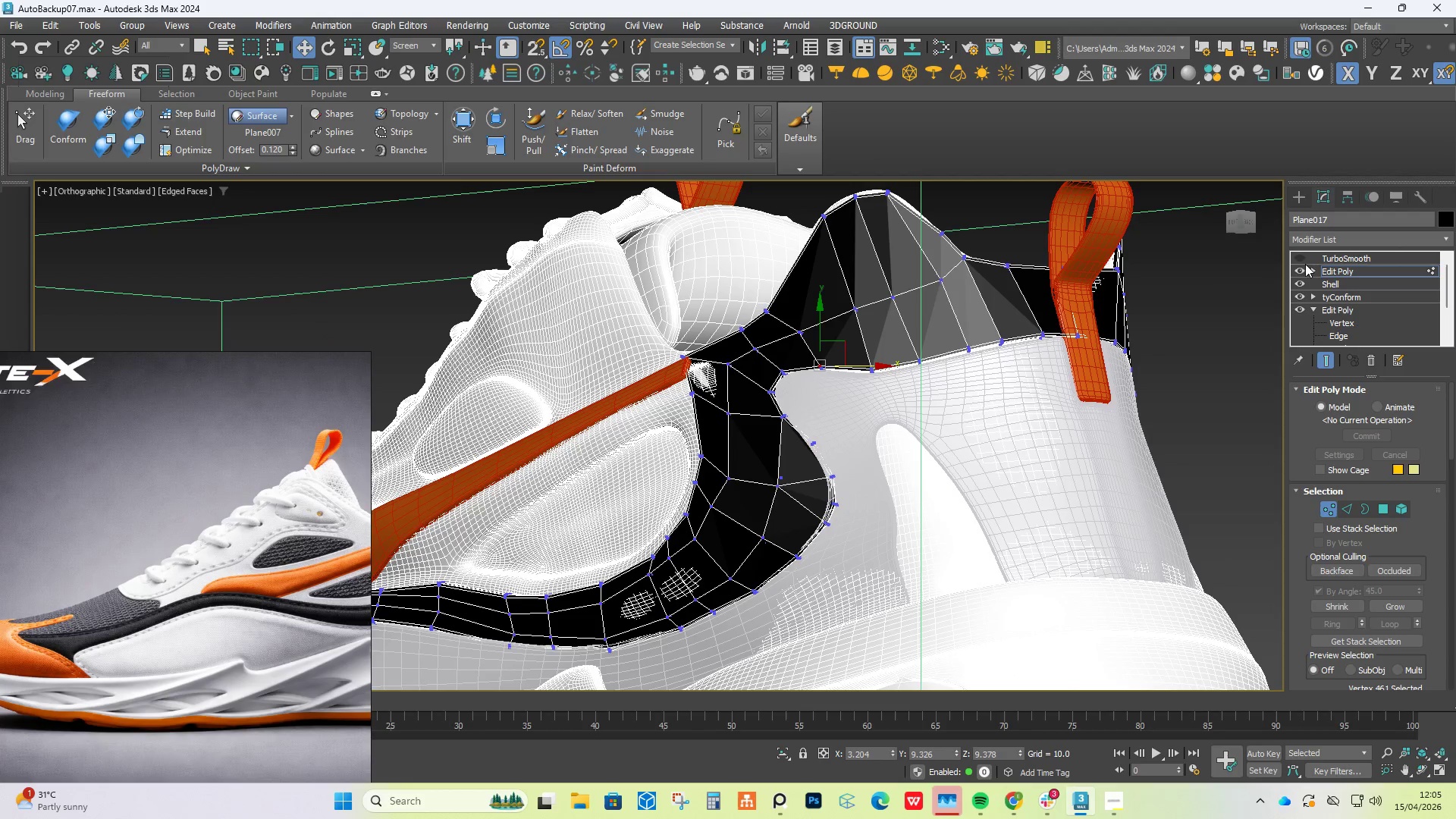 
left_click([1304, 262])
 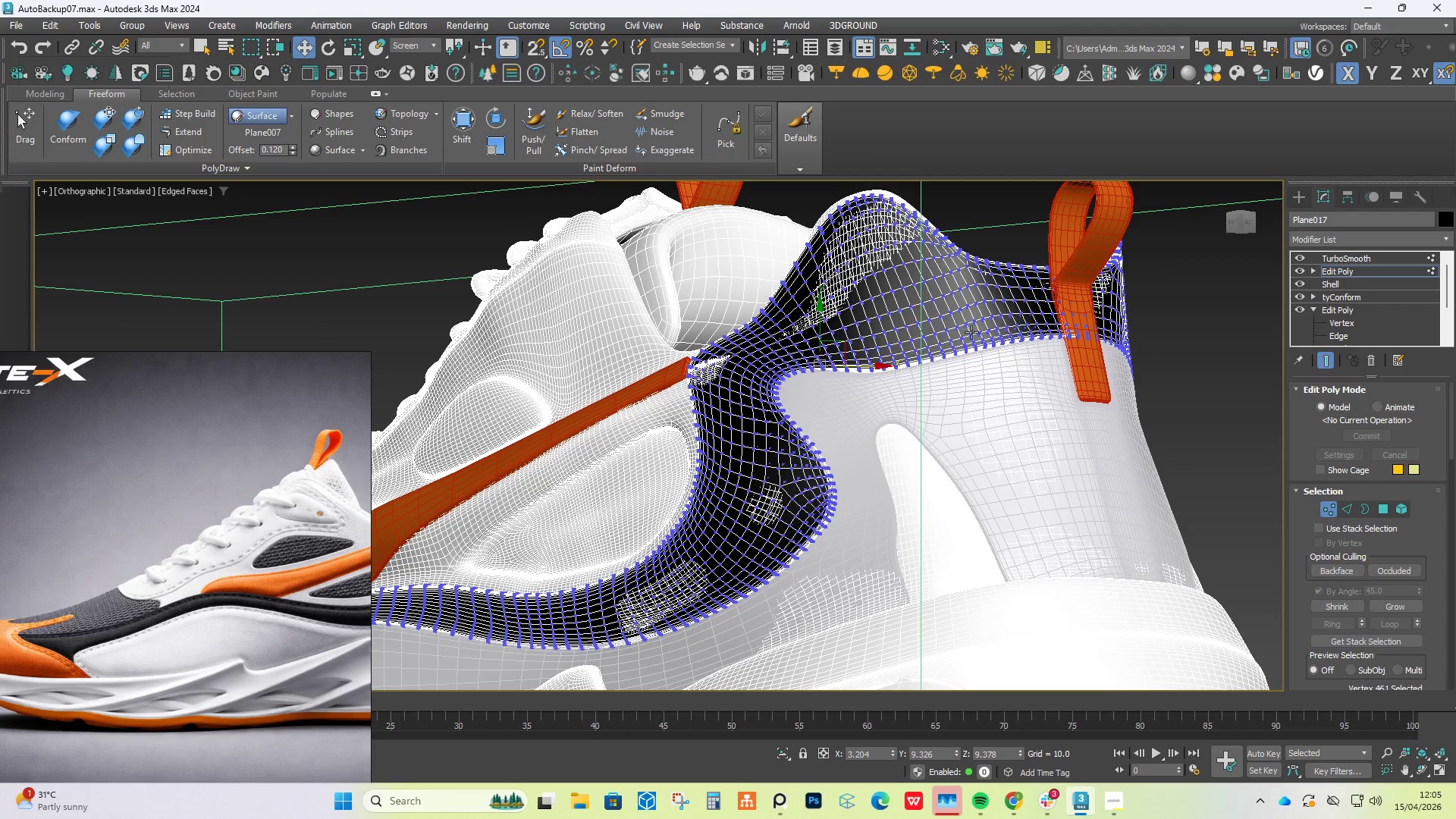 
hold_key(key=AltLeft, duration=0.66)
 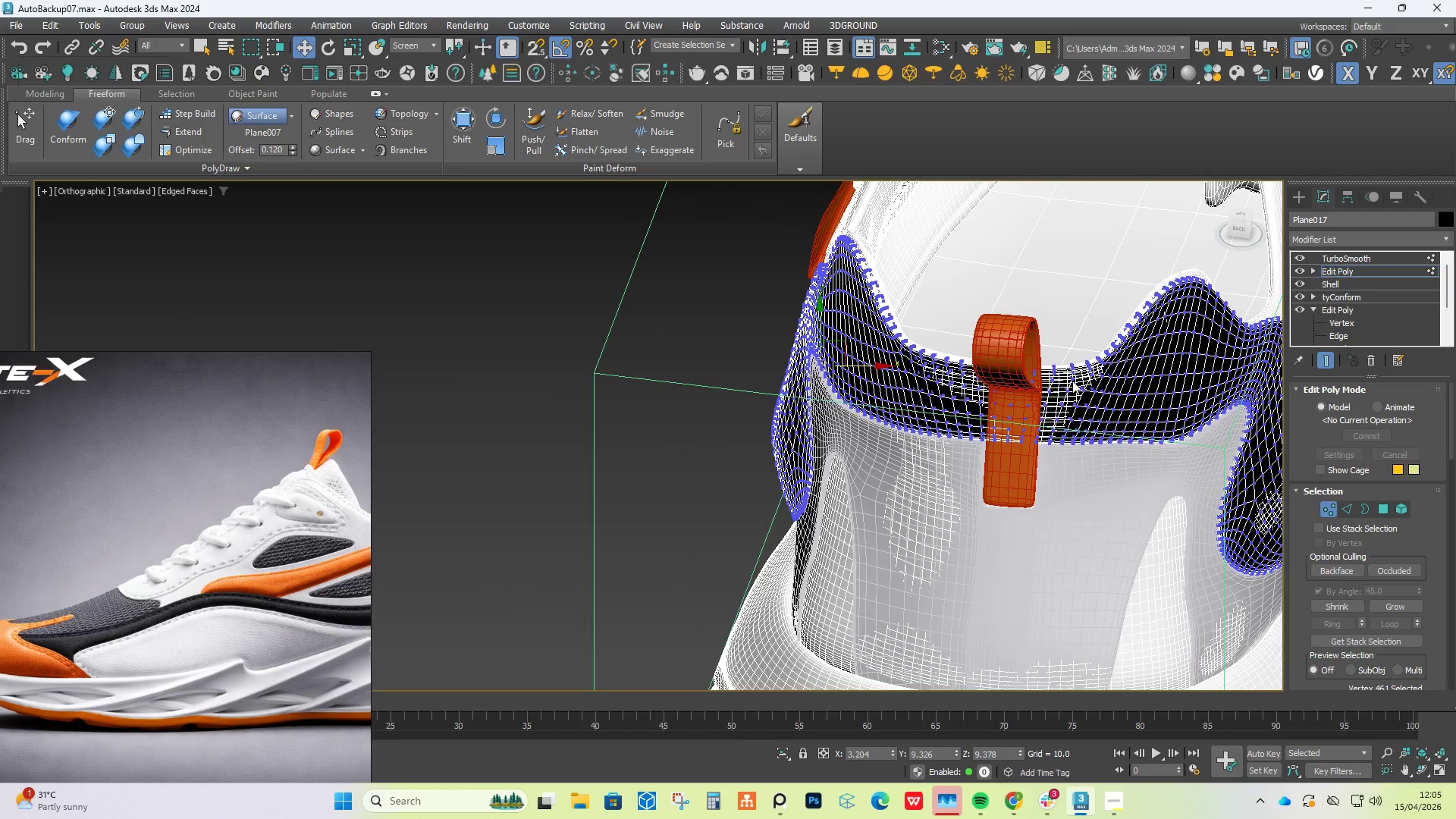 
scroll: coordinate [1077, 381], scroll_direction: up, amount: 4.0
 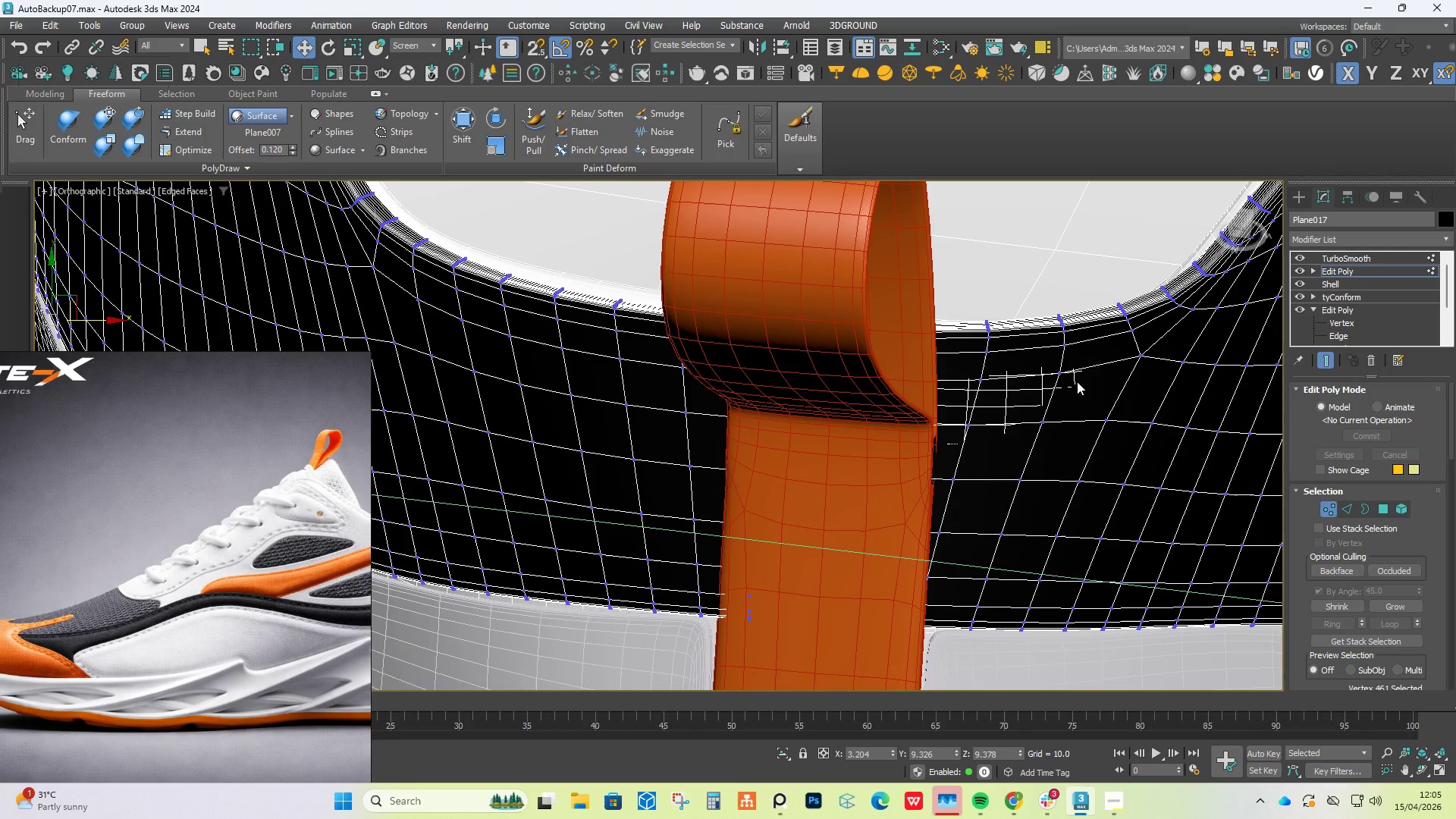 
hold_key(key=AltLeft, duration=1.03)
 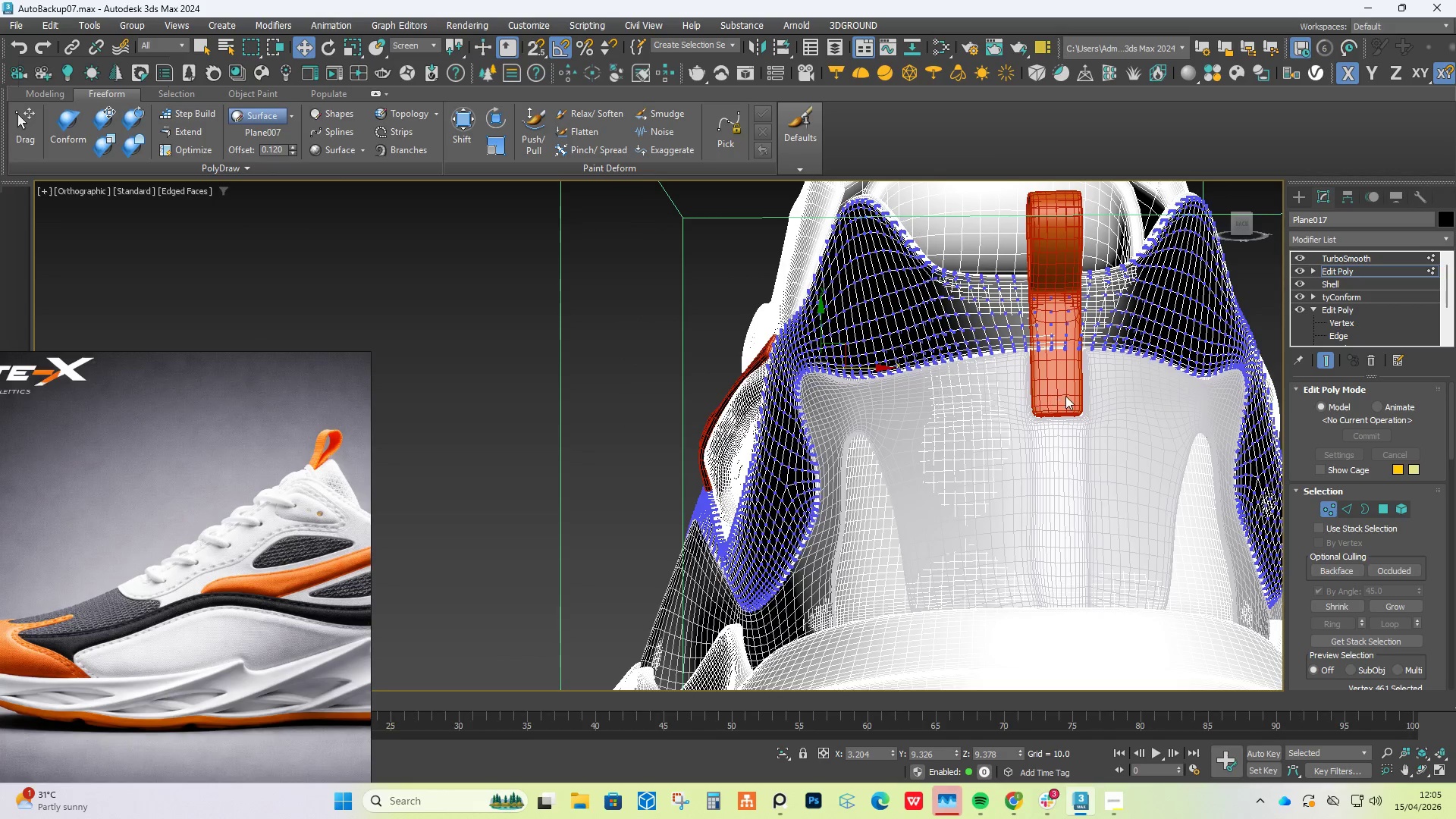 
scroll: coordinate [1077, 384], scroll_direction: down, amount: 4.0
 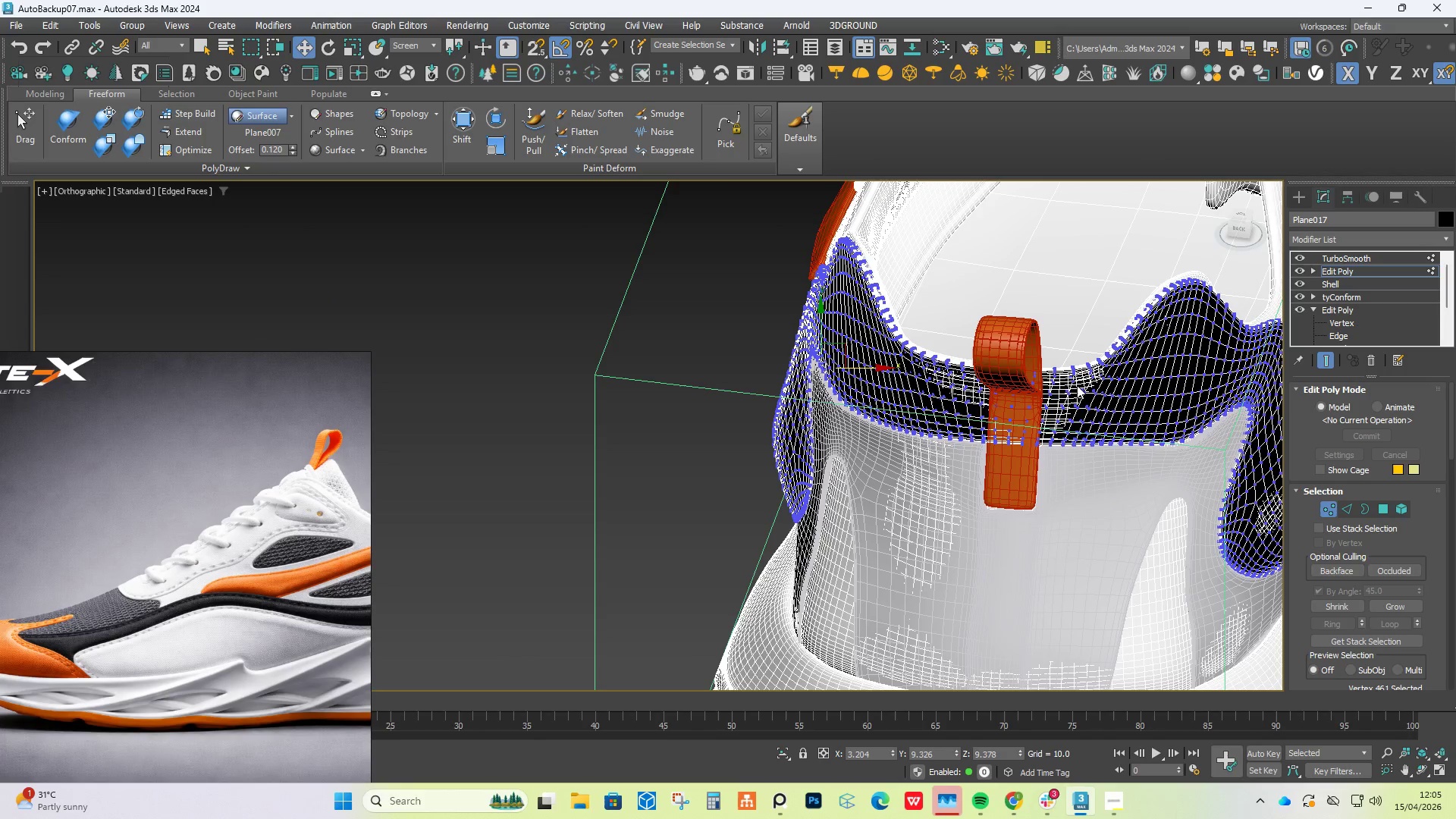 
hold_key(key=AltLeft, duration=1.05)
 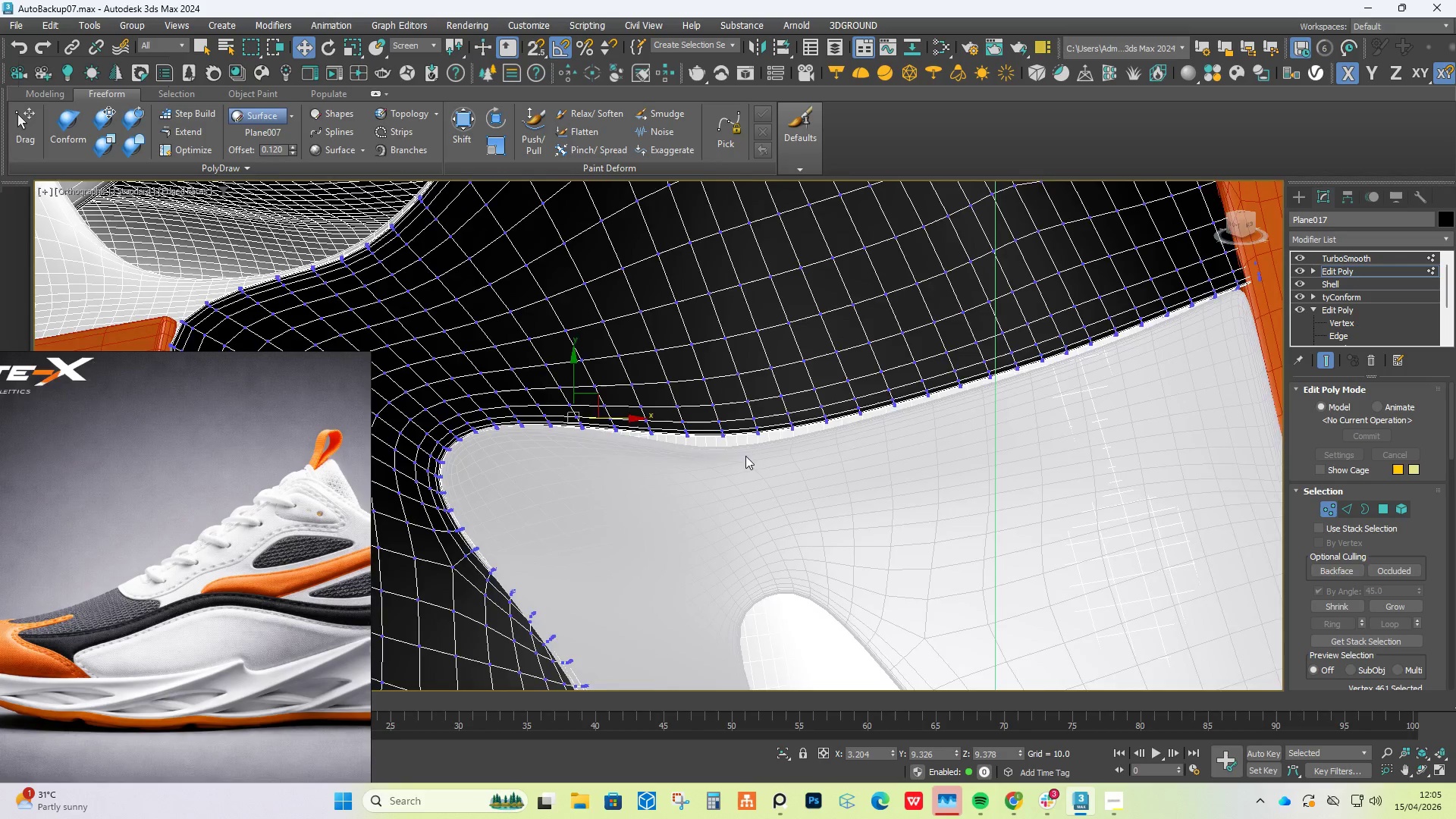 
scroll: coordinate [739, 447], scroll_direction: up, amount: 6.0
 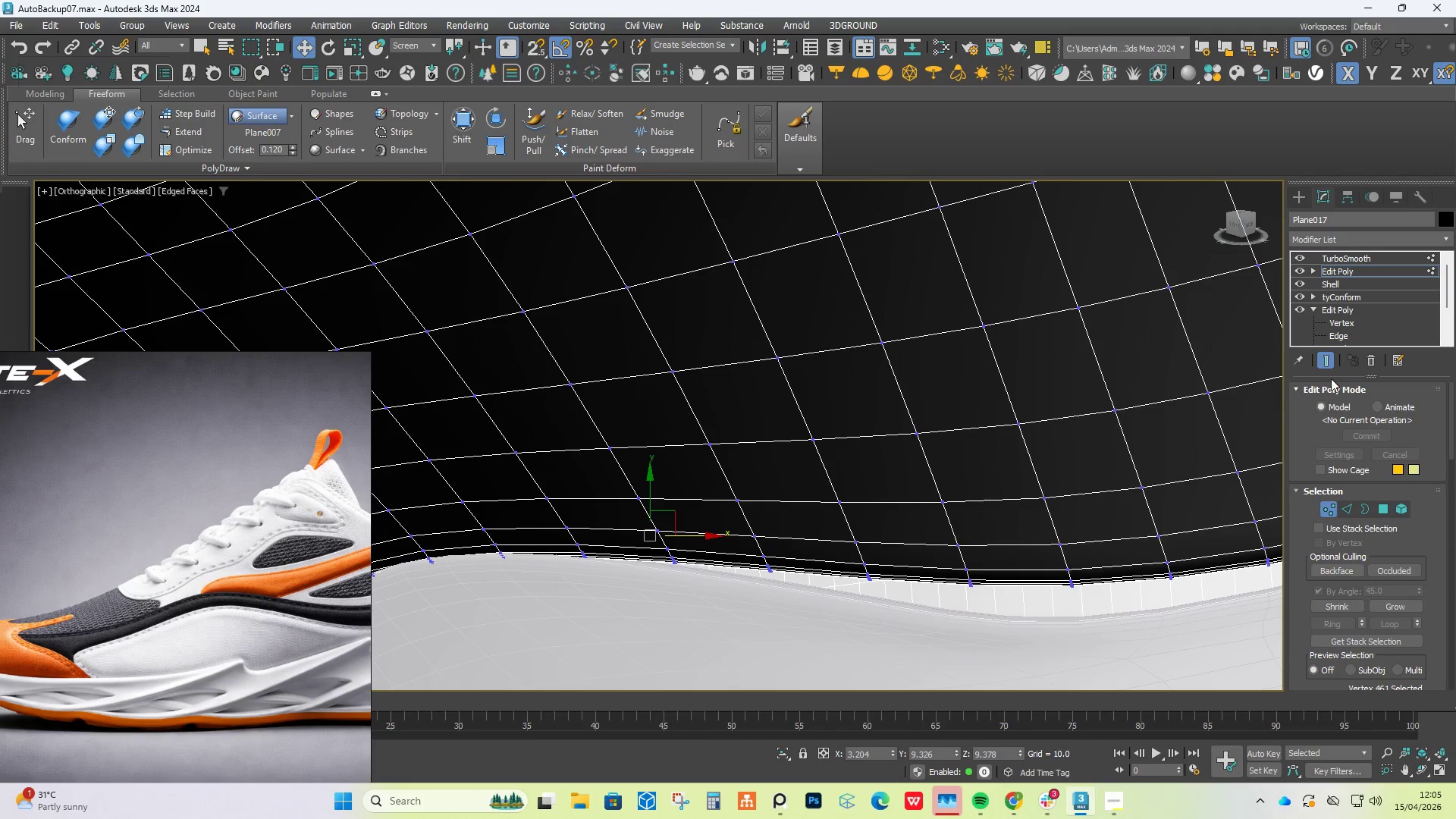 
left_click([1327, 359])
 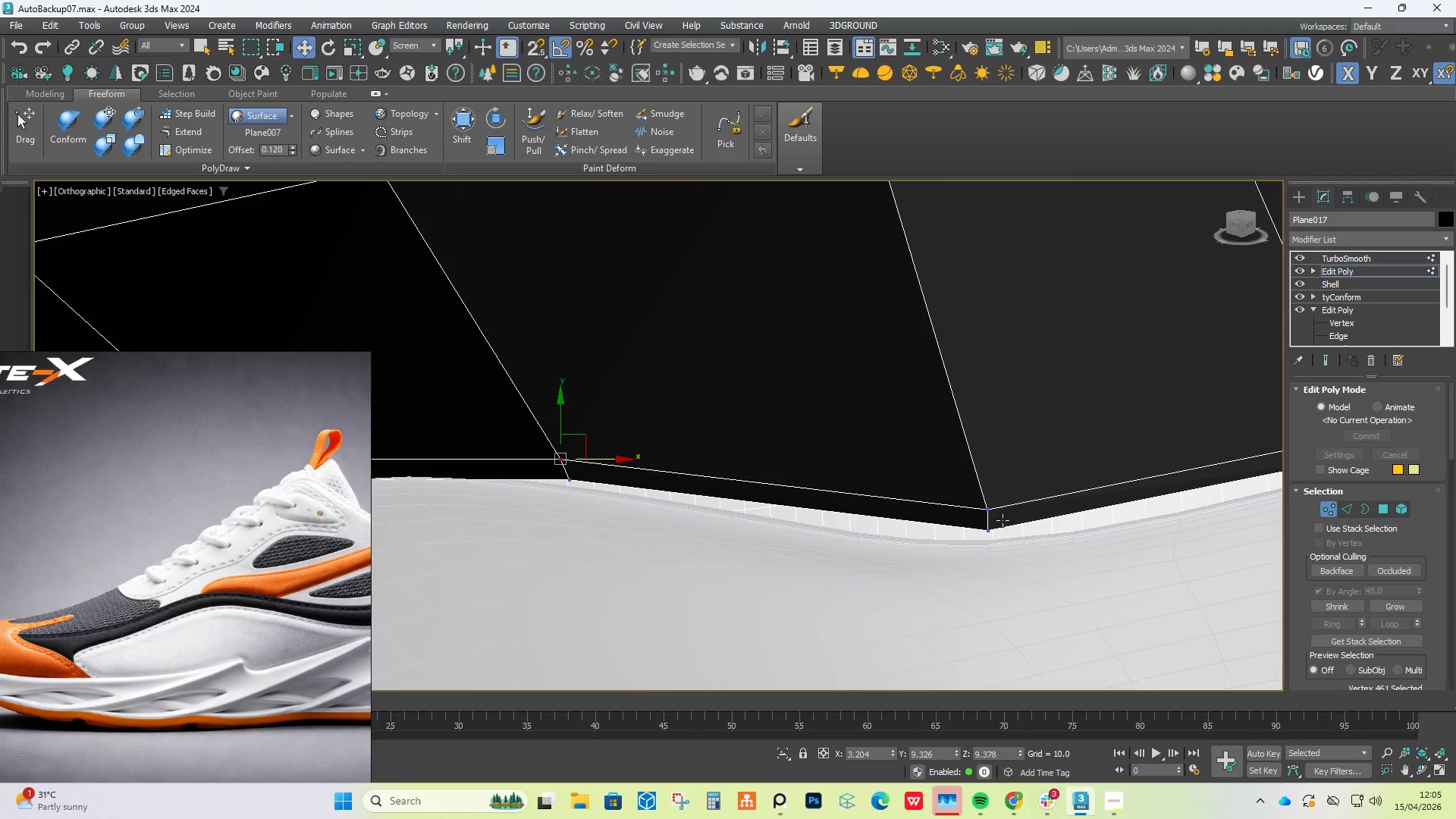 
left_click_drag(start_coordinate=[1006, 497], to_coordinate=[974, 518])
 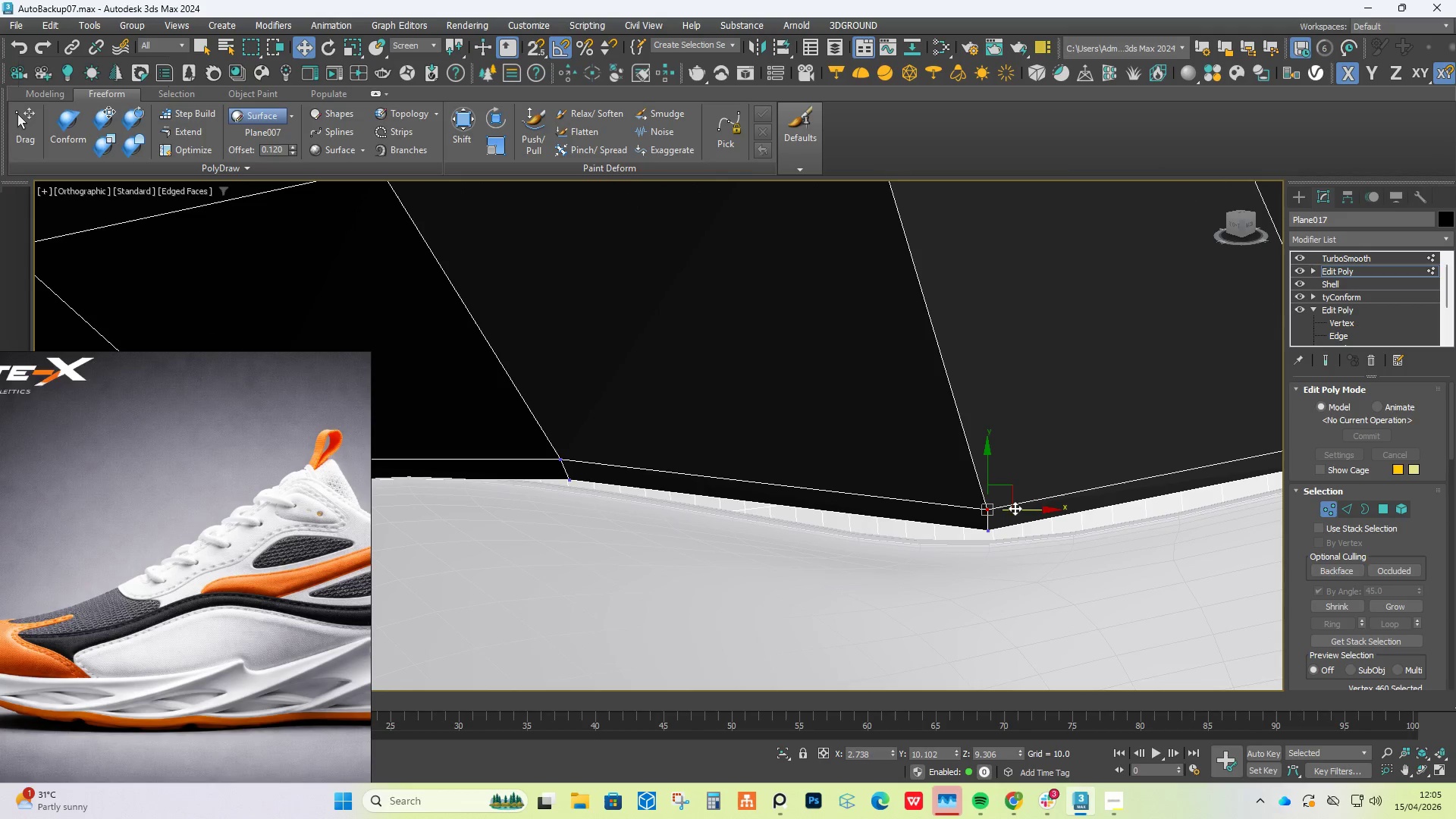 
left_click_drag(start_coordinate=[1015, 508], to_coordinate=[1009, 508])
 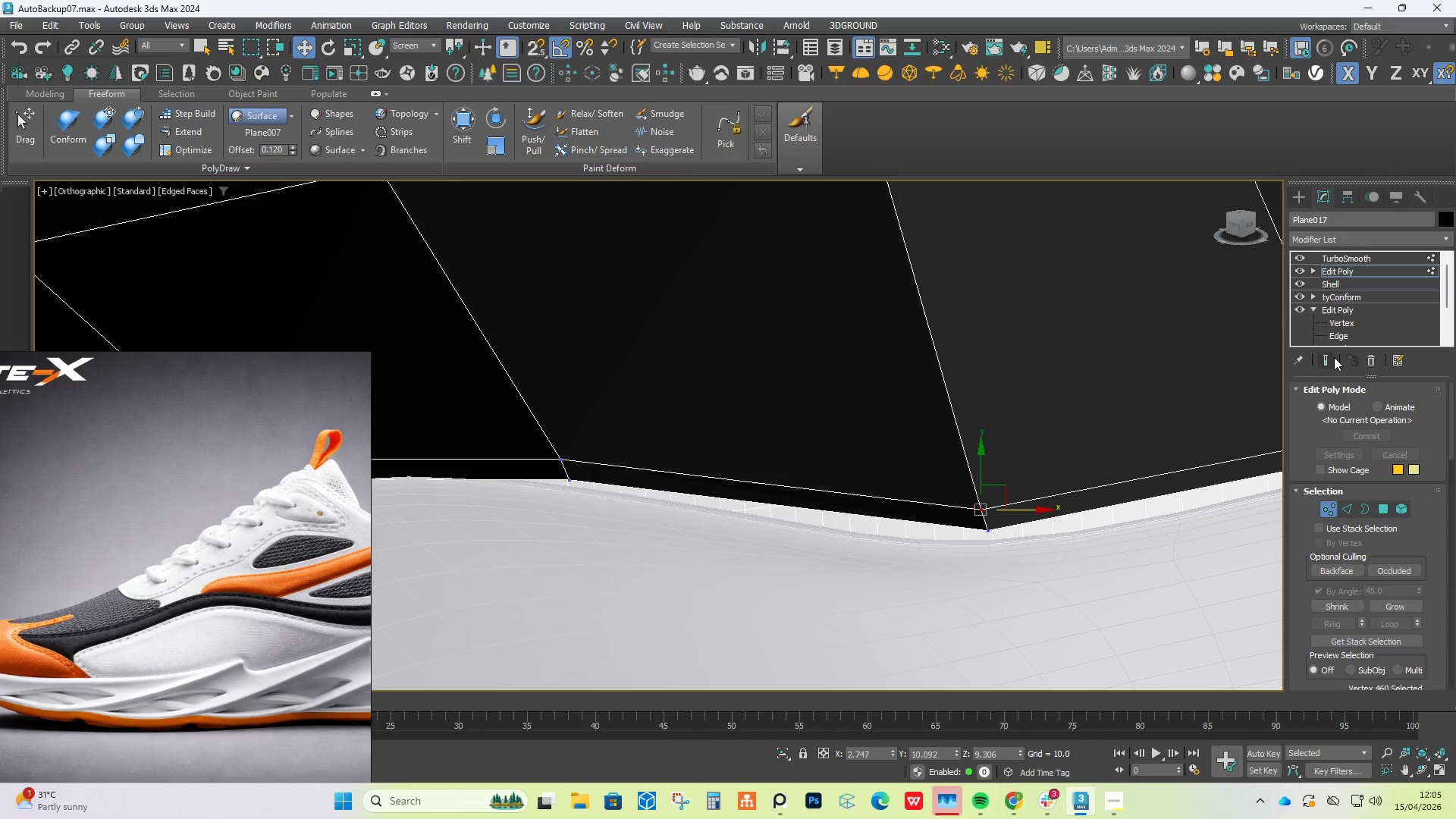 
left_click([1332, 359])
 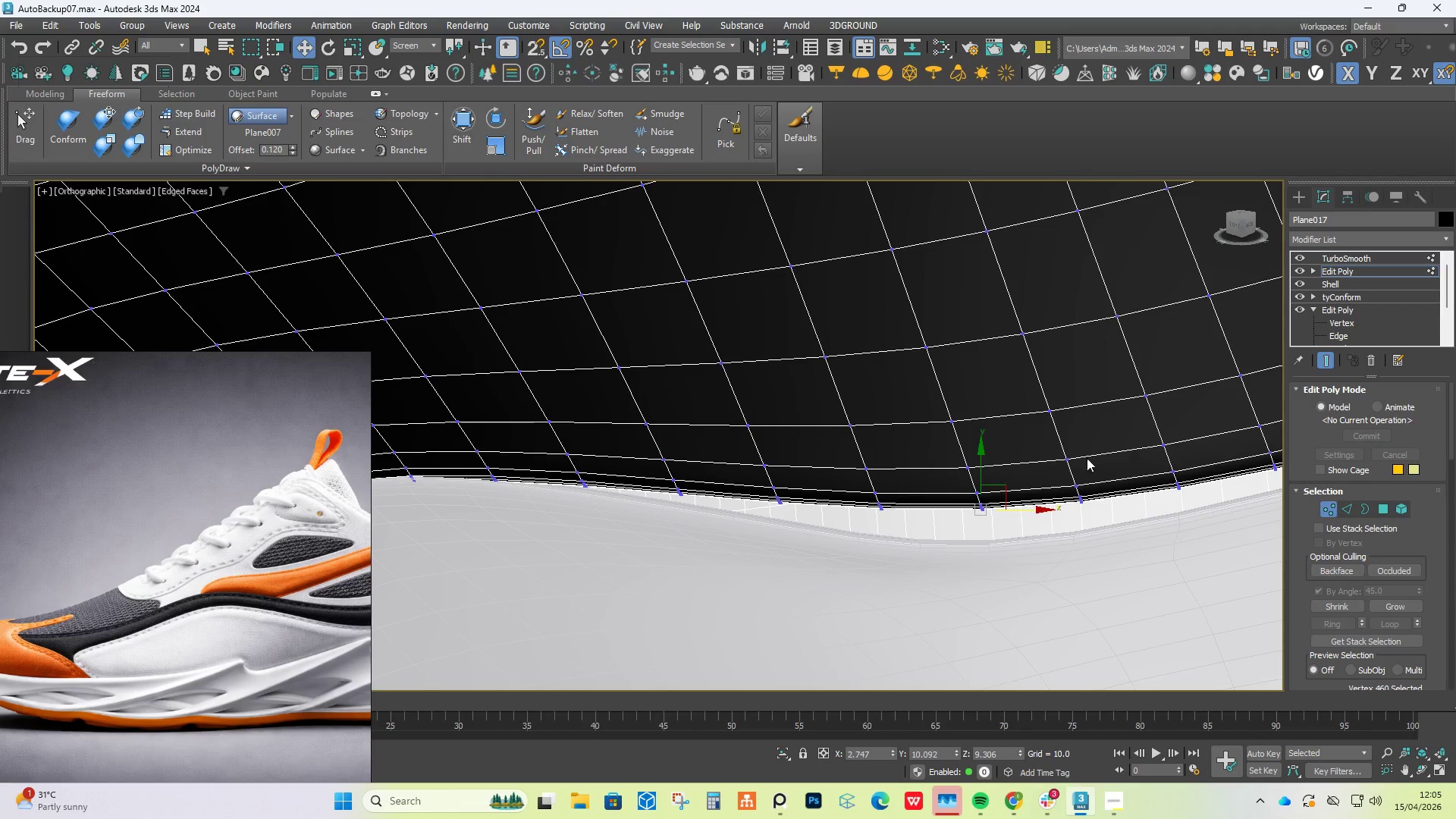 
left_click_drag(start_coordinate=[1094, 460], to_coordinate=[934, 588])
 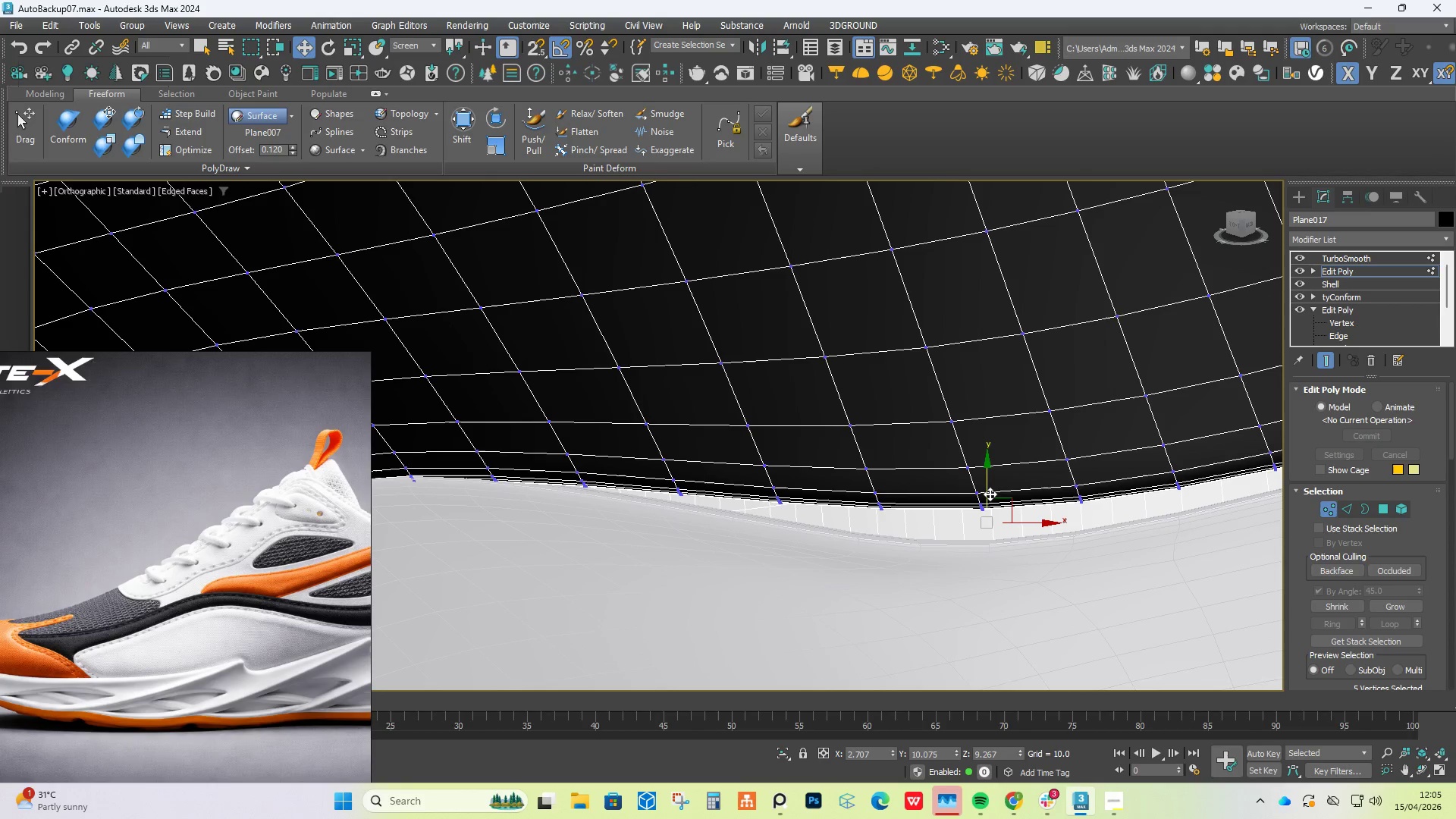 
left_click_drag(start_coordinate=[987, 491], to_coordinate=[986, 523])
 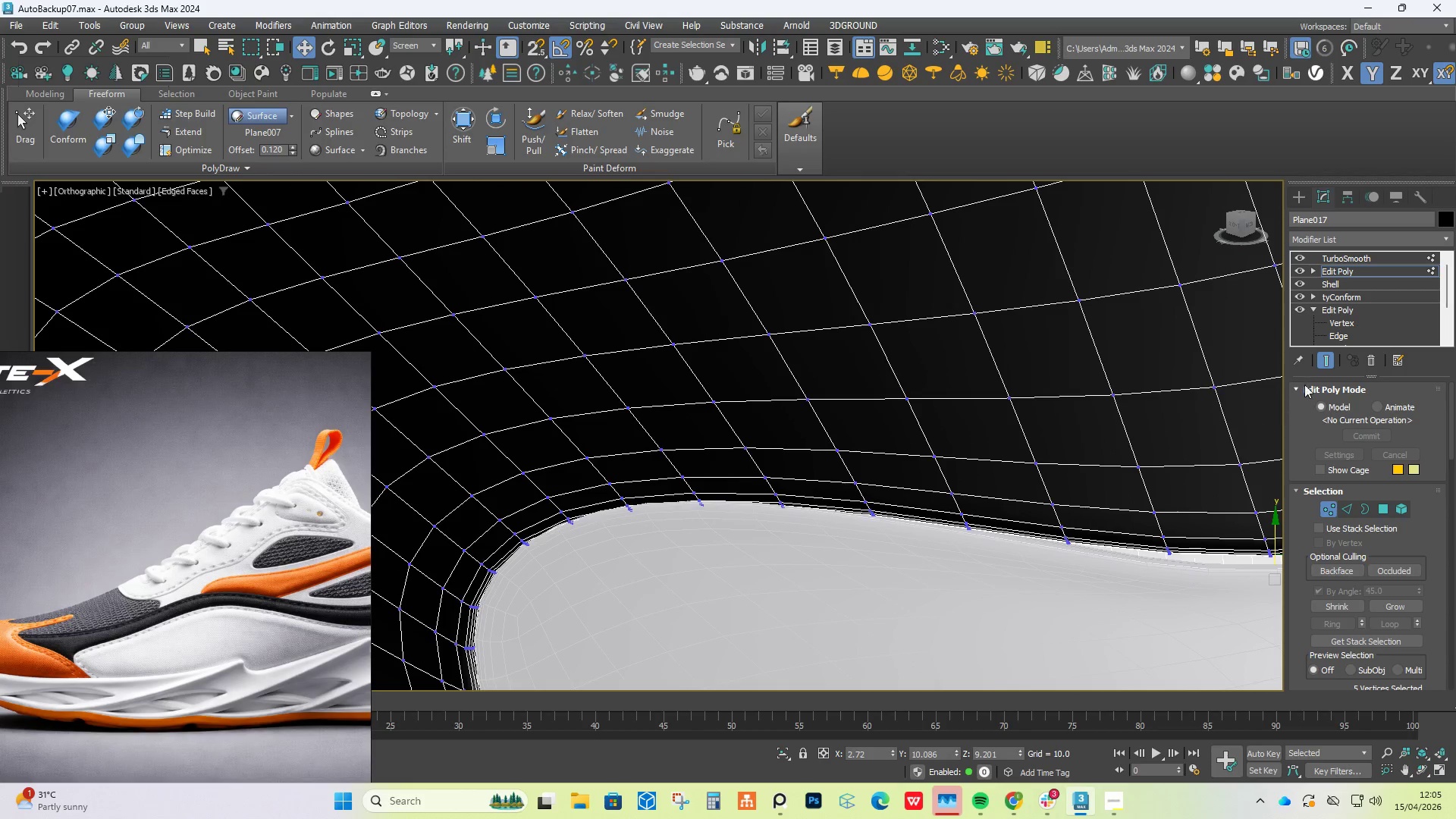 
double_click([1324, 359])
 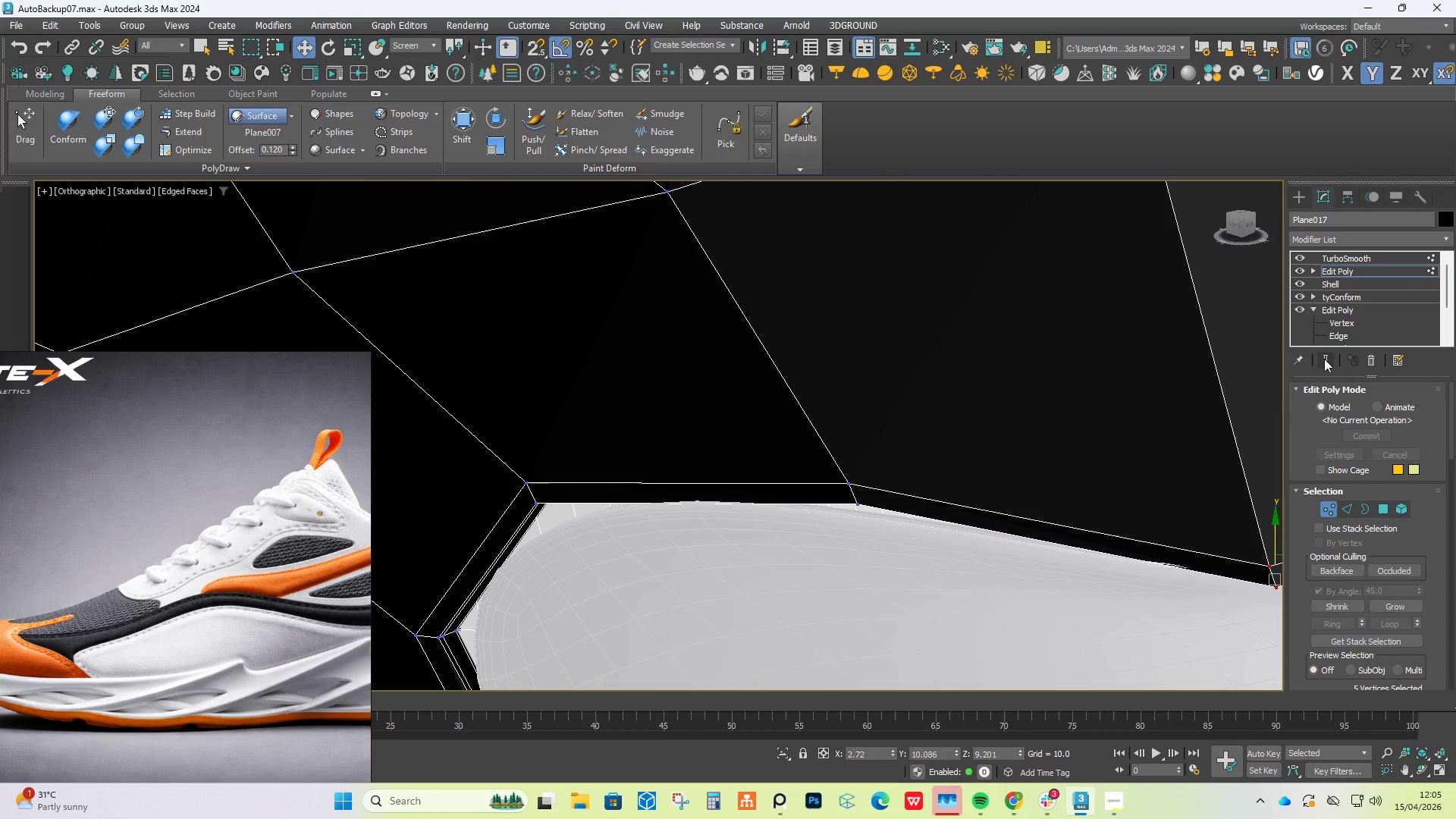 
left_click([1324, 359])
 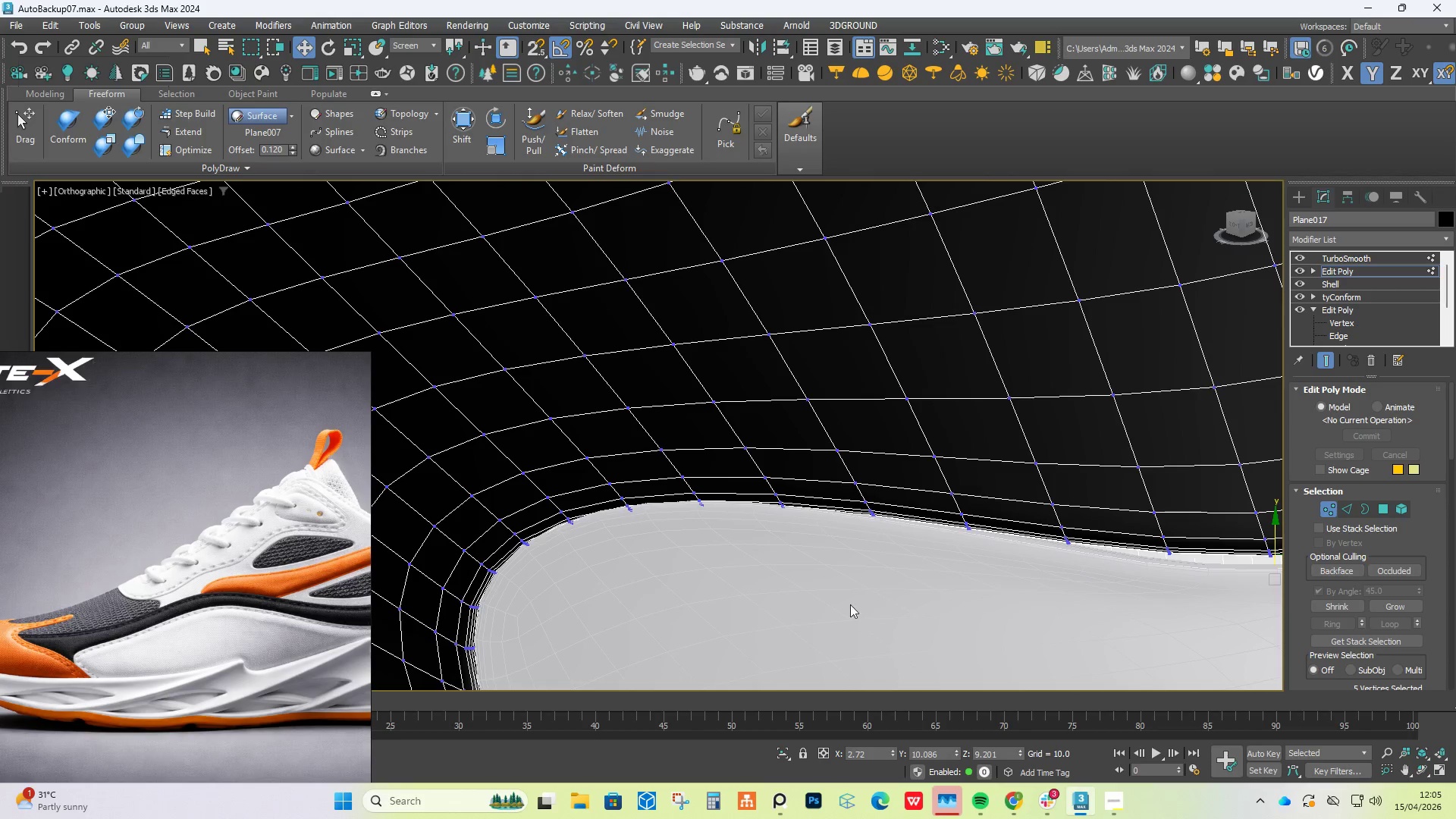 
left_click_drag(start_coordinate=[835, 602], to_coordinate=[907, 450])
 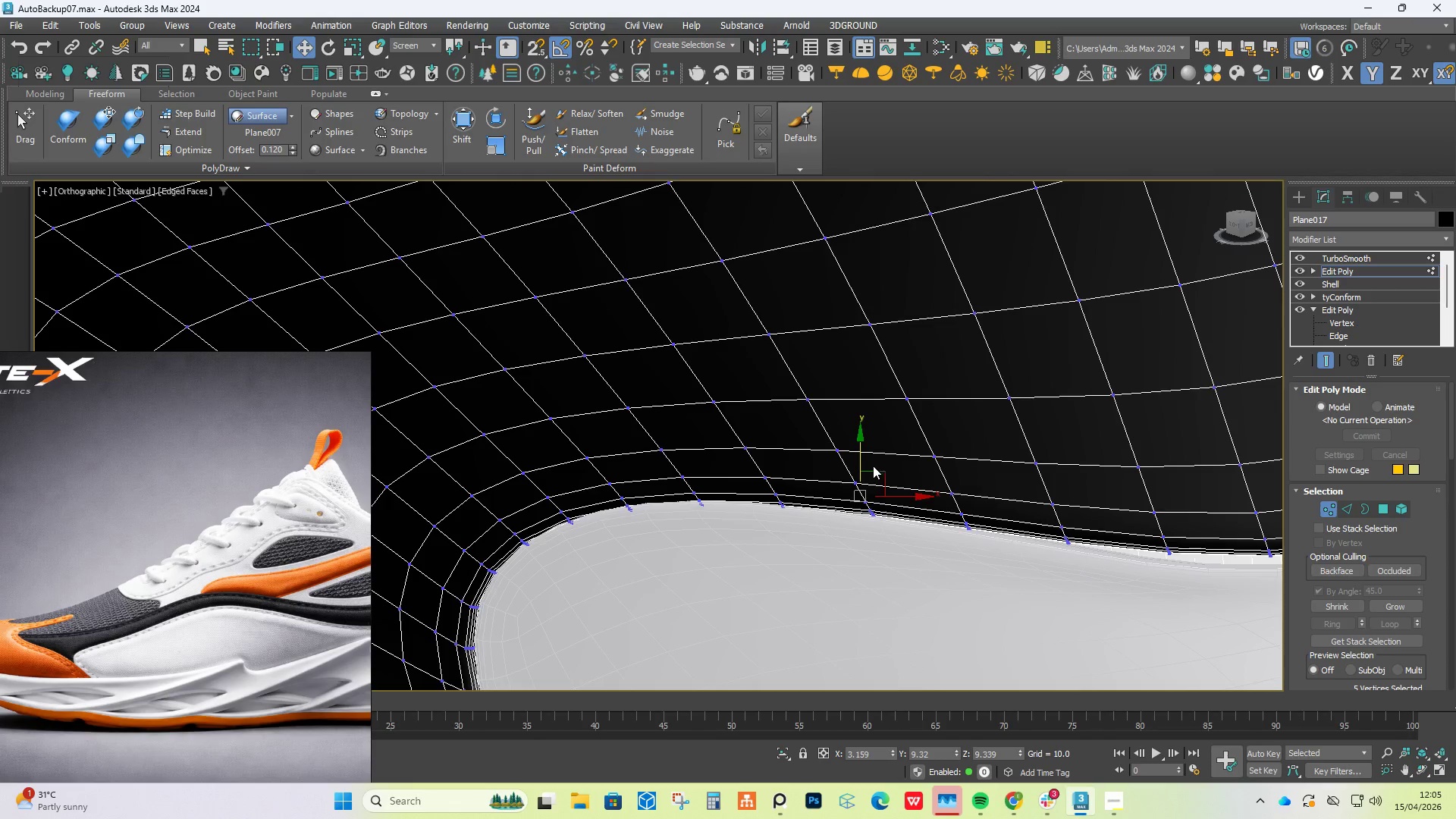 
left_click_drag(start_coordinate=[861, 453], to_coordinate=[865, 438])
 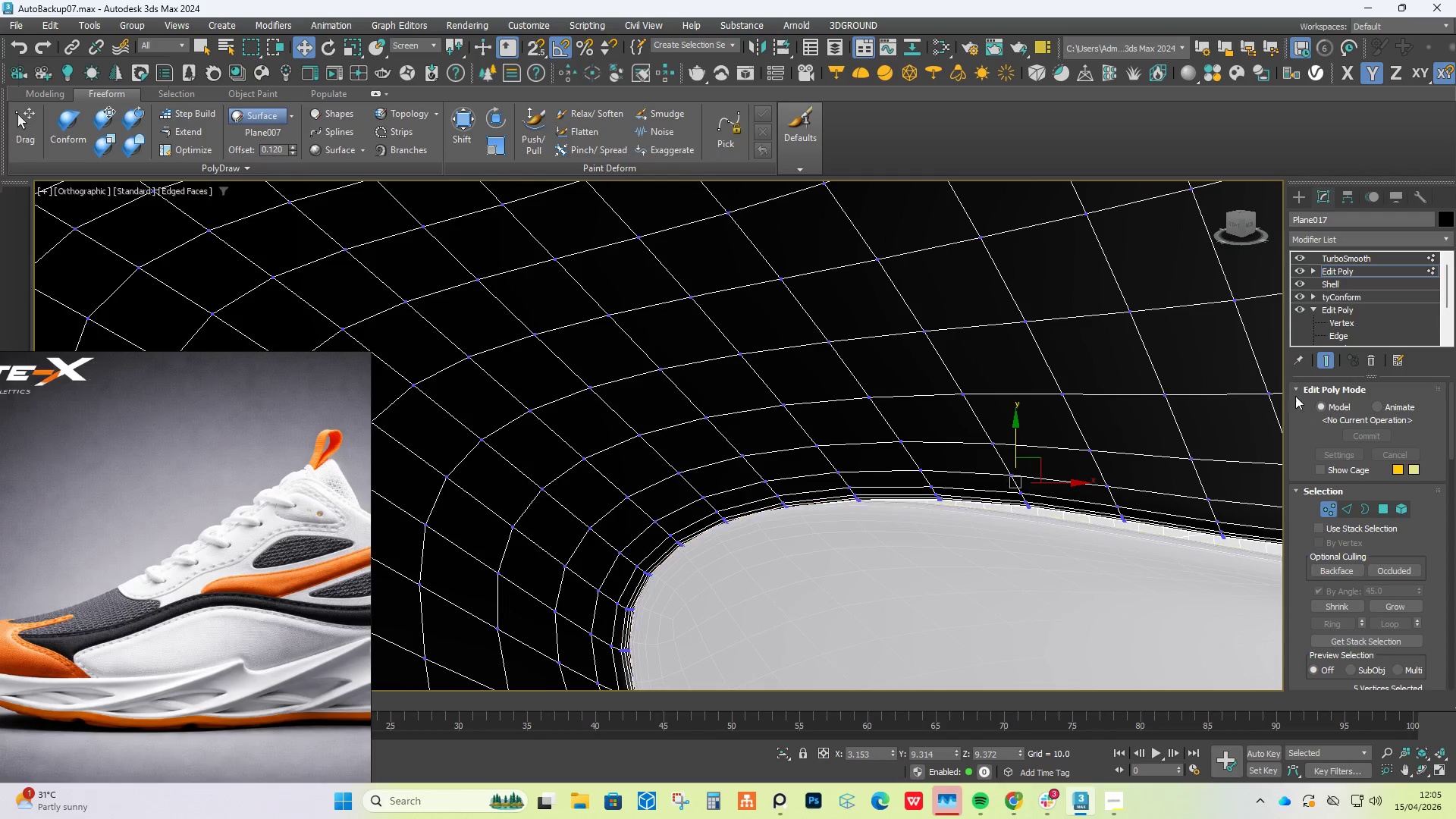 
left_click([1330, 365])
 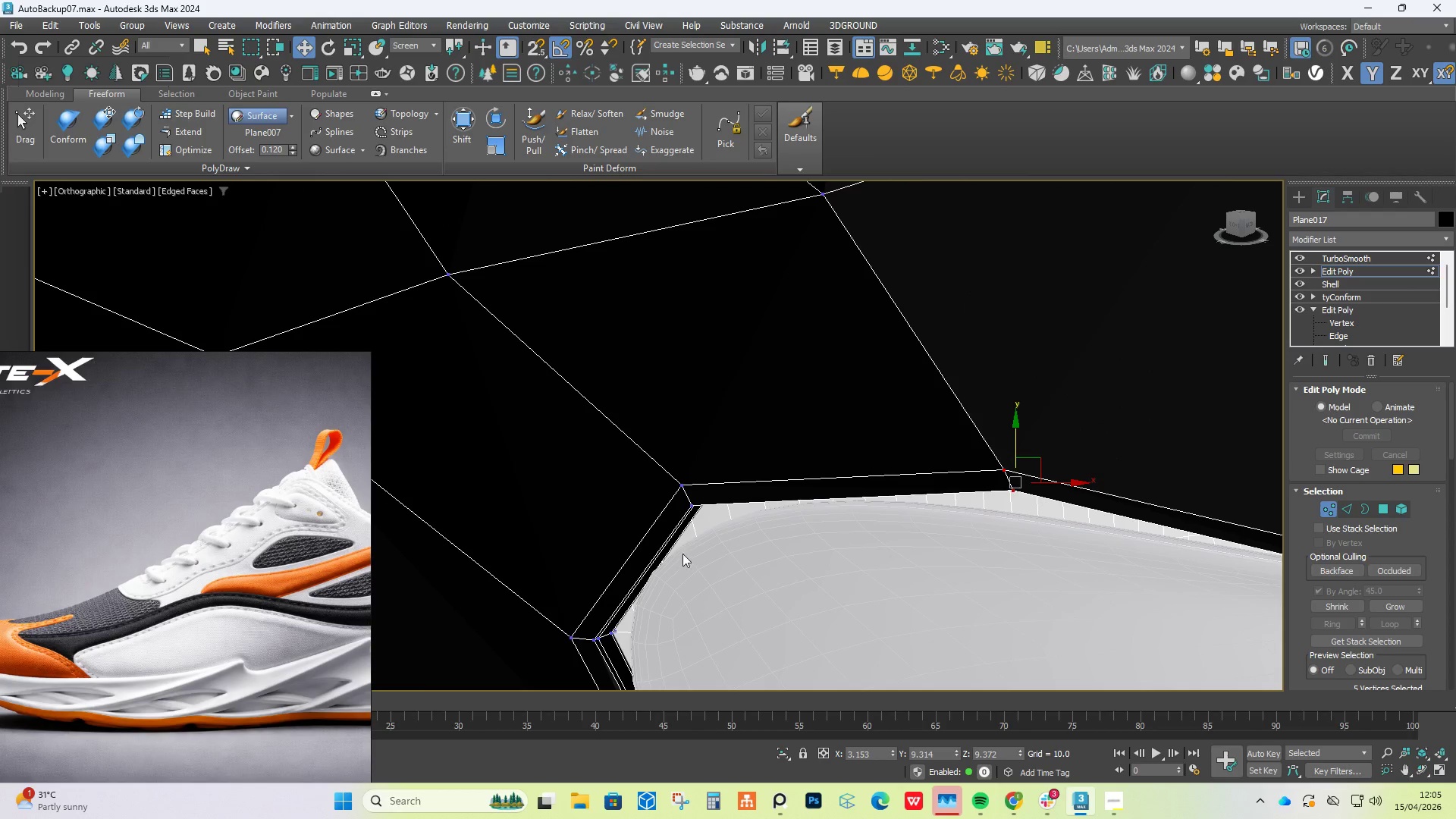 
left_click_drag(start_coordinate=[742, 461], to_coordinate=[654, 544])
 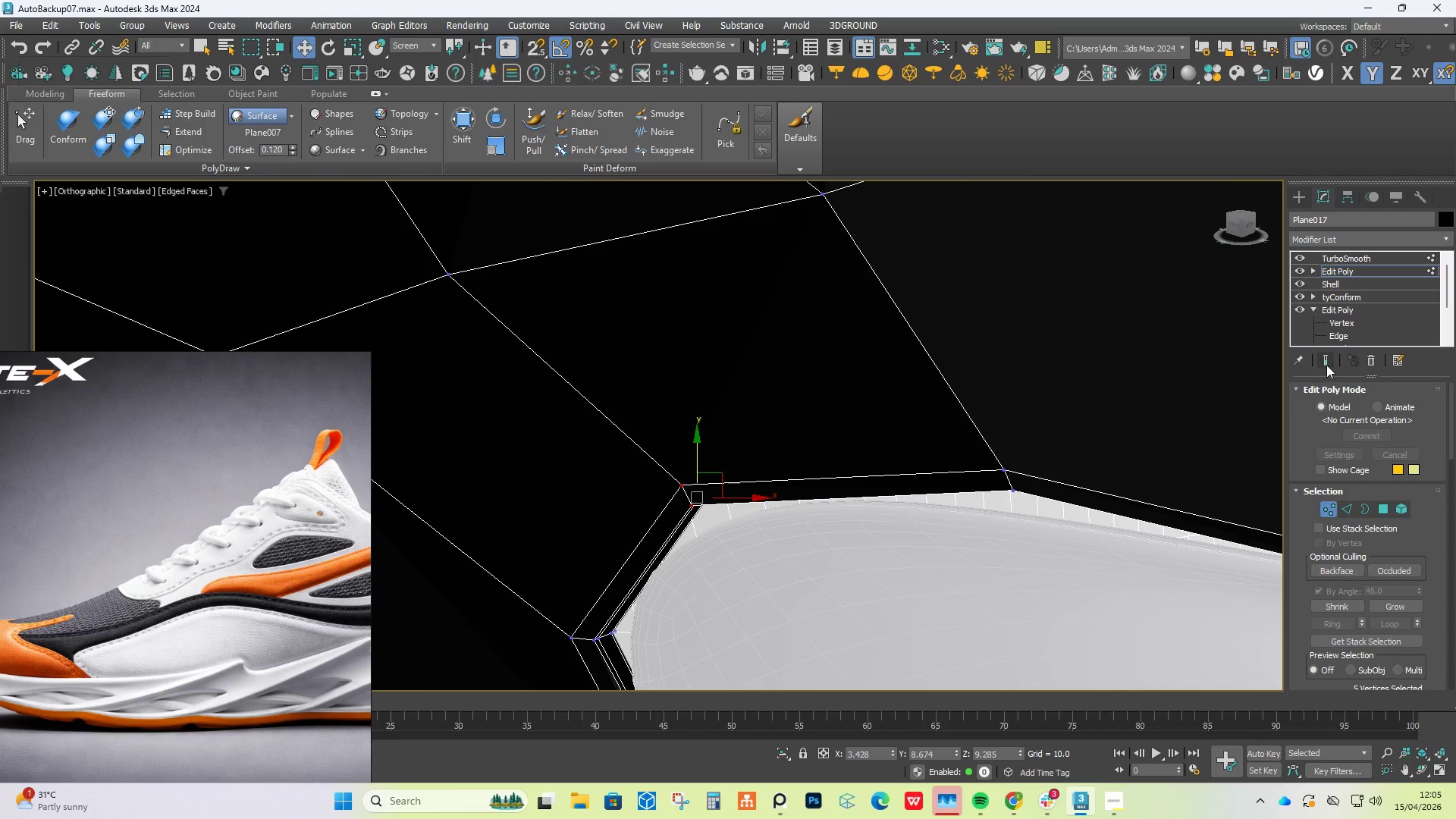 
left_click([1328, 365])
 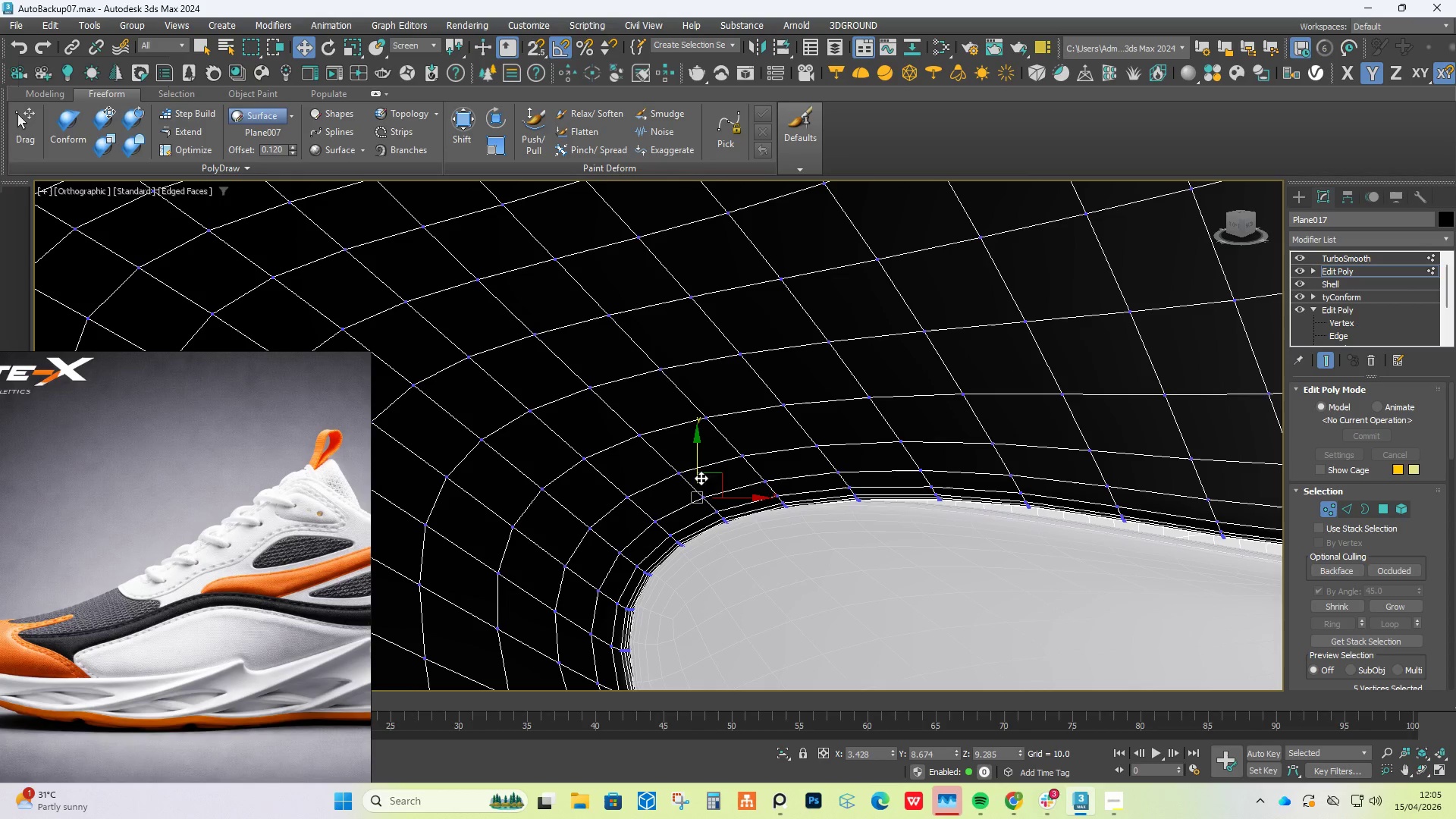 
left_click_drag(start_coordinate=[699, 466], to_coordinate=[702, 446])
 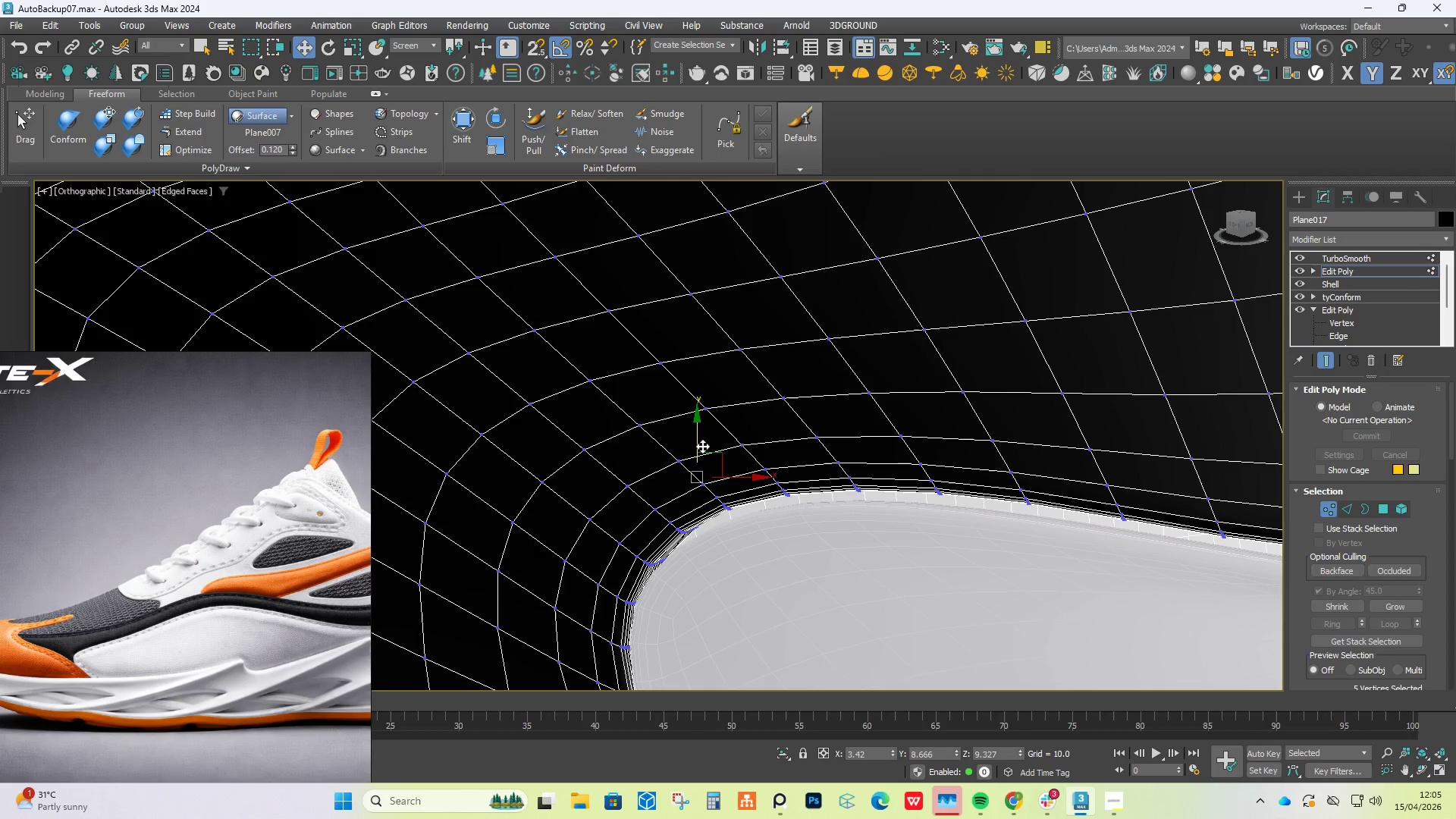 
wait(8.12)
 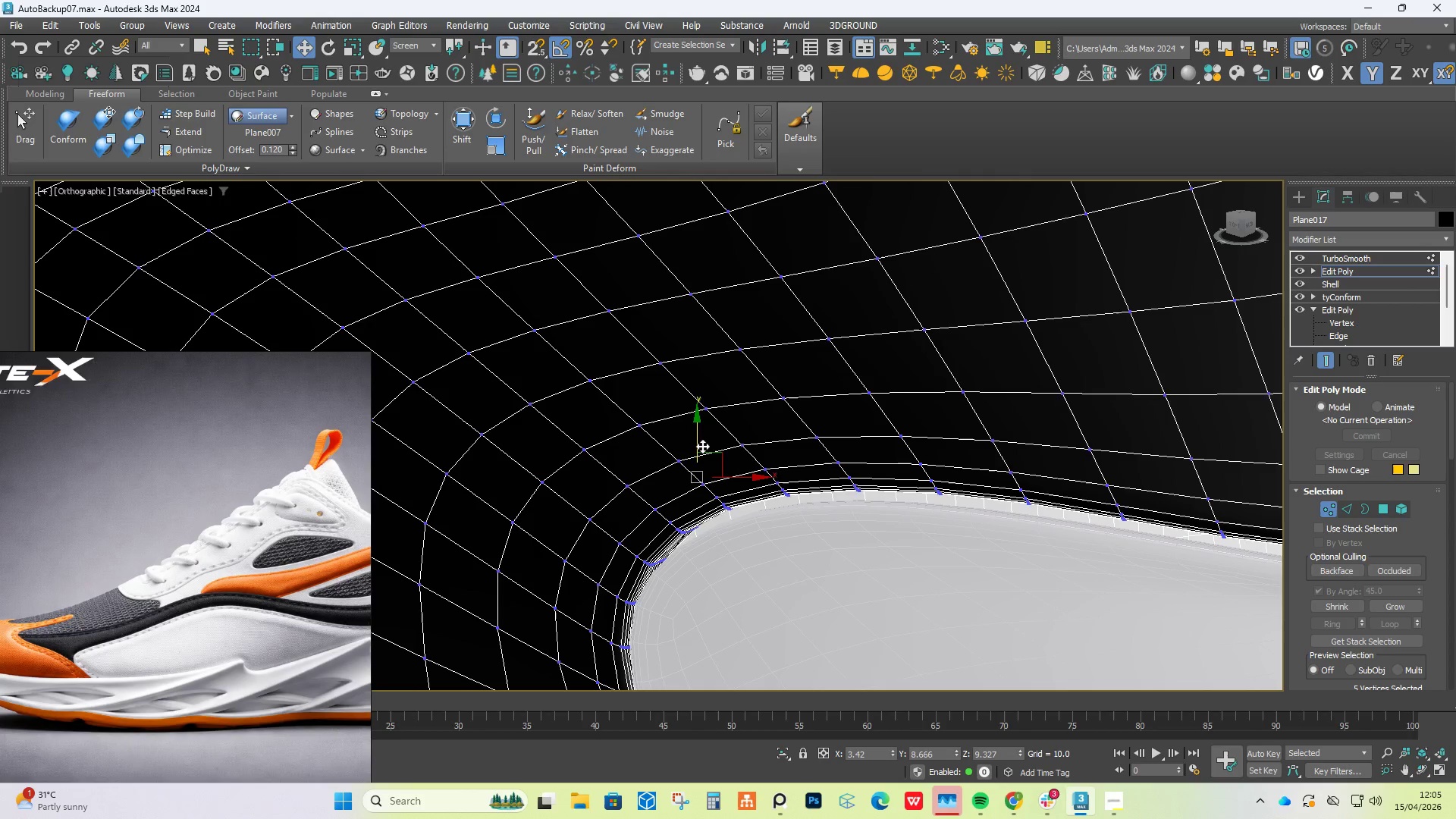 
scroll: coordinate [877, 496], scroll_direction: down, amount: 1.0
 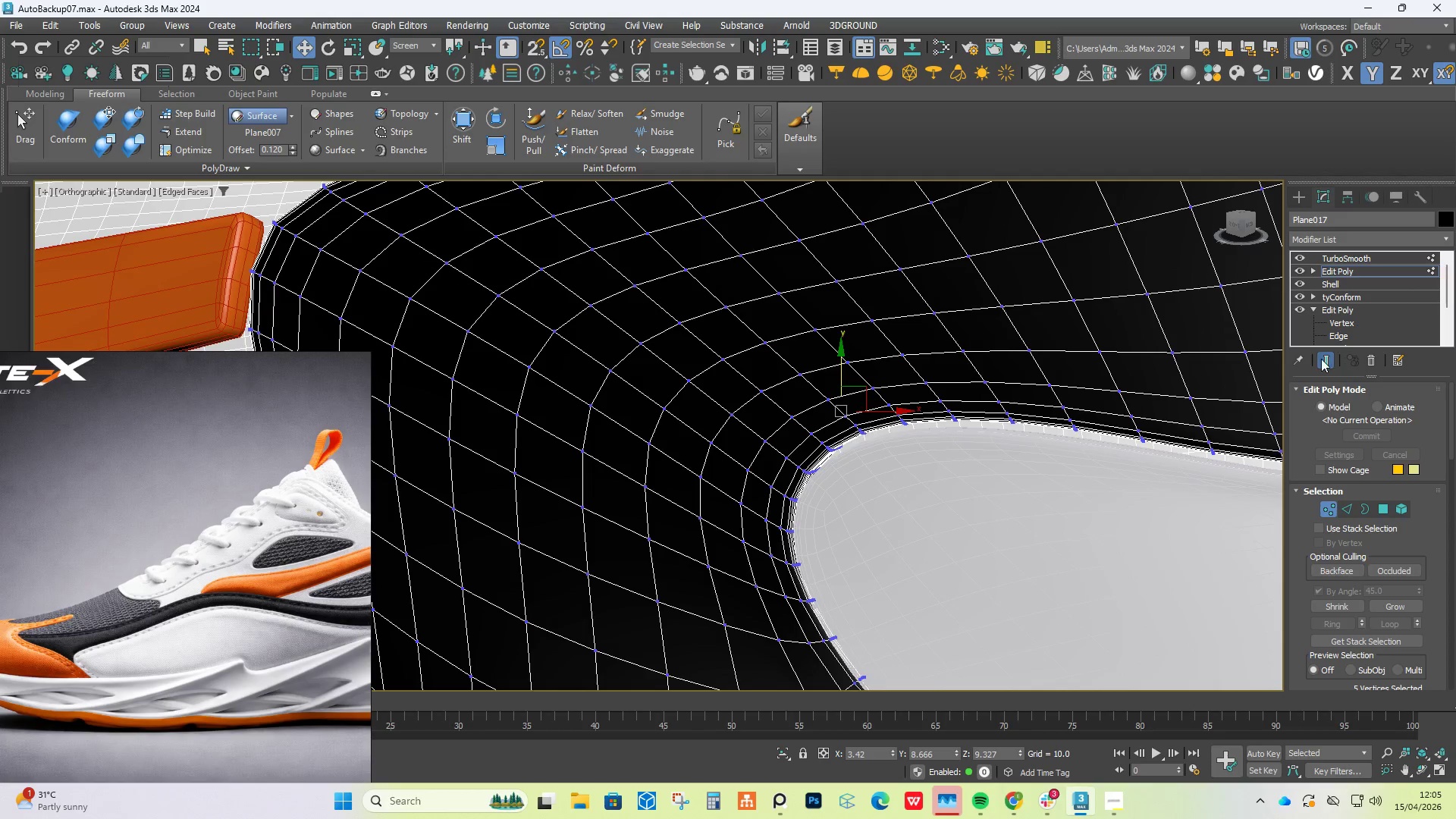 
left_click([1317, 360])
 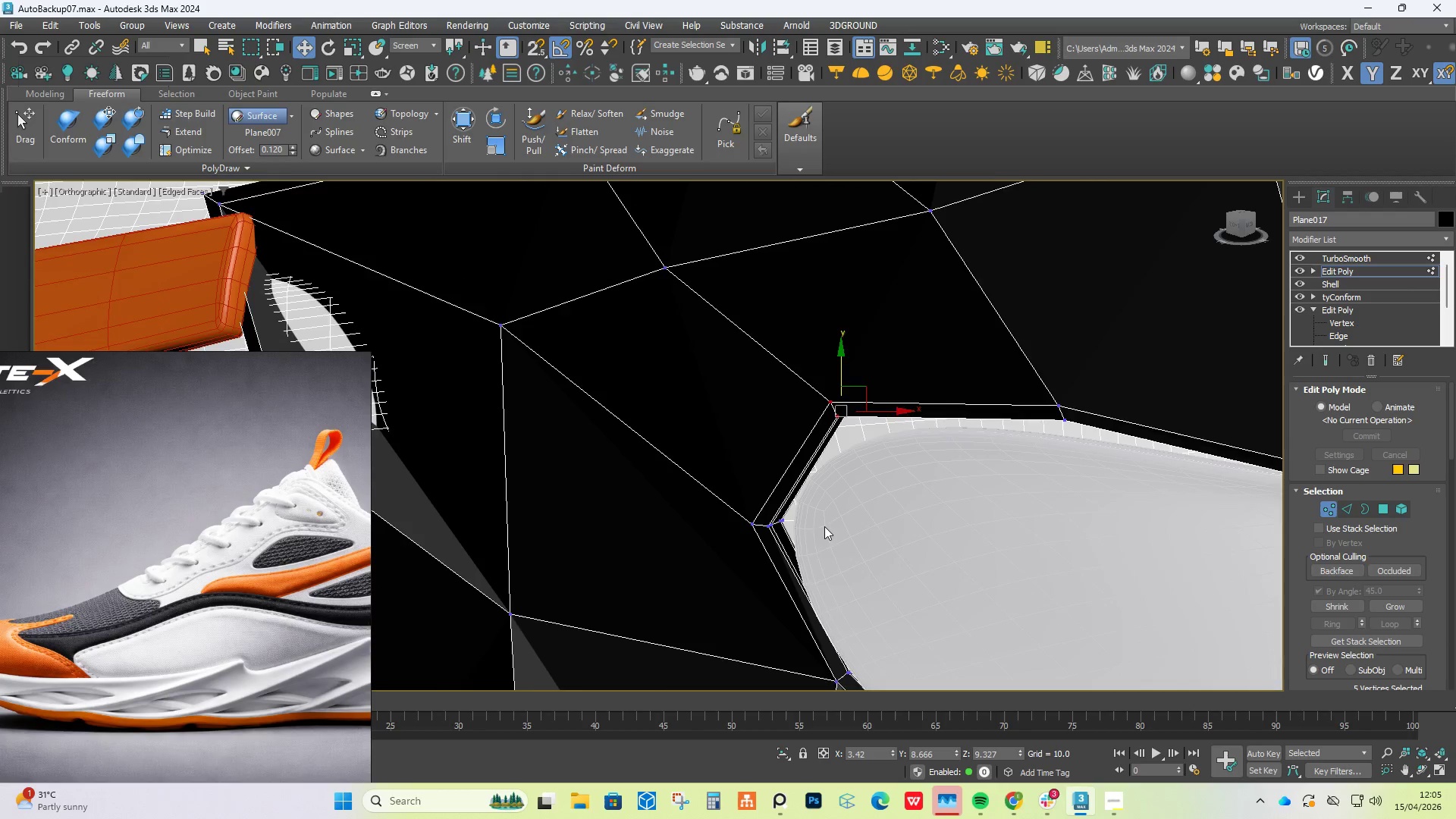 
left_click_drag(start_coordinate=[988, 428], to_coordinate=[799, 508])
 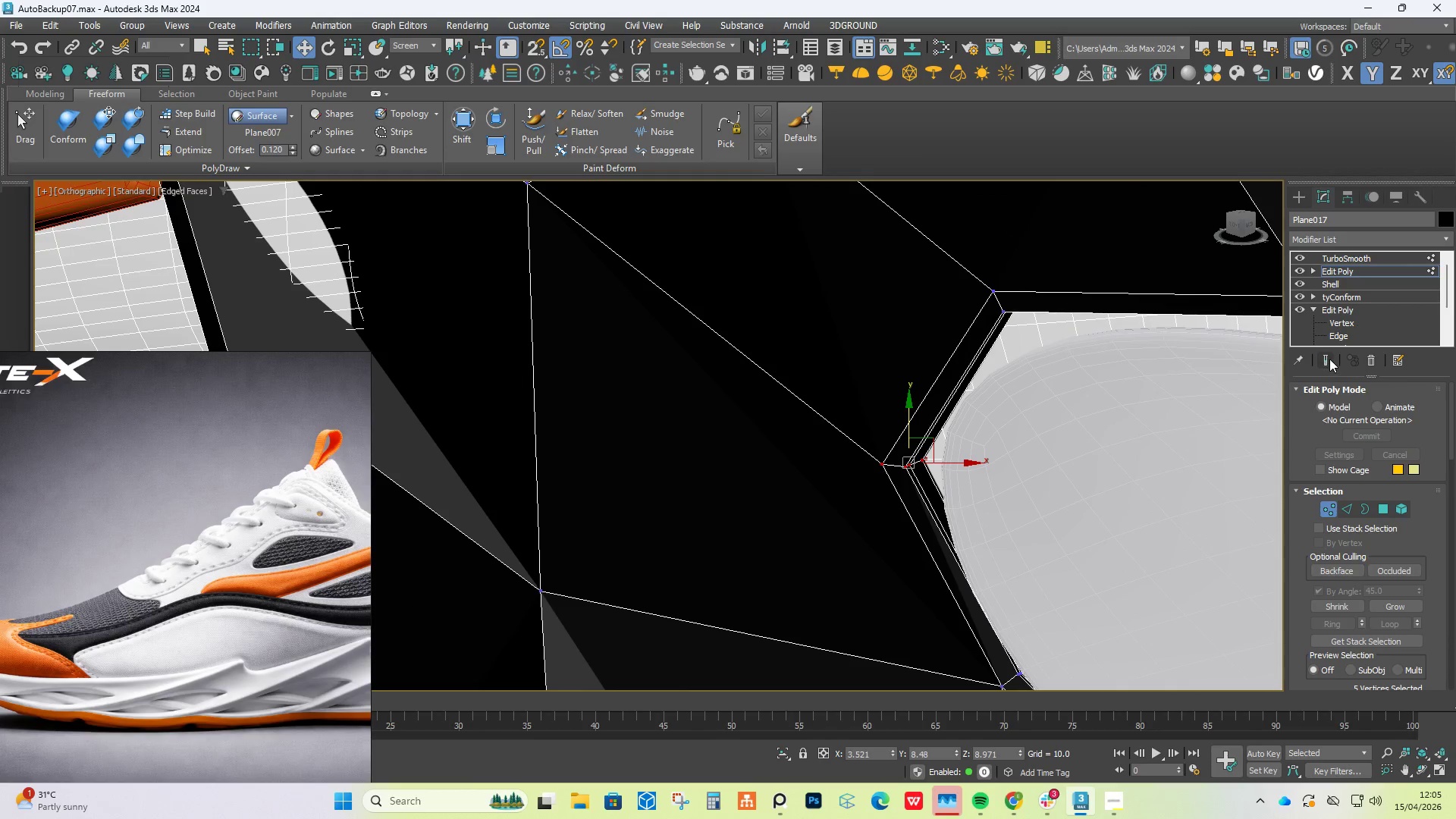 
scroll: coordinate [904, 450], scroll_direction: up, amount: 1.0
 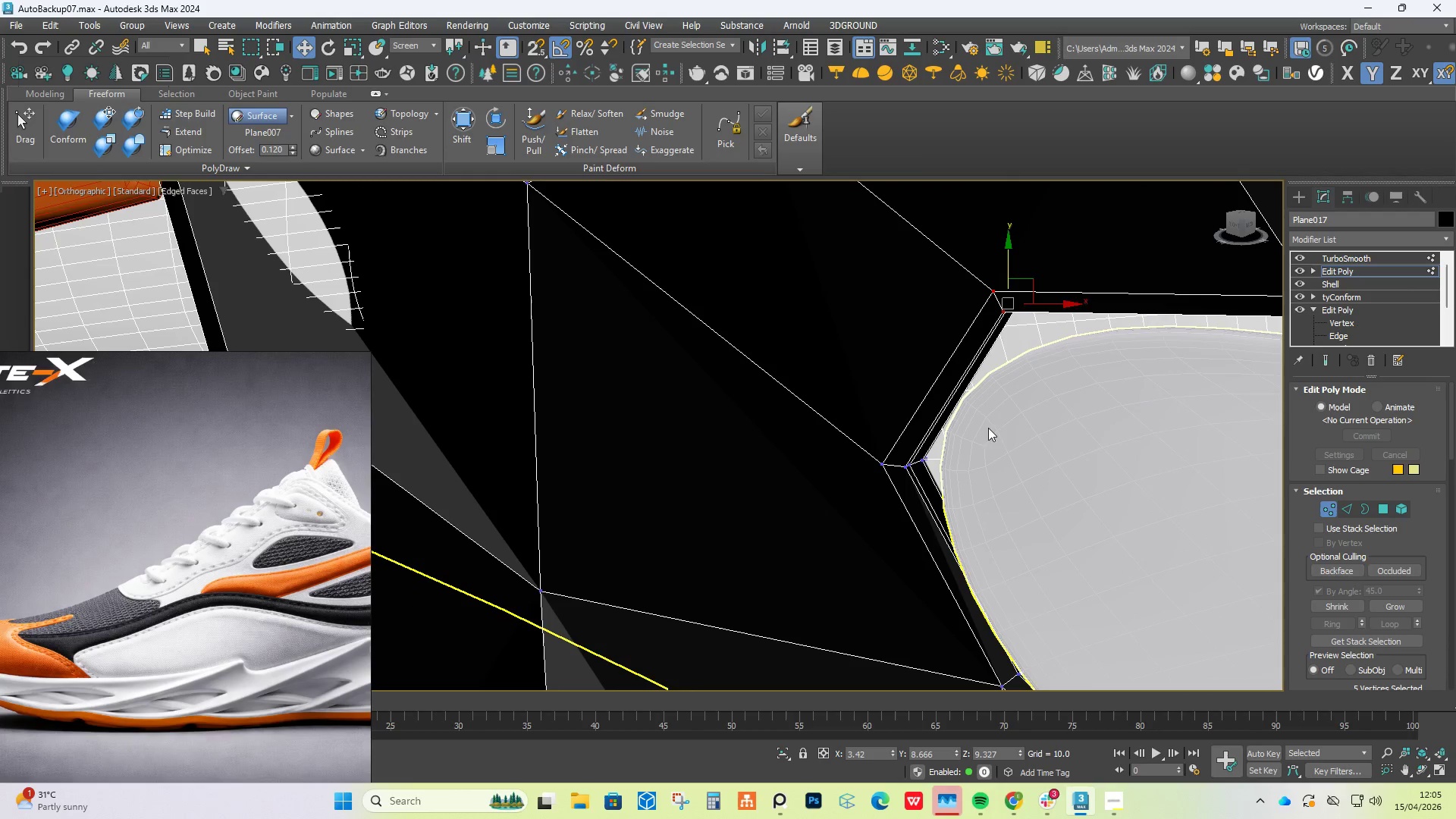 
left_click([1326, 360])
 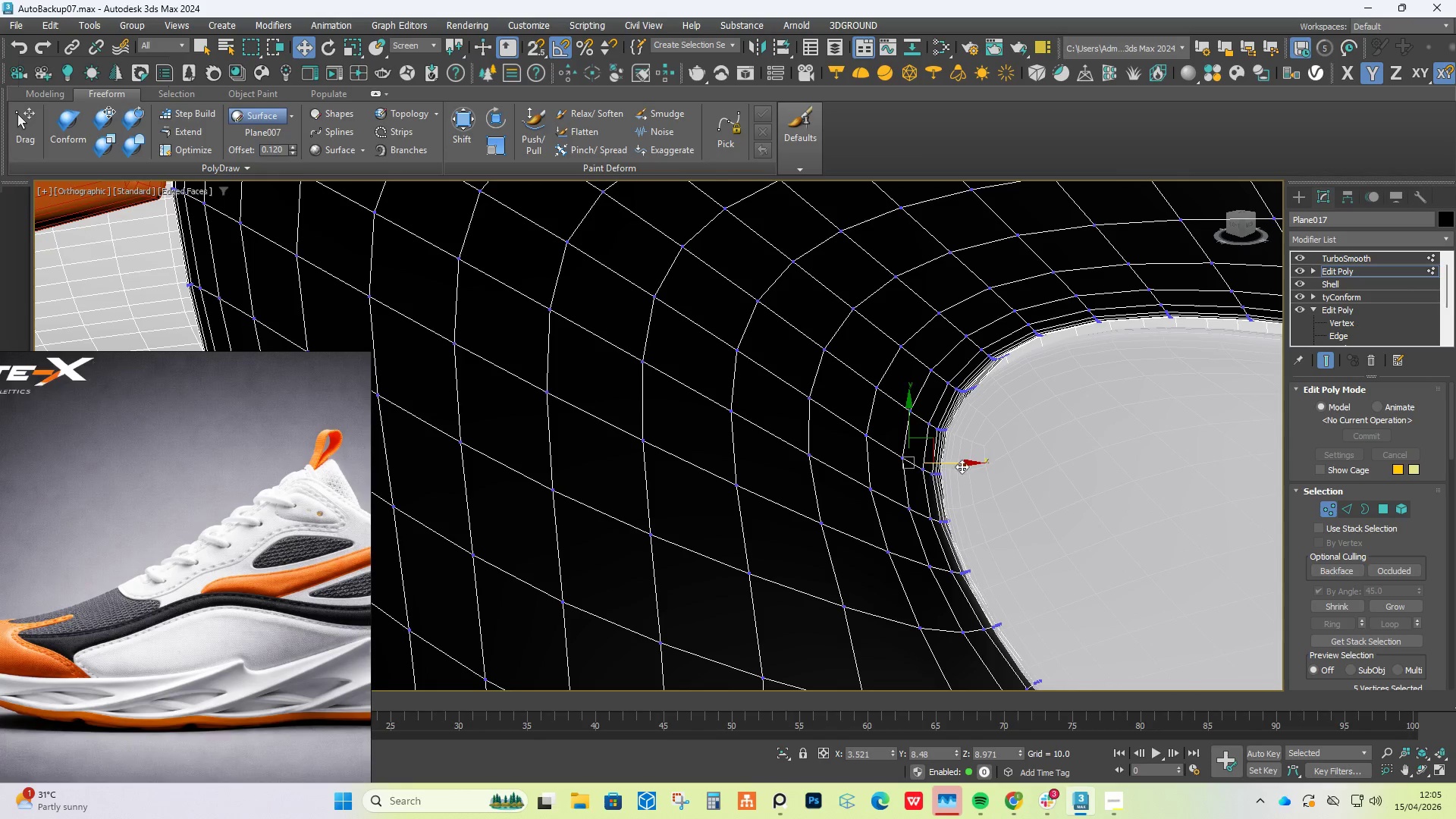 
left_click_drag(start_coordinate=[962, 463], to_coordinate=[942, 463])
 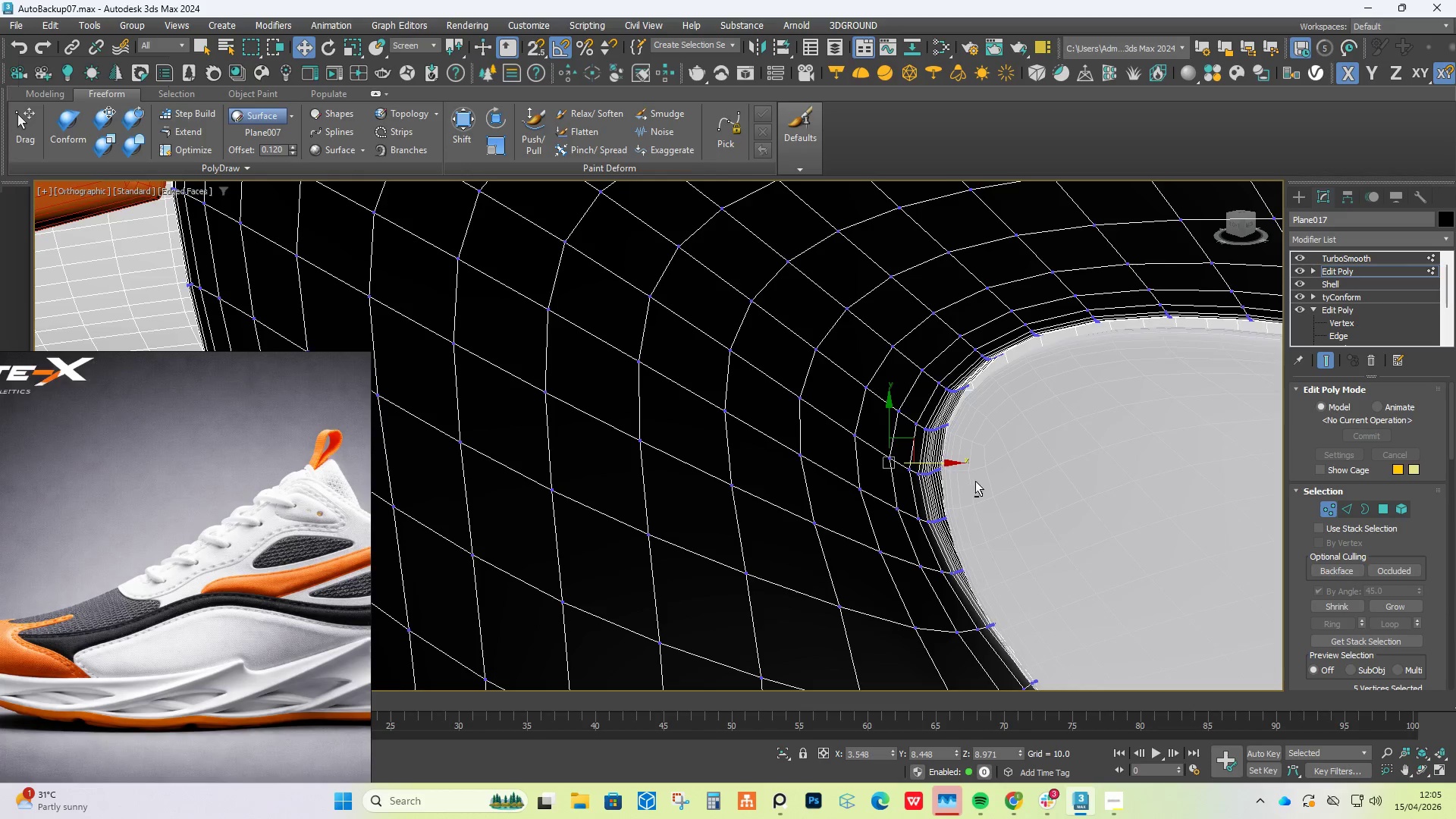 
hold_key(key=AltLeft, duration=0.56)
 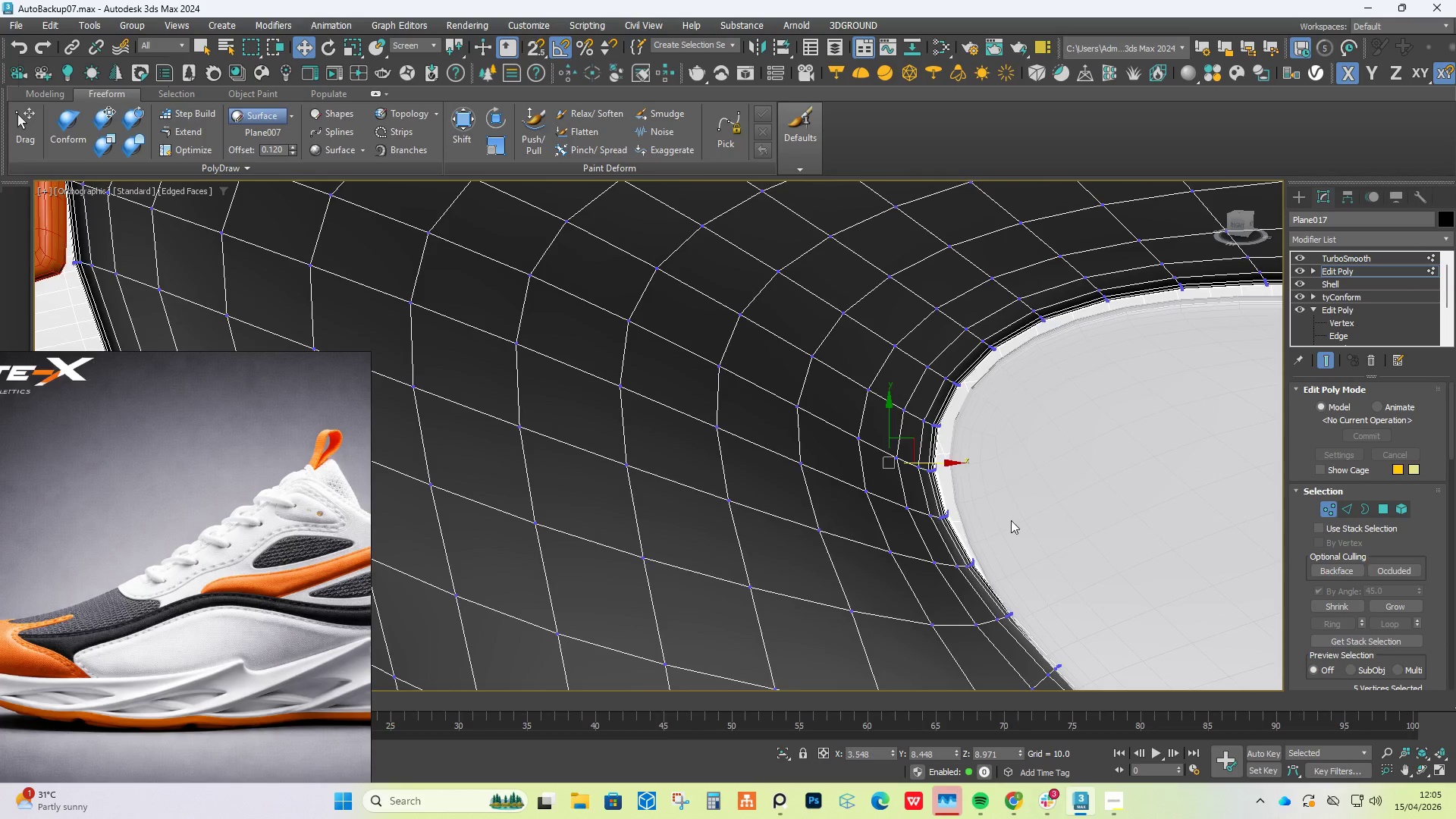 
scroll: coordinate [1011, 531], scroll_direction: down, amount: 1.0
 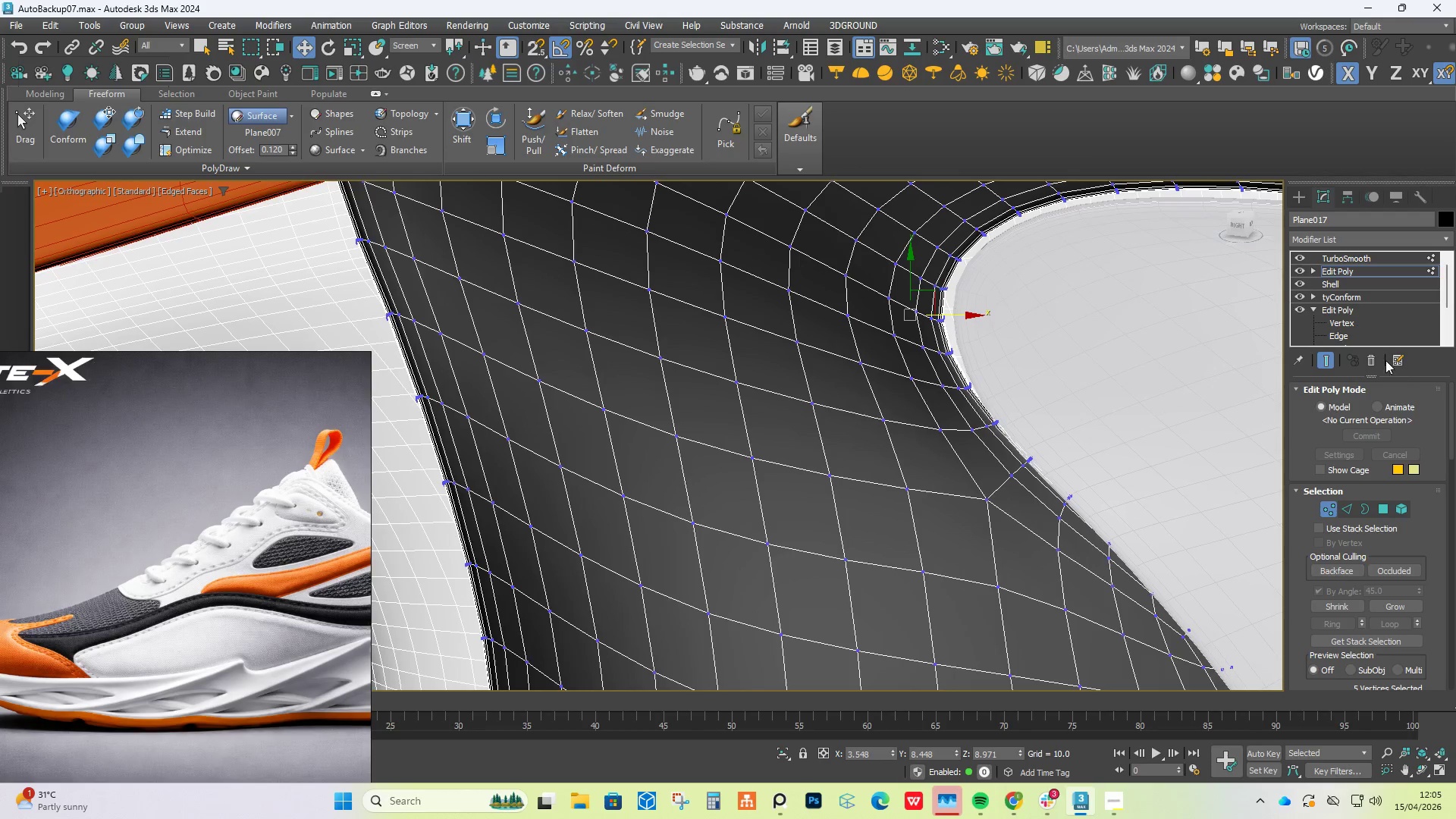 
left_click([1326, 362])
 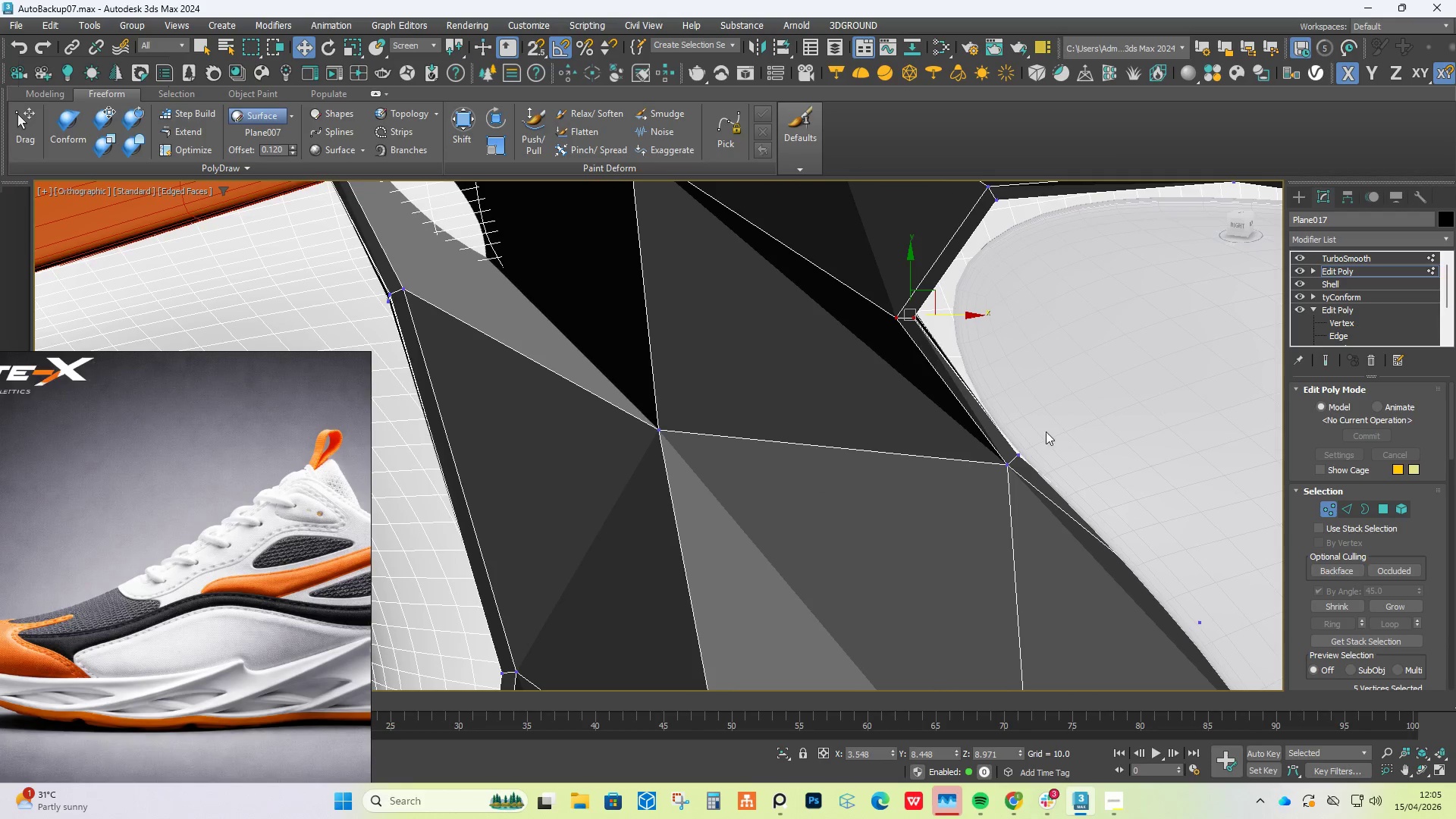 
left_click_drag(start_coordinate=[1012, 457], to_coordinate=[924, 505])
 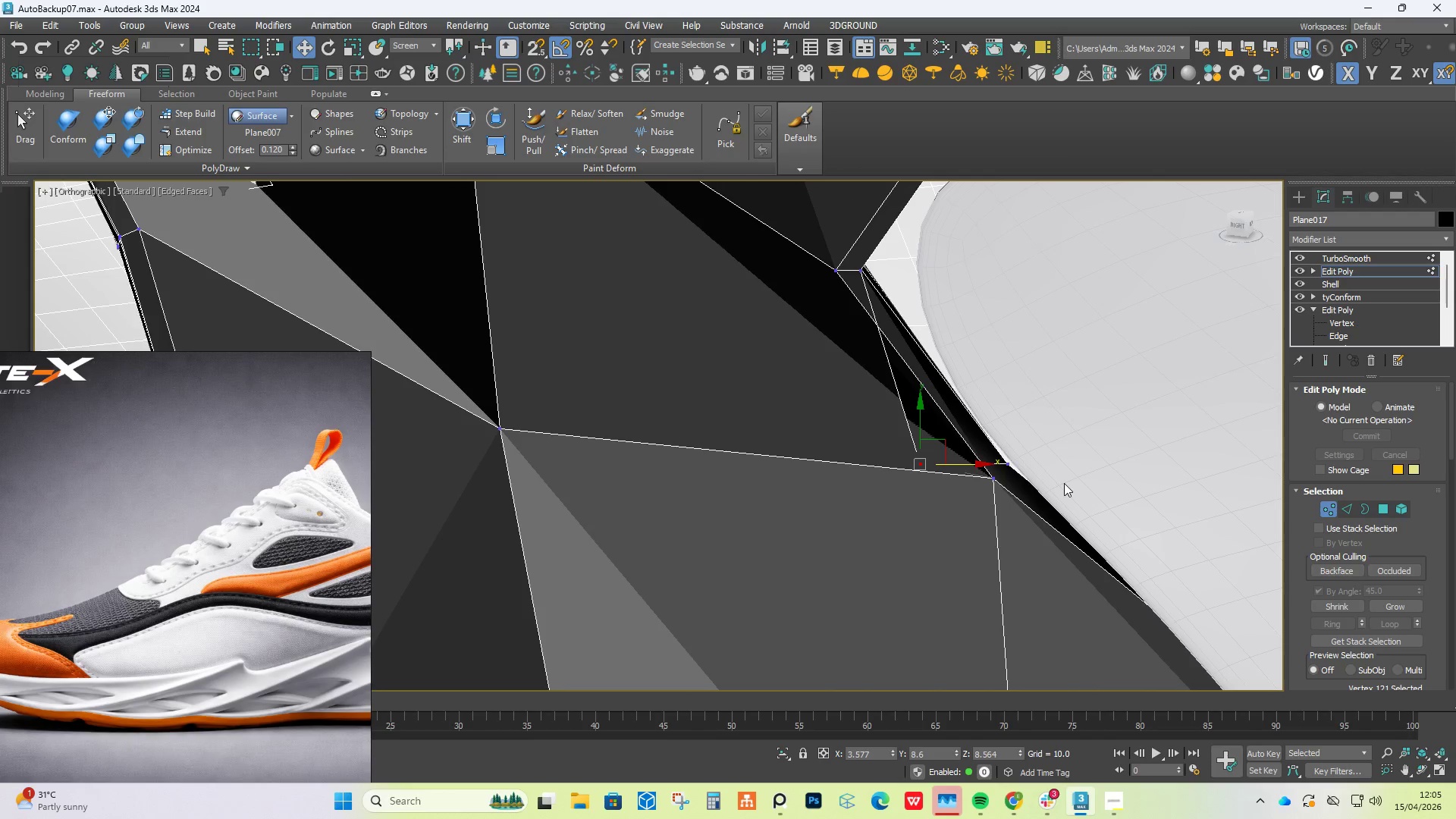 
scroll: coordinate [1041, 432], scroll_direction: up, amount: 1.0
 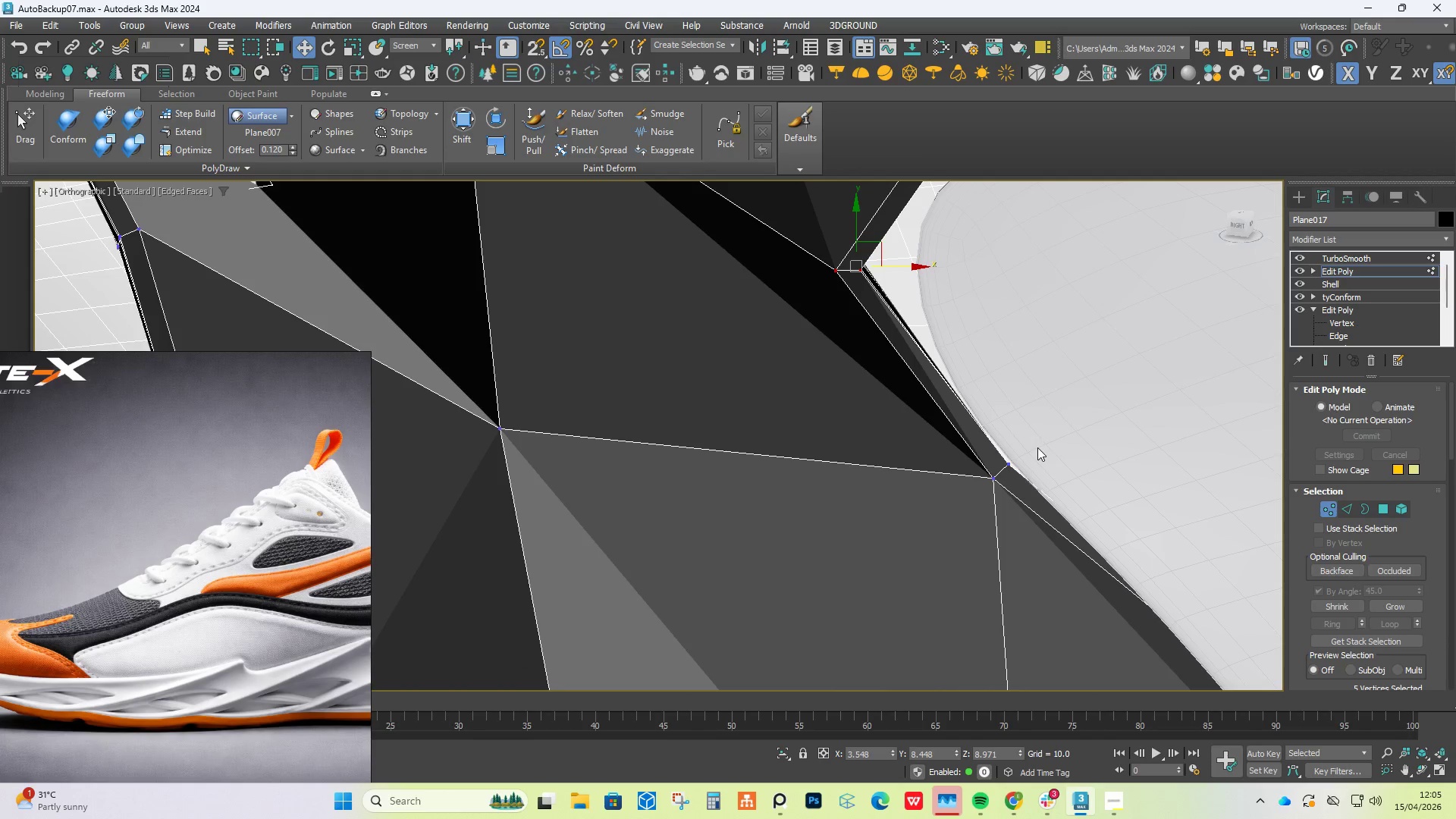 
key(Control+ControlLeft)
 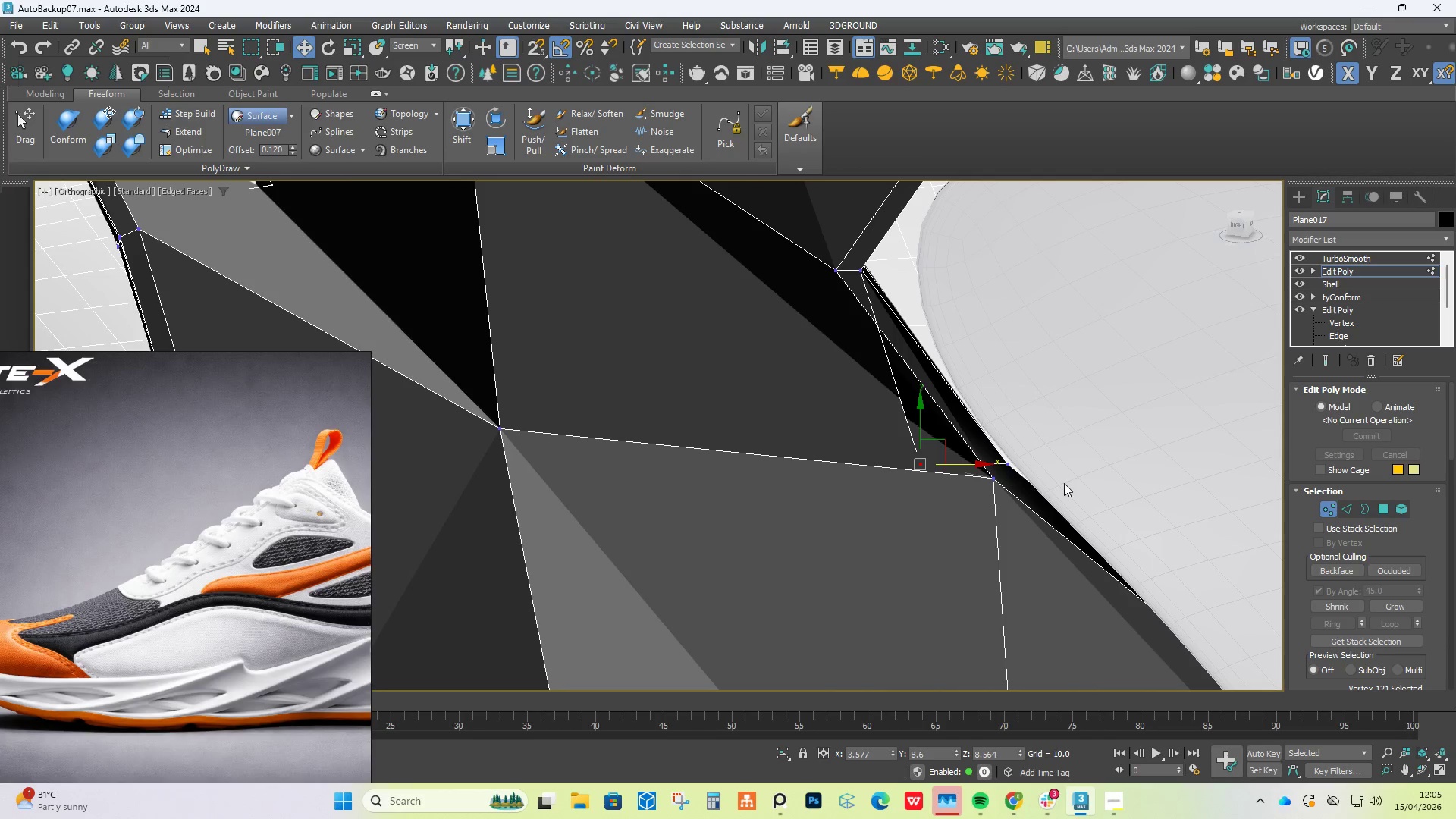 
key(Control+Z)
 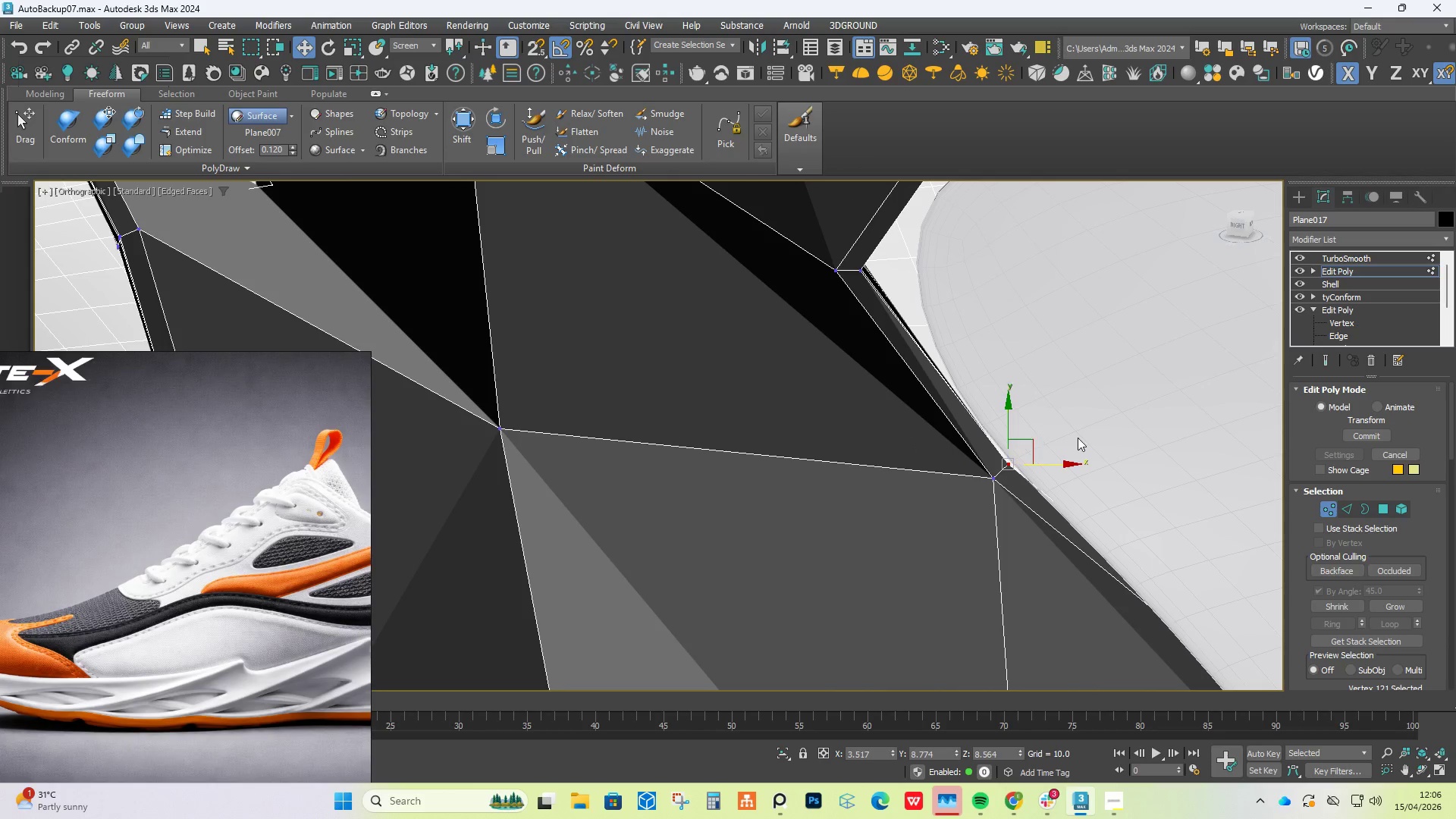 
left_click_drag(start_coordinate=[1079, 437], to_coordinate=[949, 519])
 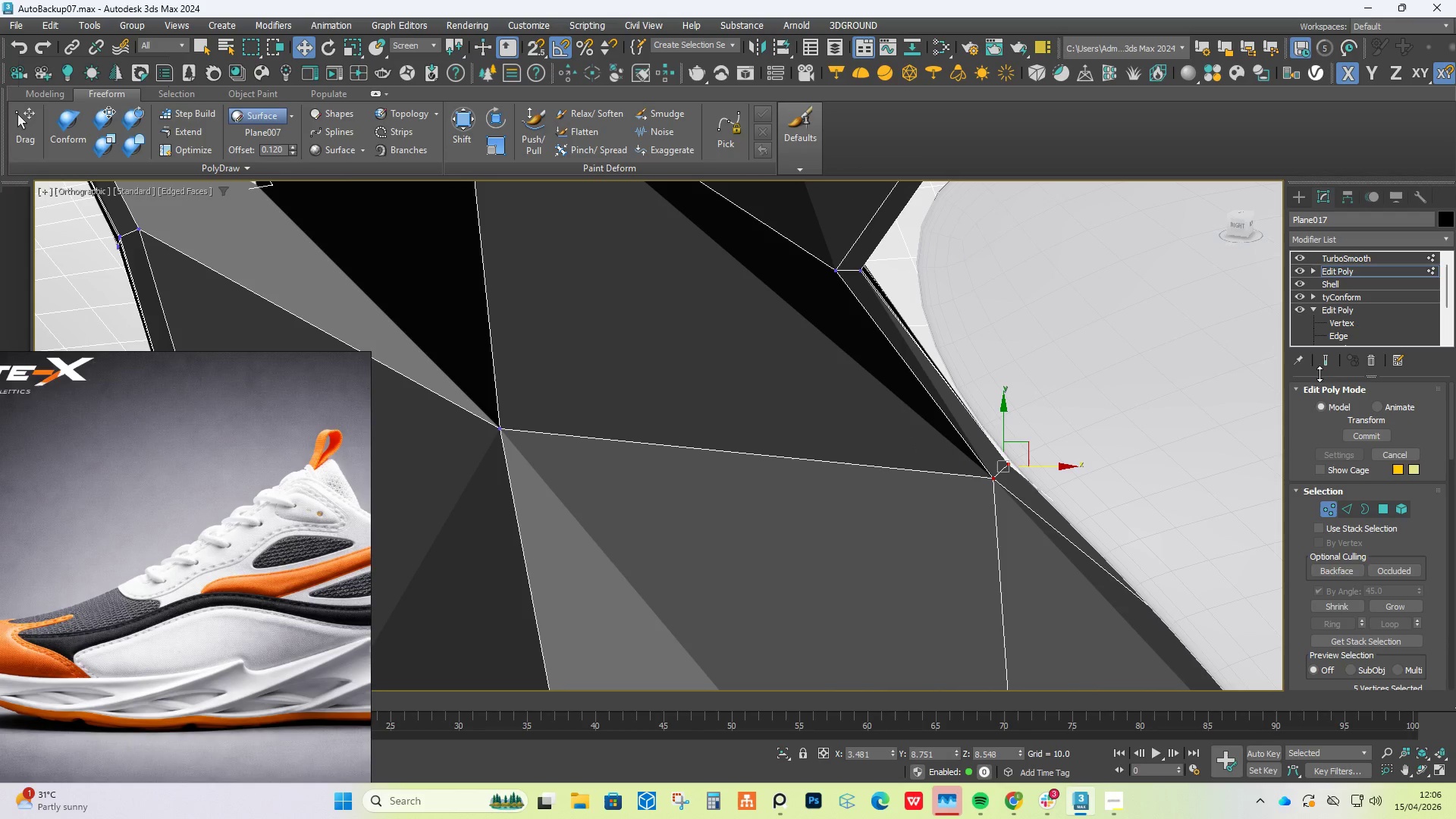 
left_click([1332, 367])
 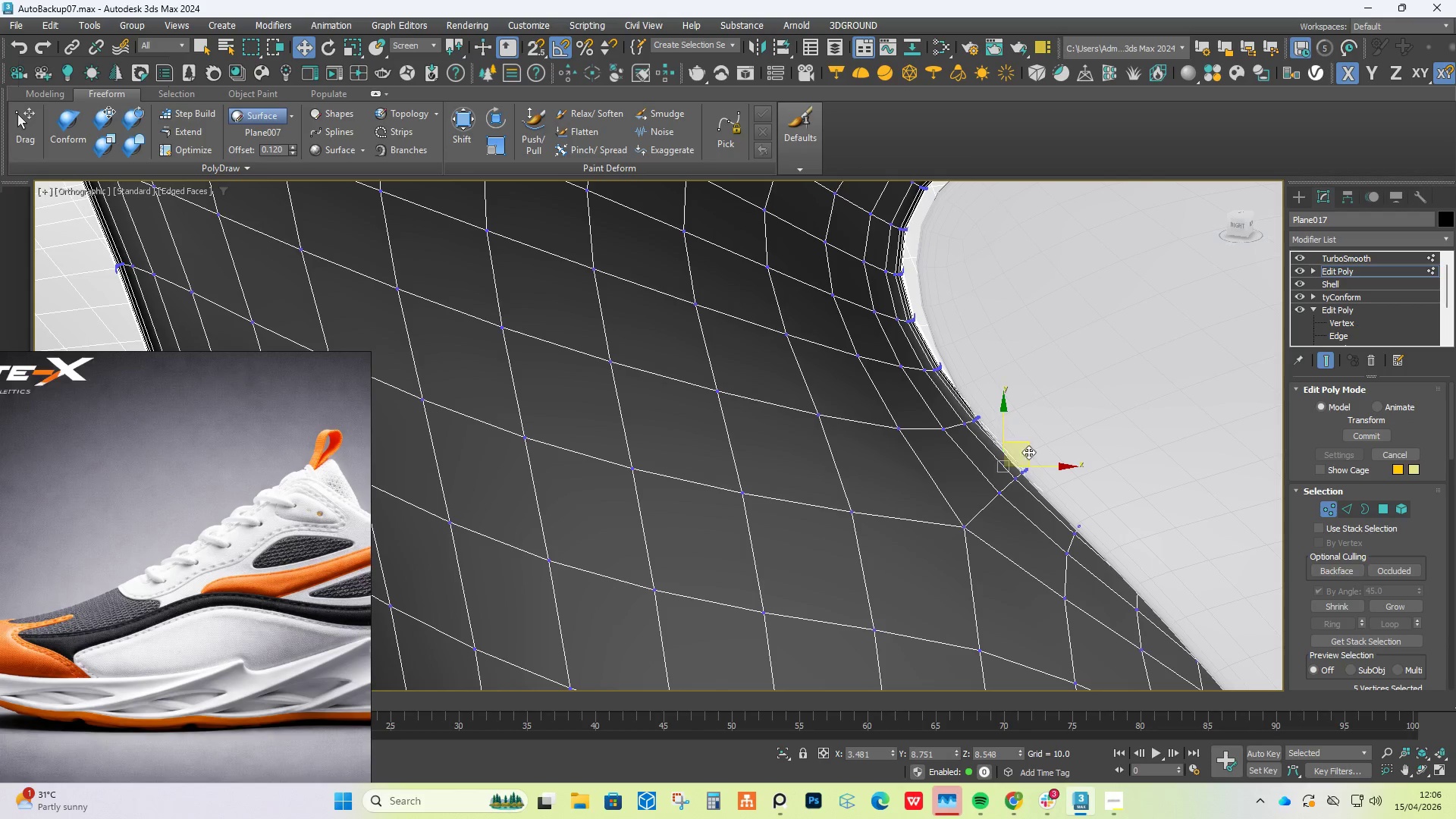 
left_click_drag(start_coordinate=[1031, 449], to_coordinate=[1009, 463])
 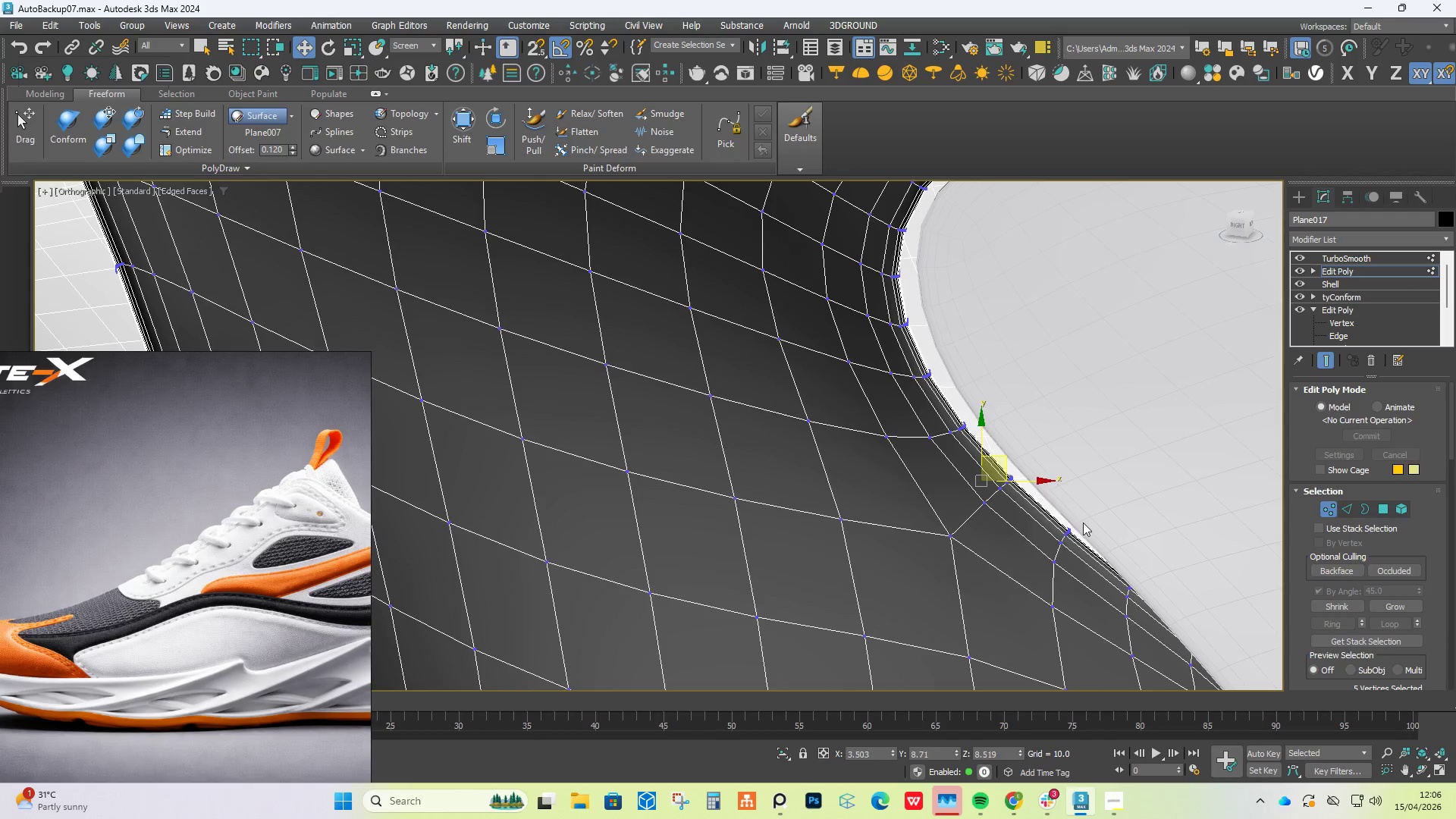 
scroll: coordinate [1049, 362], scroll_direction: down, amount: 3.0
 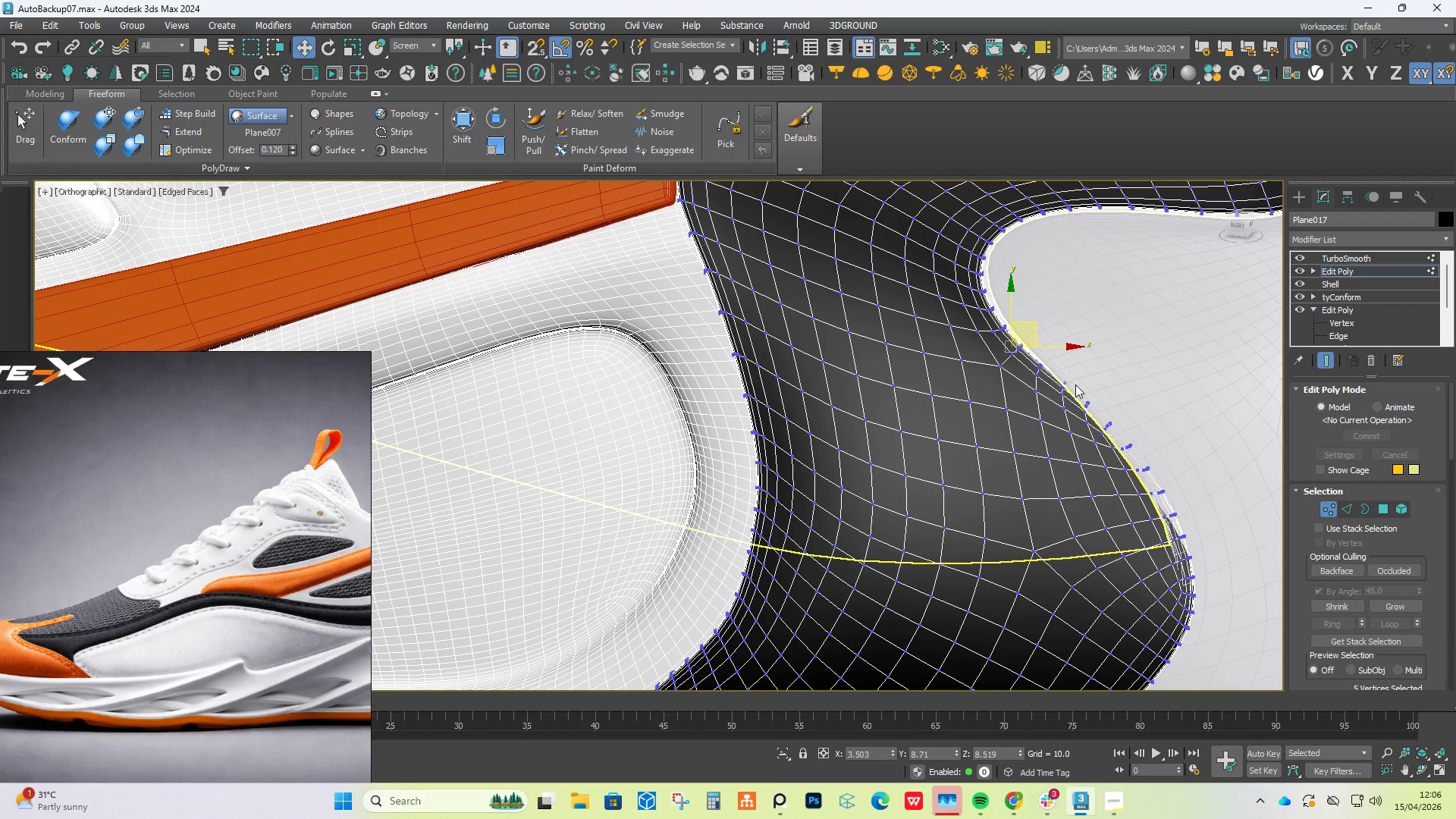 
scroll: coordinate [1053, 392], scroll_direction: up, amount: 4.0
 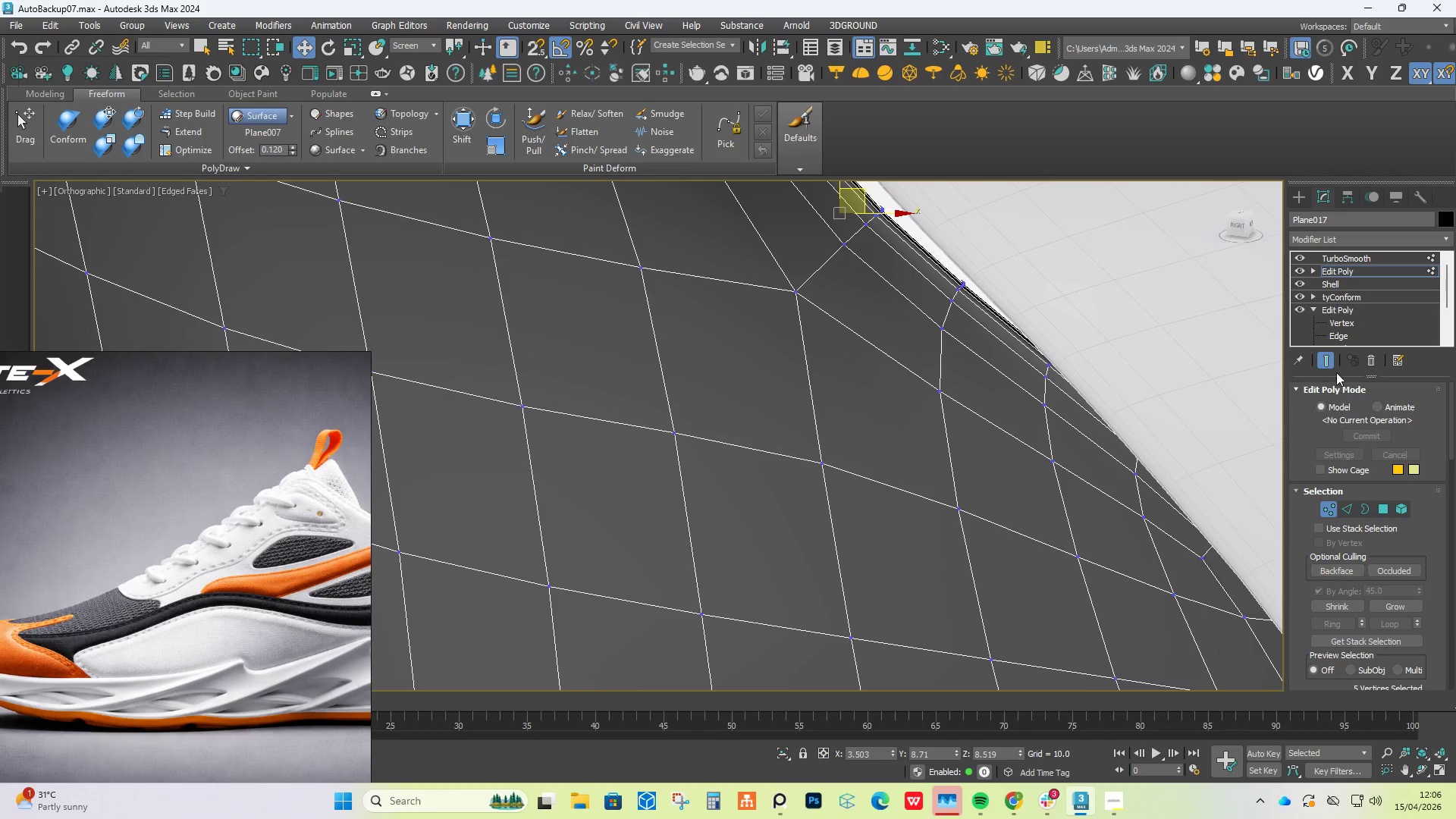 
left_click([1334, 364])
 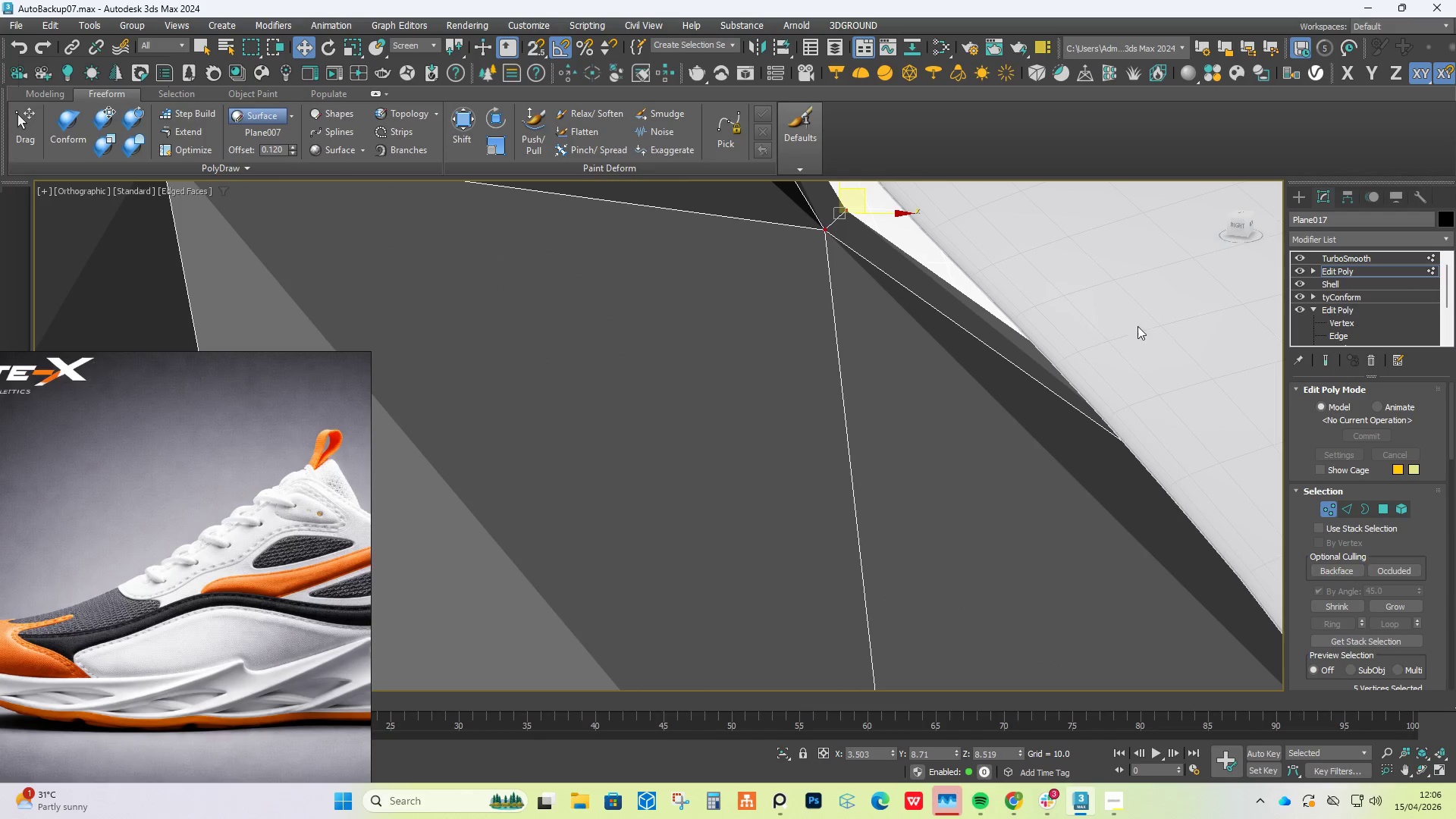 
left_click_drag(start_coordinate=[1168, 328], to_coordinate=[1038, 553])
 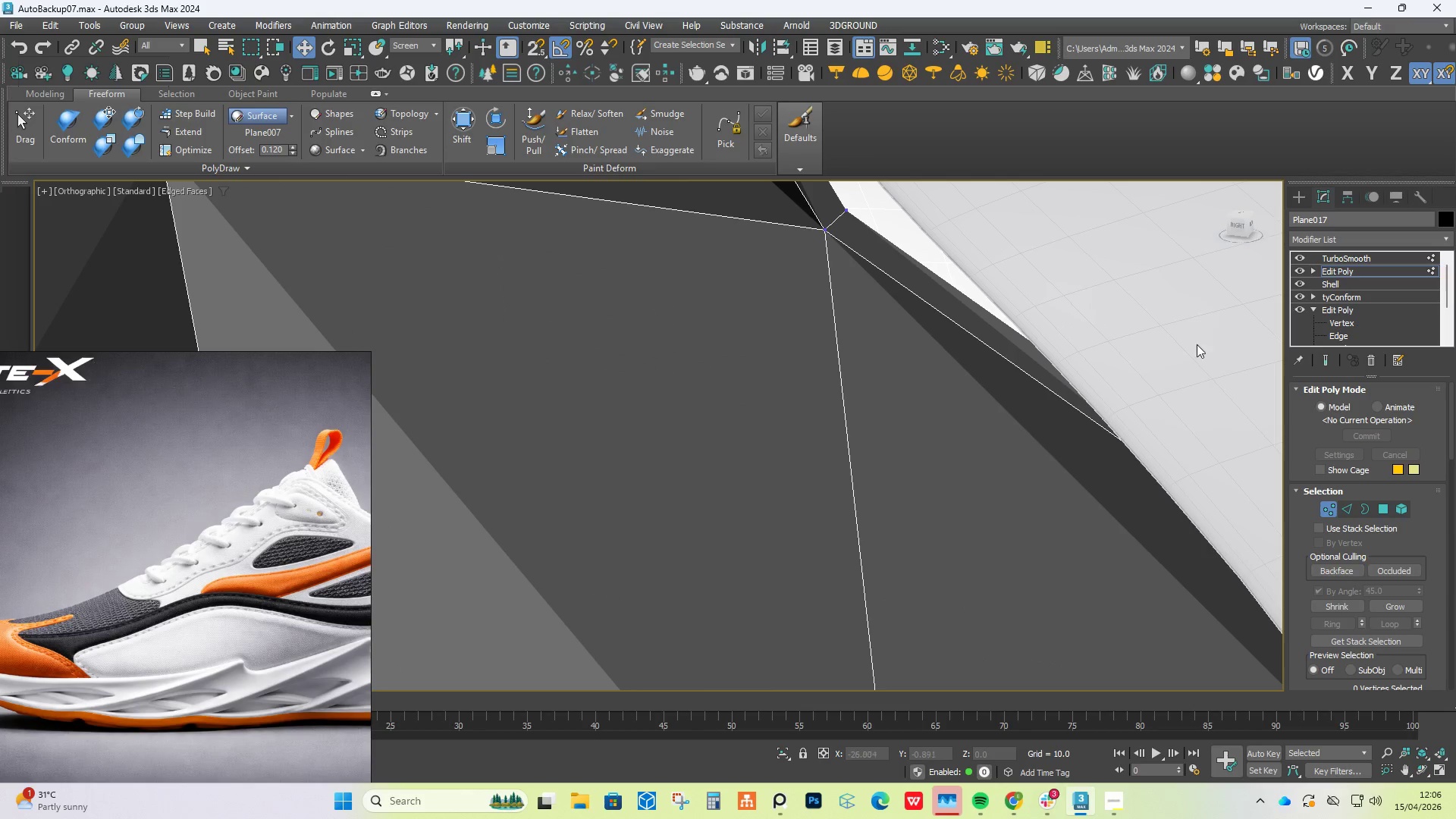 
left_click_drag(start_coordinate=[1200, 326], to_coordinate=[965, 681])
 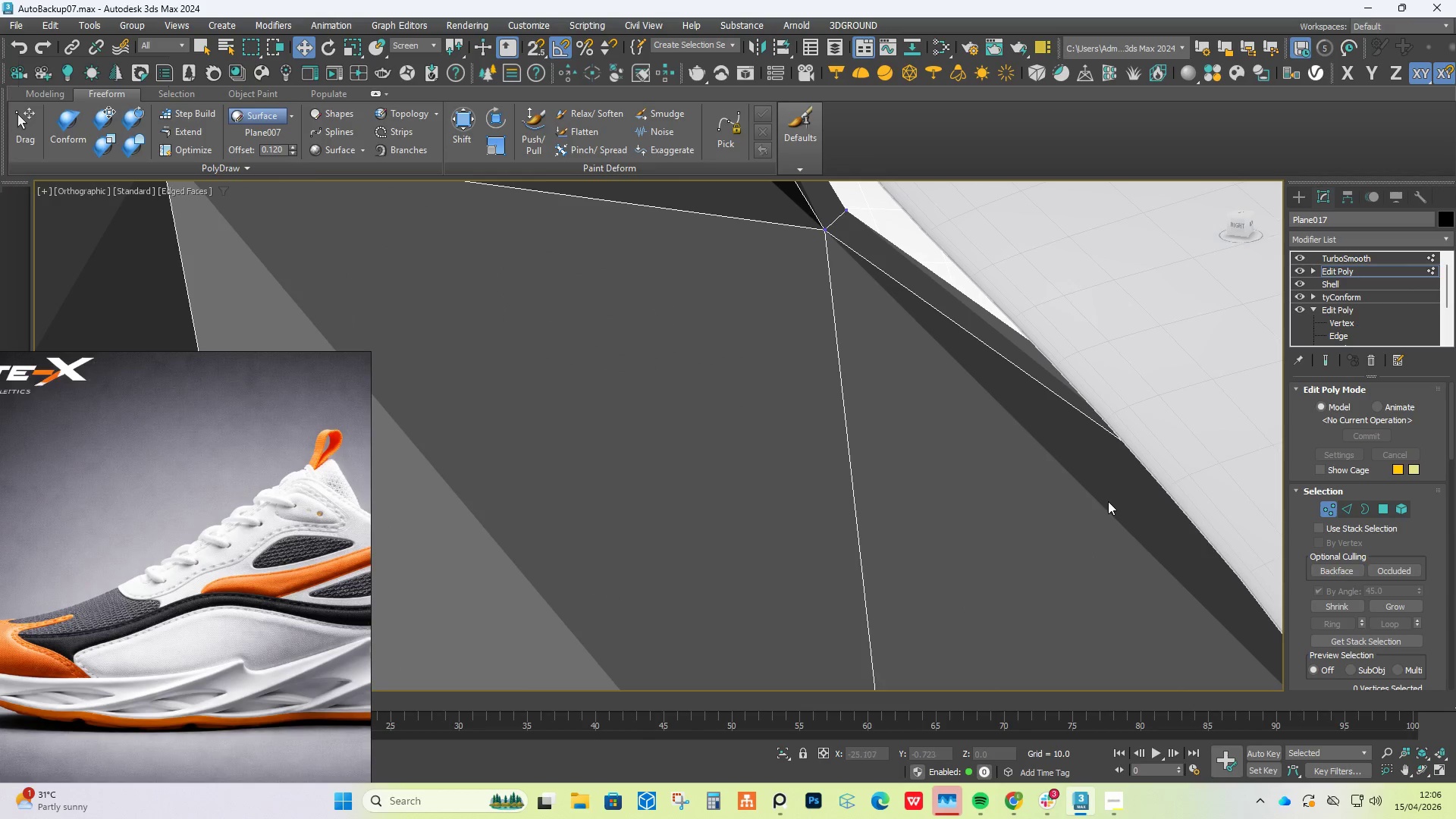 
scroll: coordinate [1108, 500], scroll_direction: down, amount: 3.0
 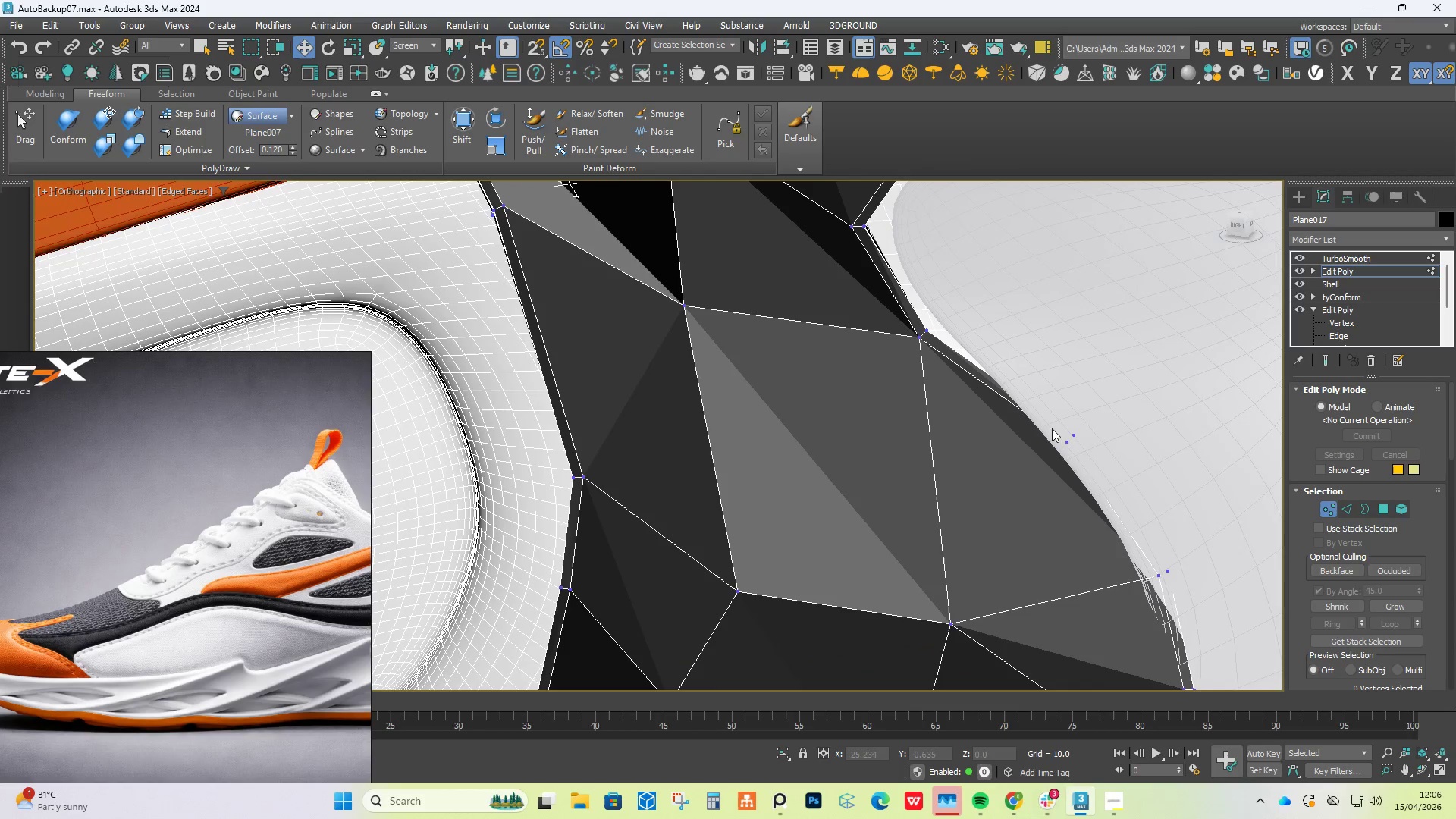 
left_click_drag(start_coordinate=[1084, 415], to_coordinate=[1002, 508])
 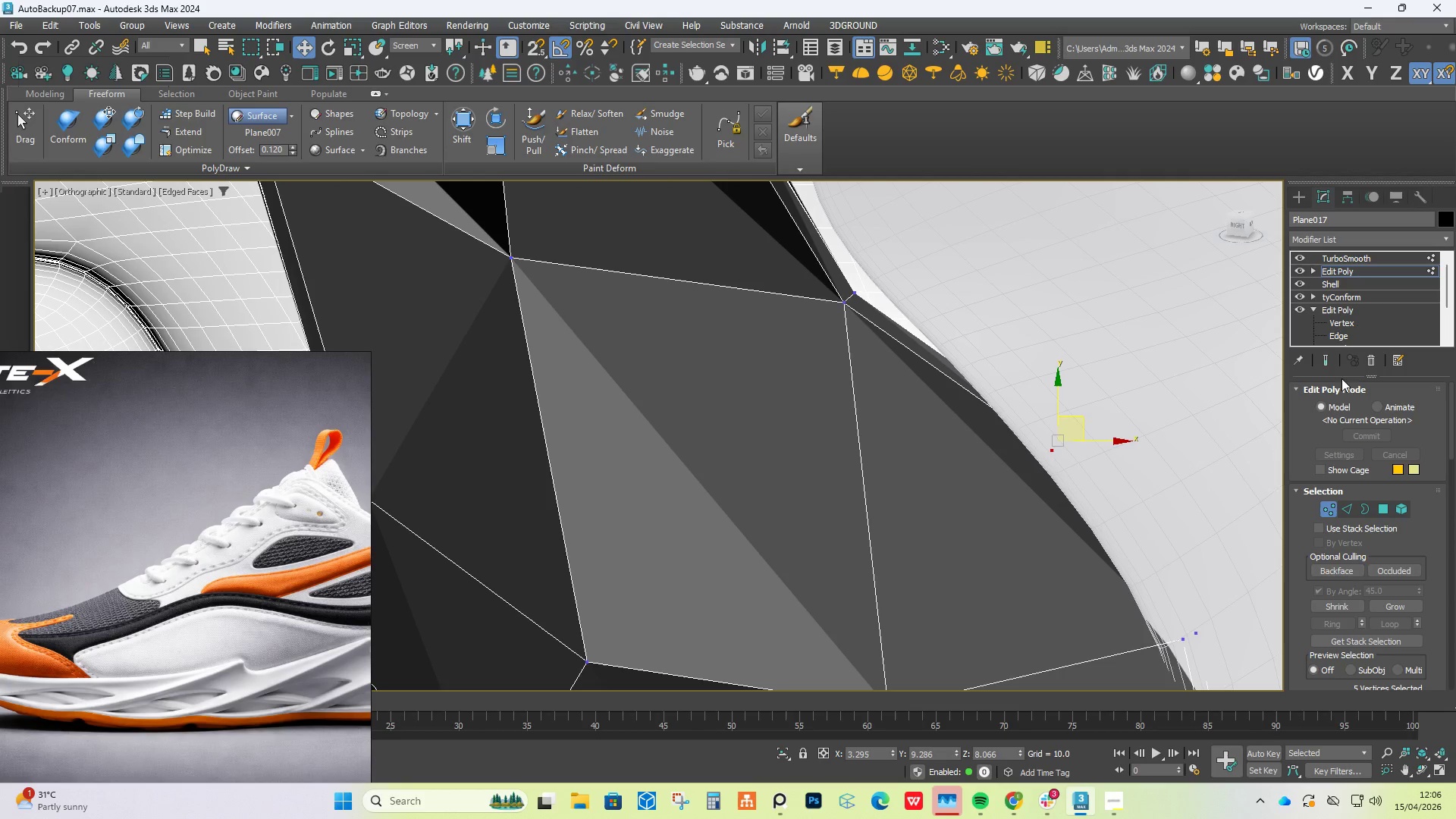 
scroll: coordinate [1101, 422], scroll_direction: up, amount: 1.0
 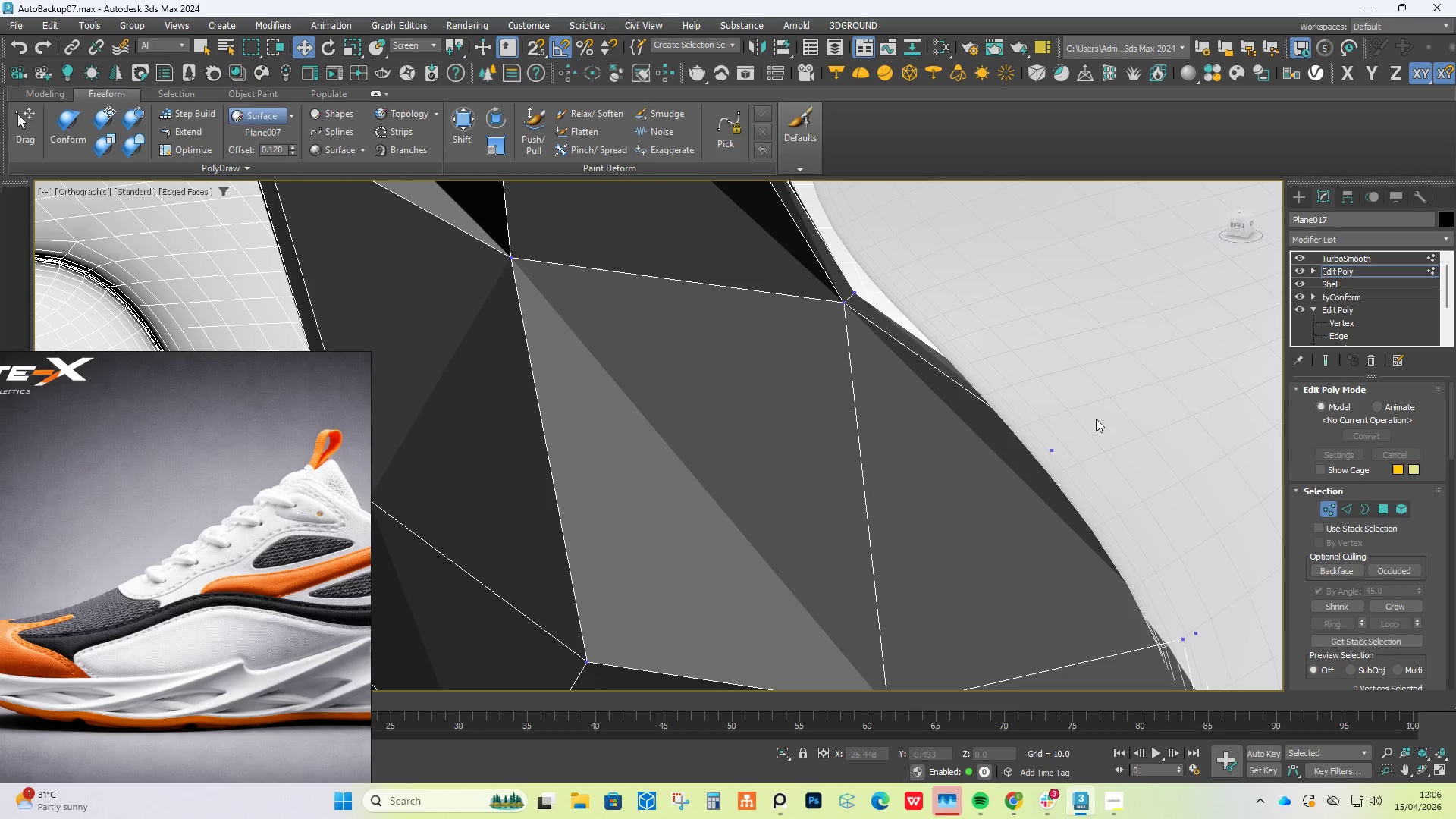 
left_click([1327, 366])
 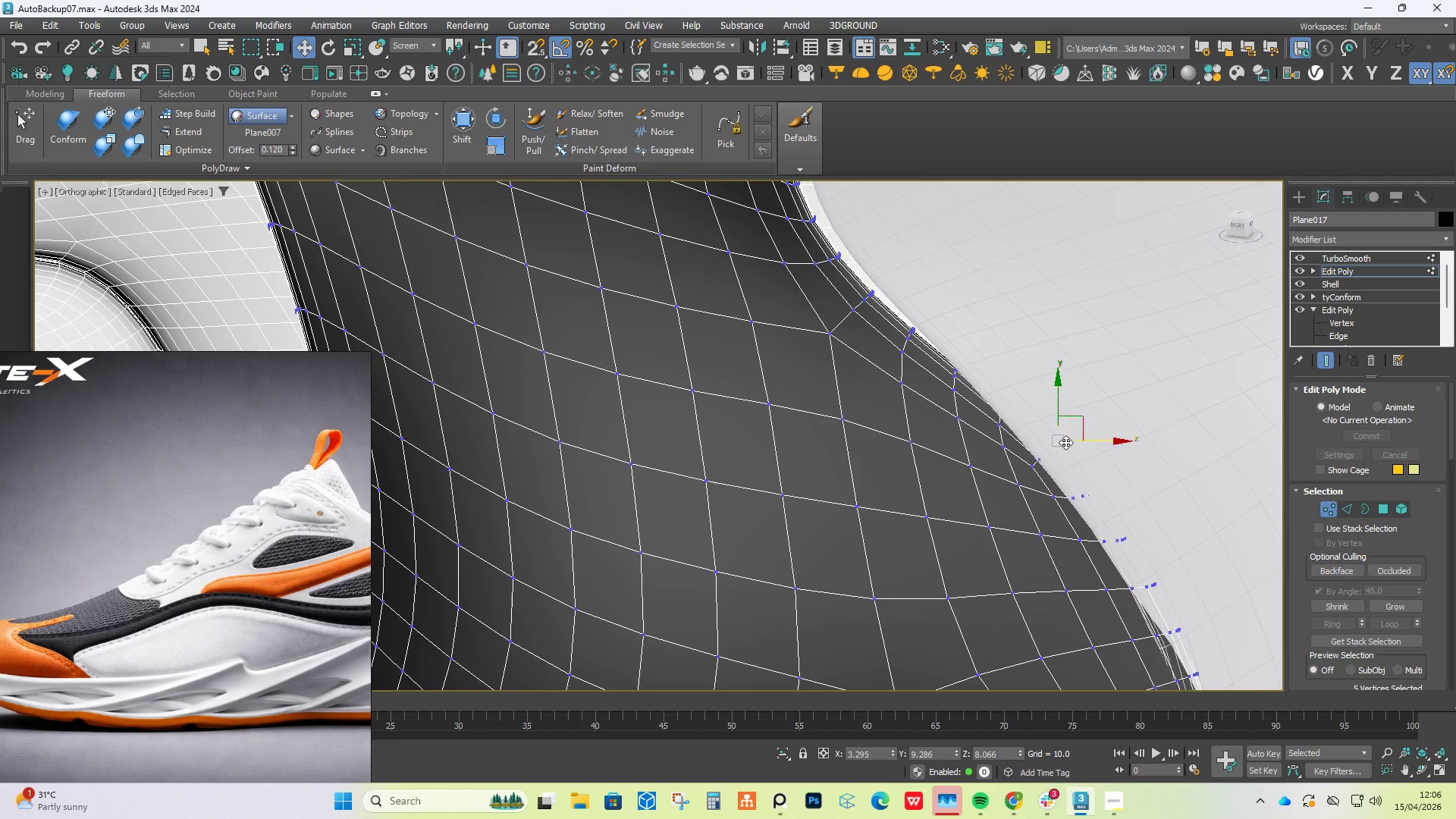 
scroll: coordinate [1026, 455], scroll_direction: up, amount: 1.0
 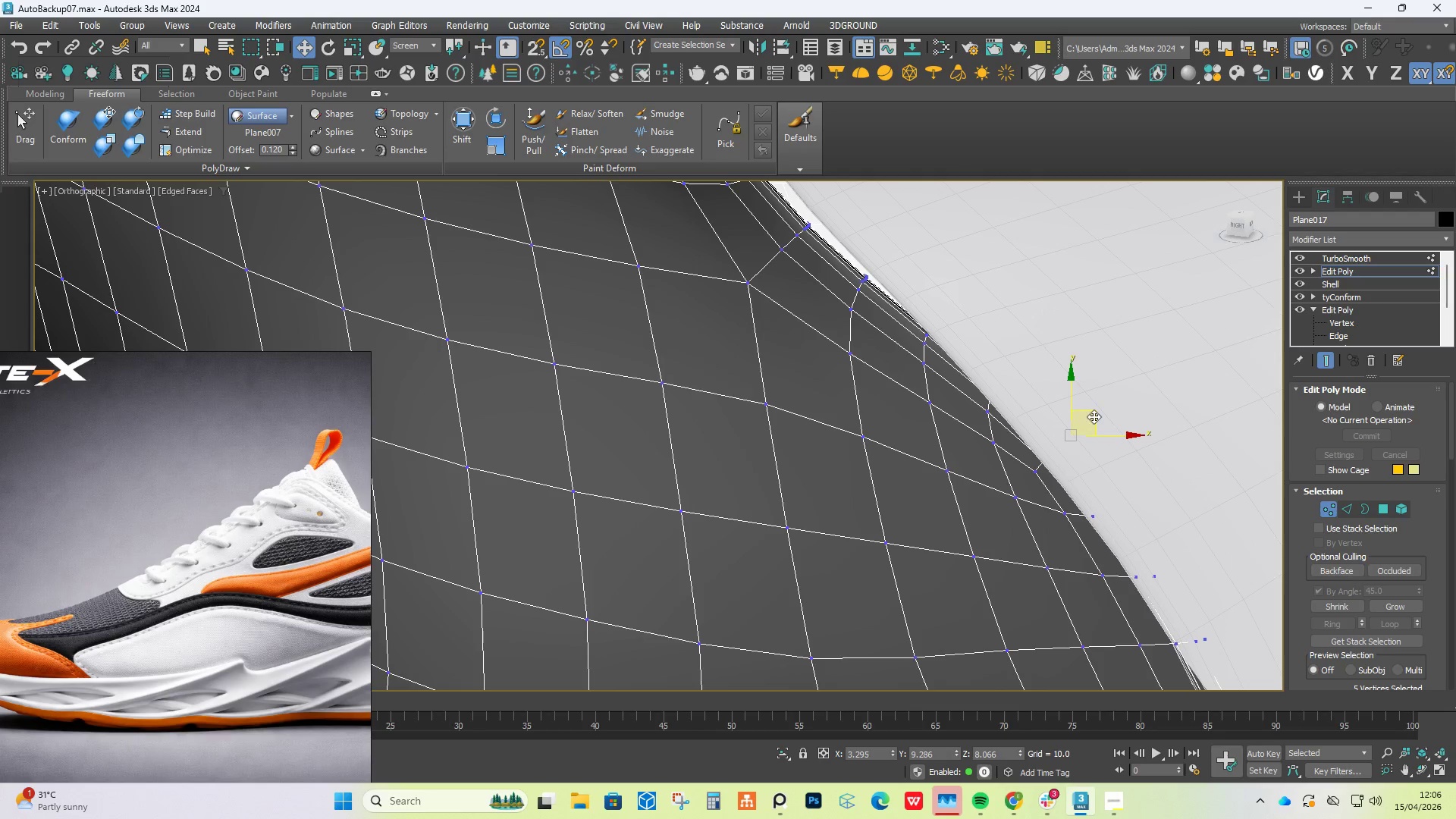 
left_click_drag(start_coordinate=[1095, 413], to_coordinate=[1058, 448])
 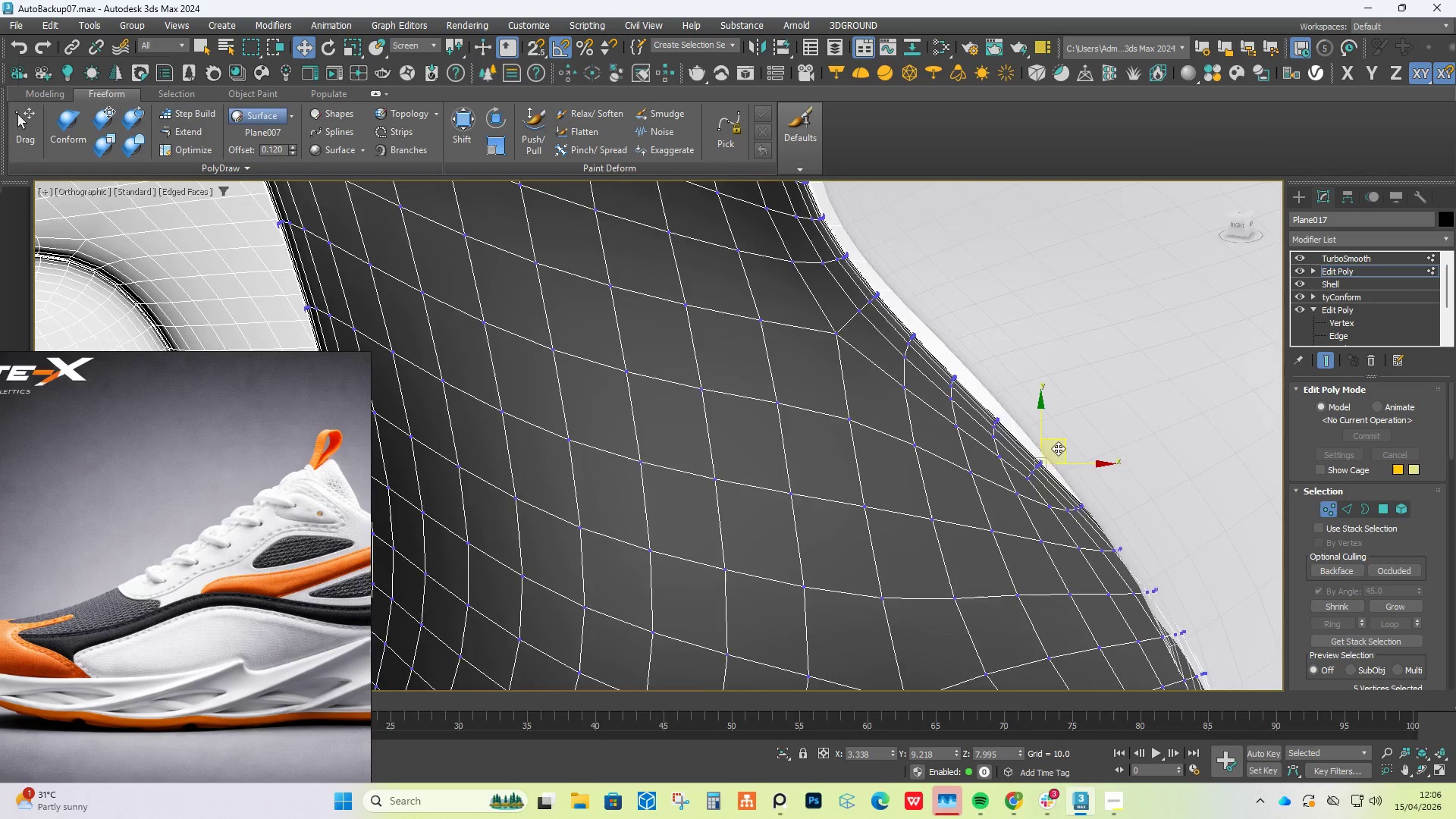 
scroll: coordinate [1058, 448], scroll_direction: down, amount: 3.0
 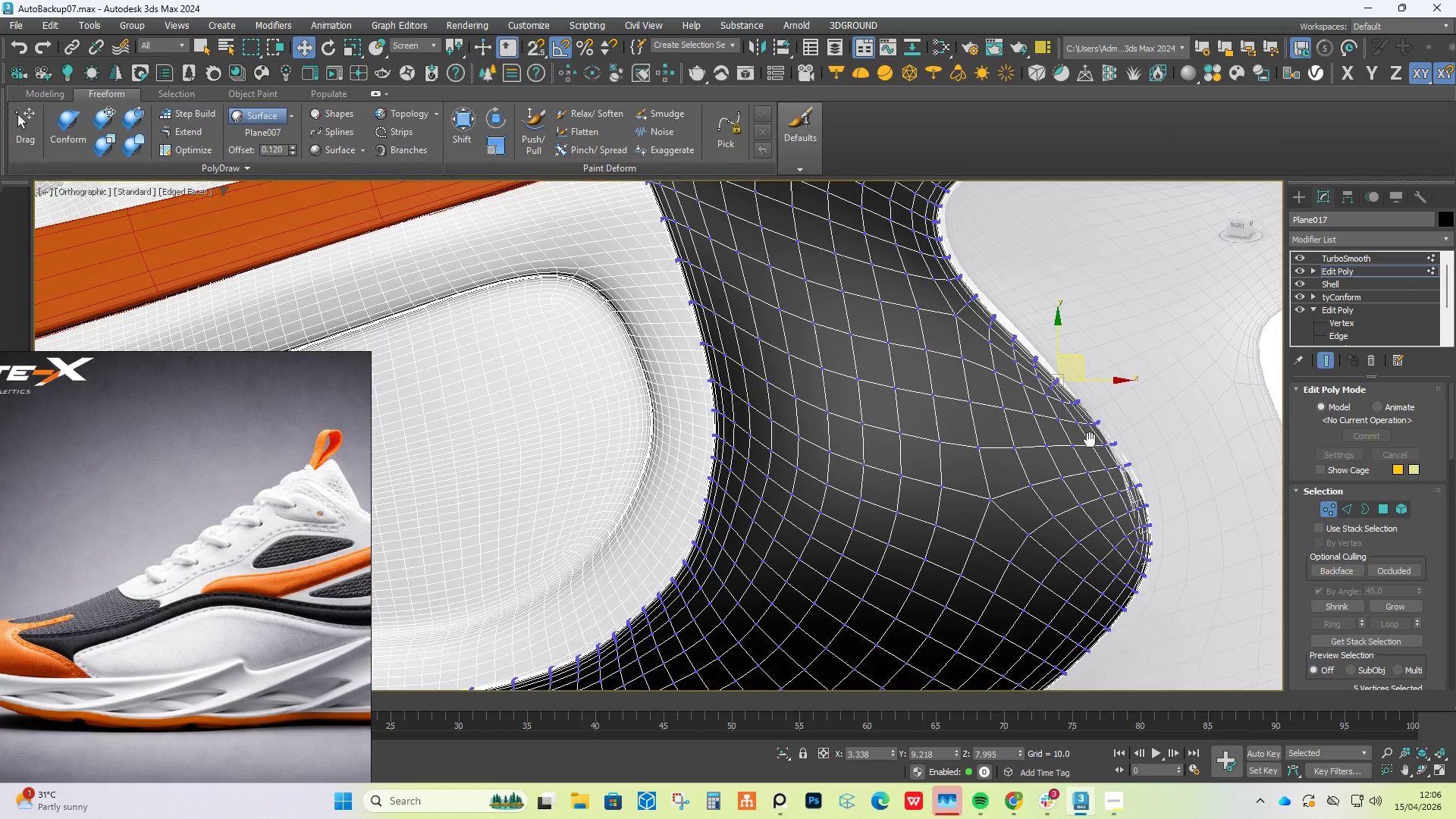 
scroll: coordinate [1094, 416], scroll_direction: up, amount: 2.0
 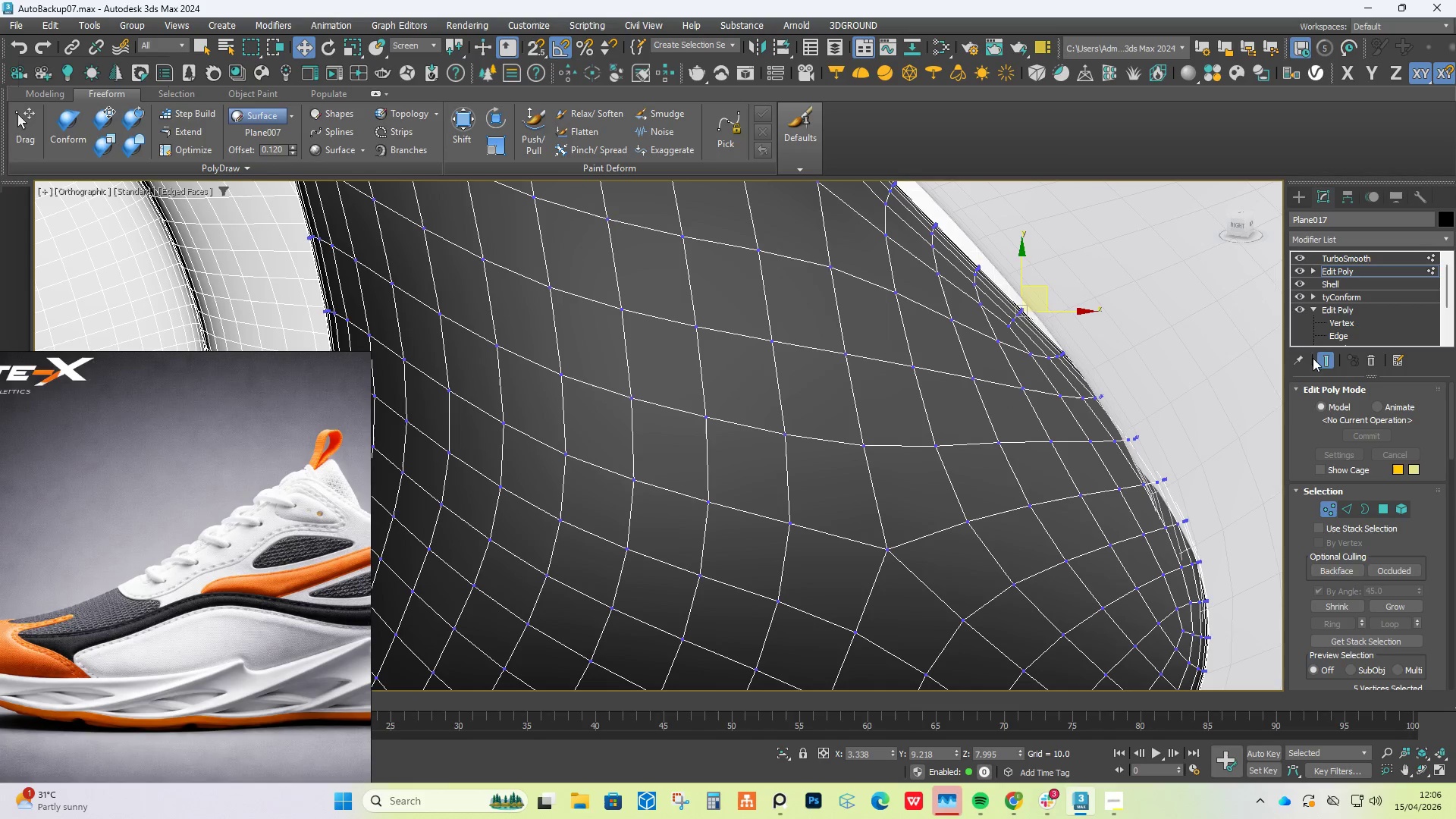 
left_click([1332, 356])
 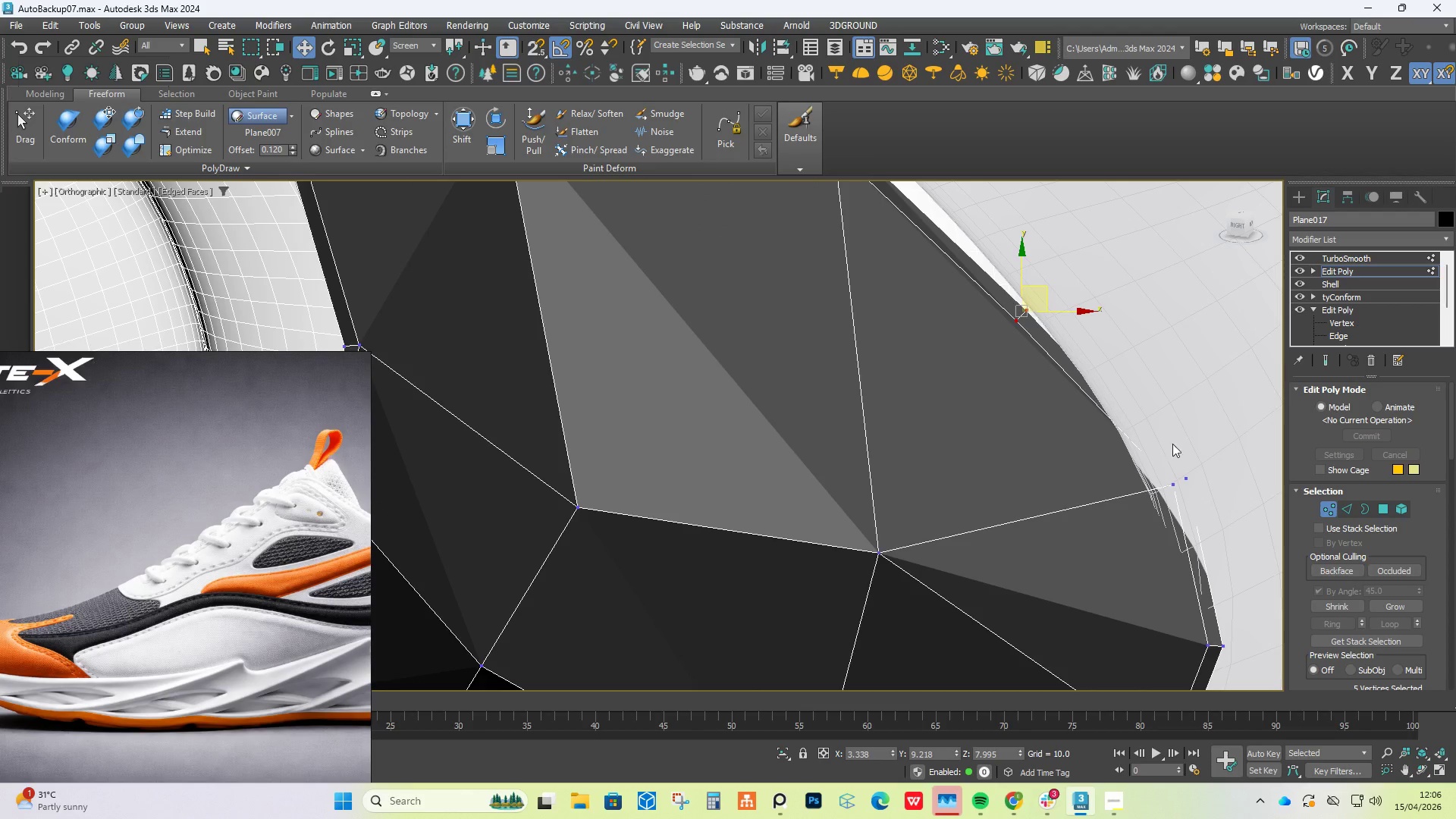 
left_click_drag(start_coordinate=[1228, 447], to_coordinate=[1121, 547])
 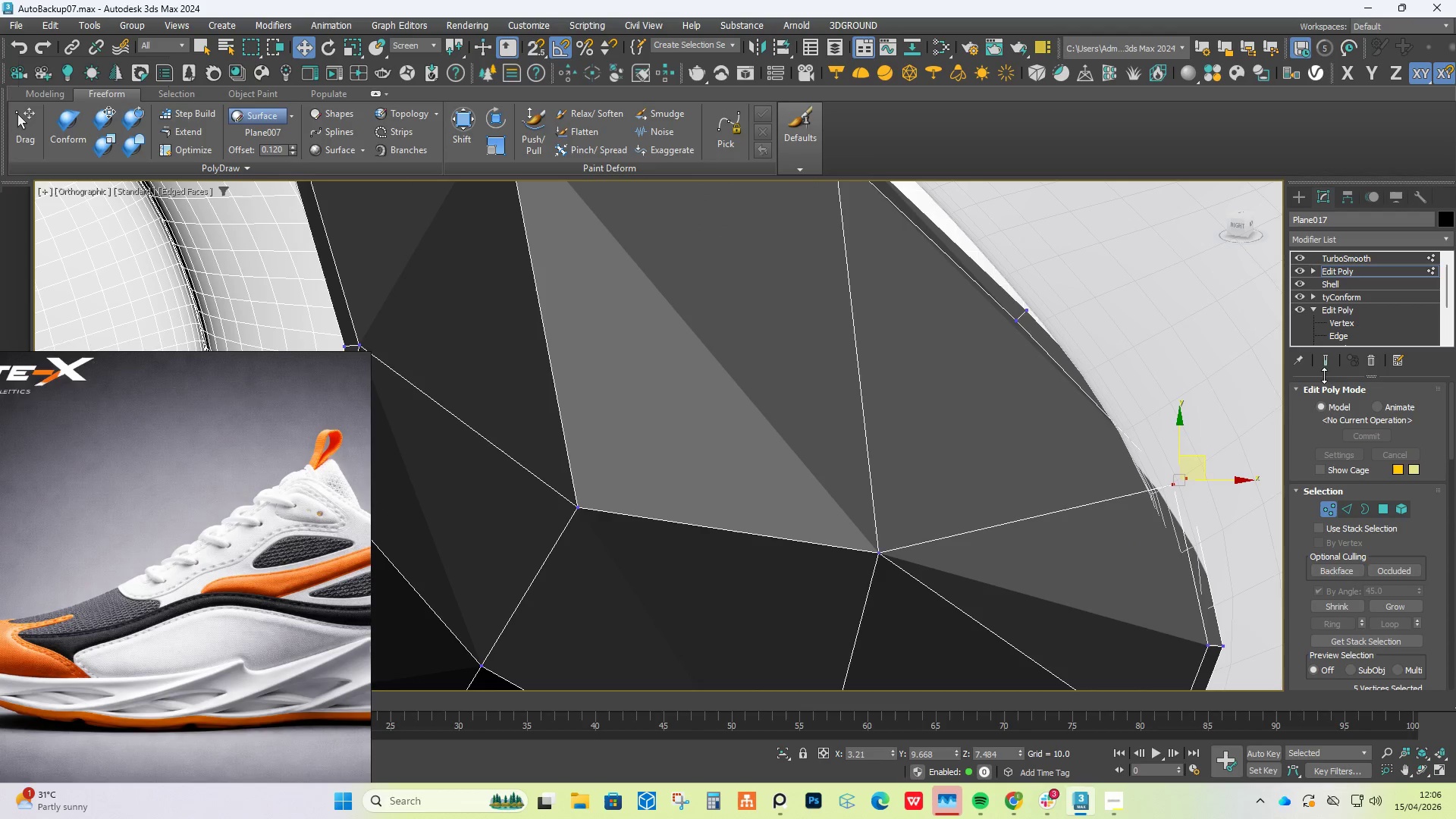 
left_click([1326, 356])
 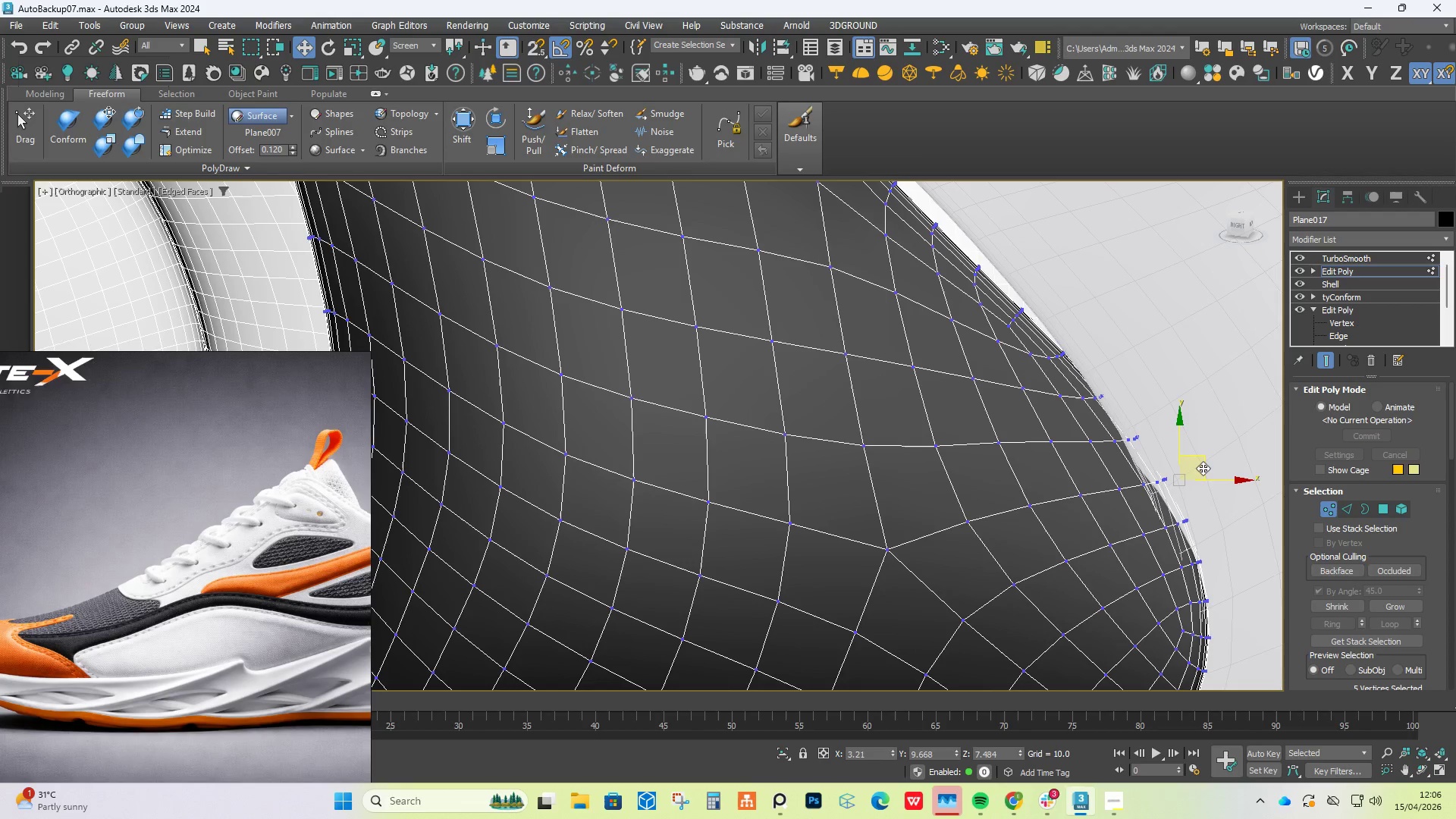 
left_click_drag(start_coordinate=[1204, 463], to_coordinate=[1168, 488])
 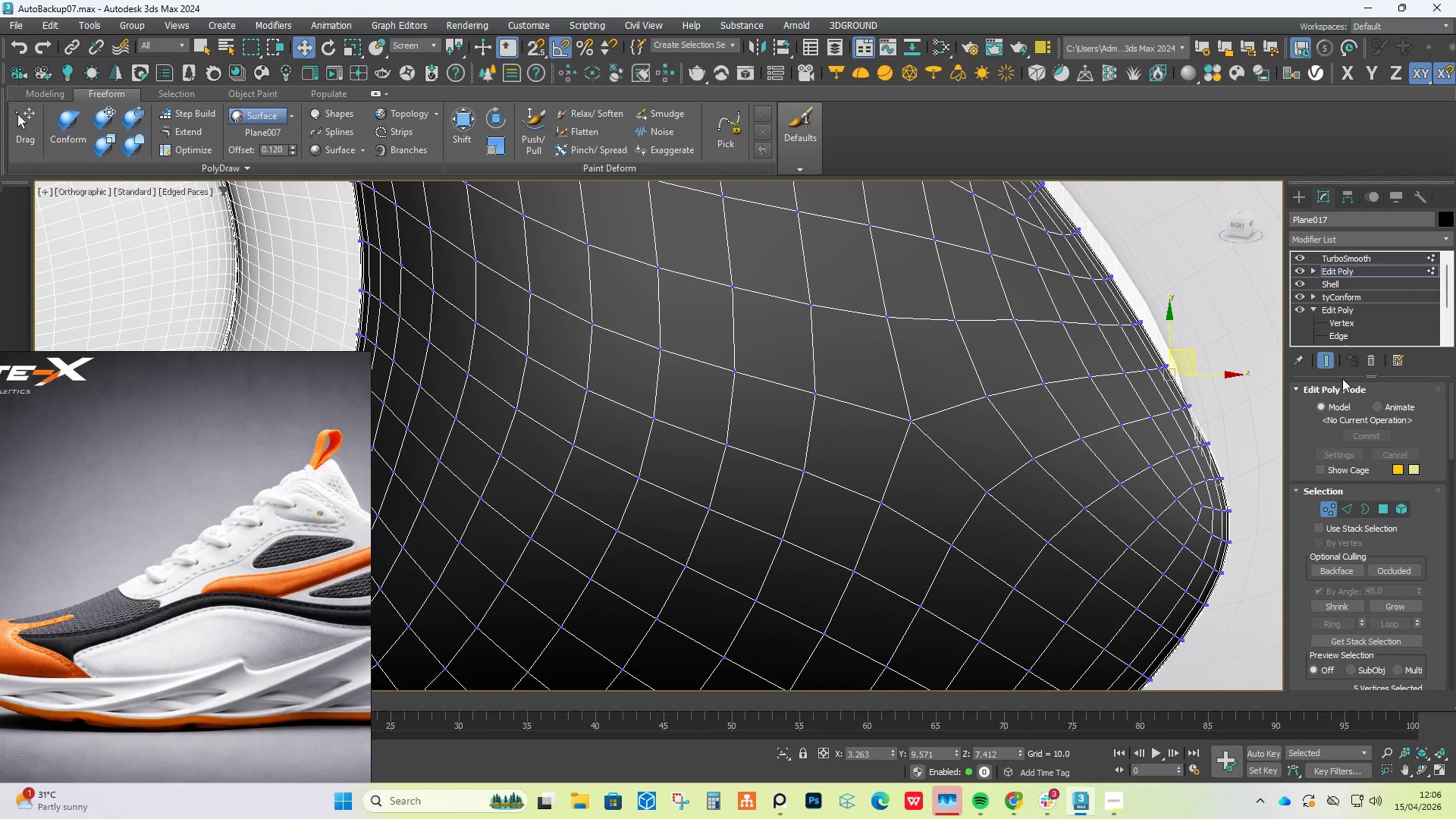 
left_click([1323, 362])
 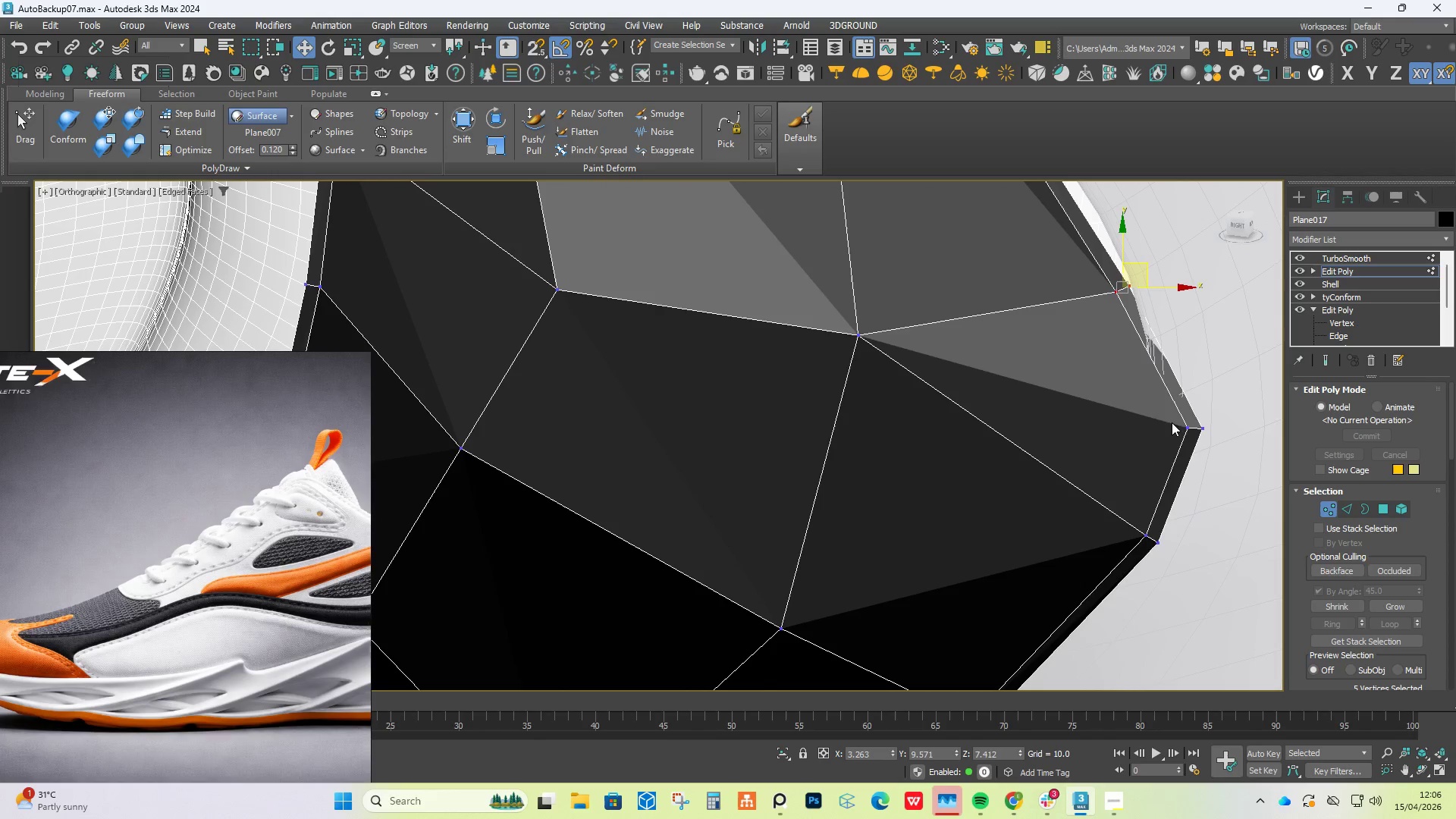 
left_click_drag(start_coordinate=[1219, 400], to_coordinate=[1148, 458])
 